 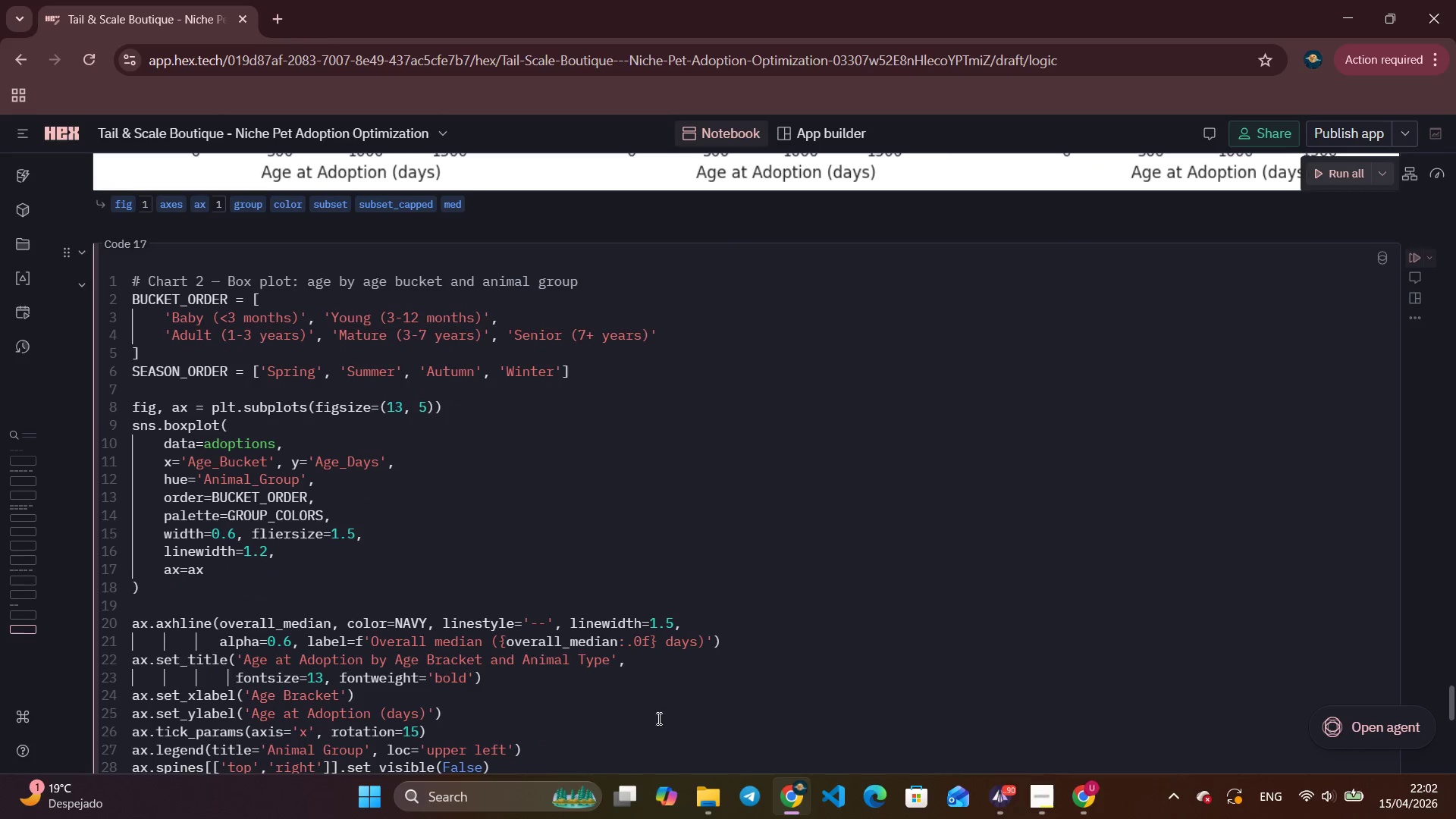 
scroll: coordinate [691, 668], scroll_direction: down, amount: 11.0
 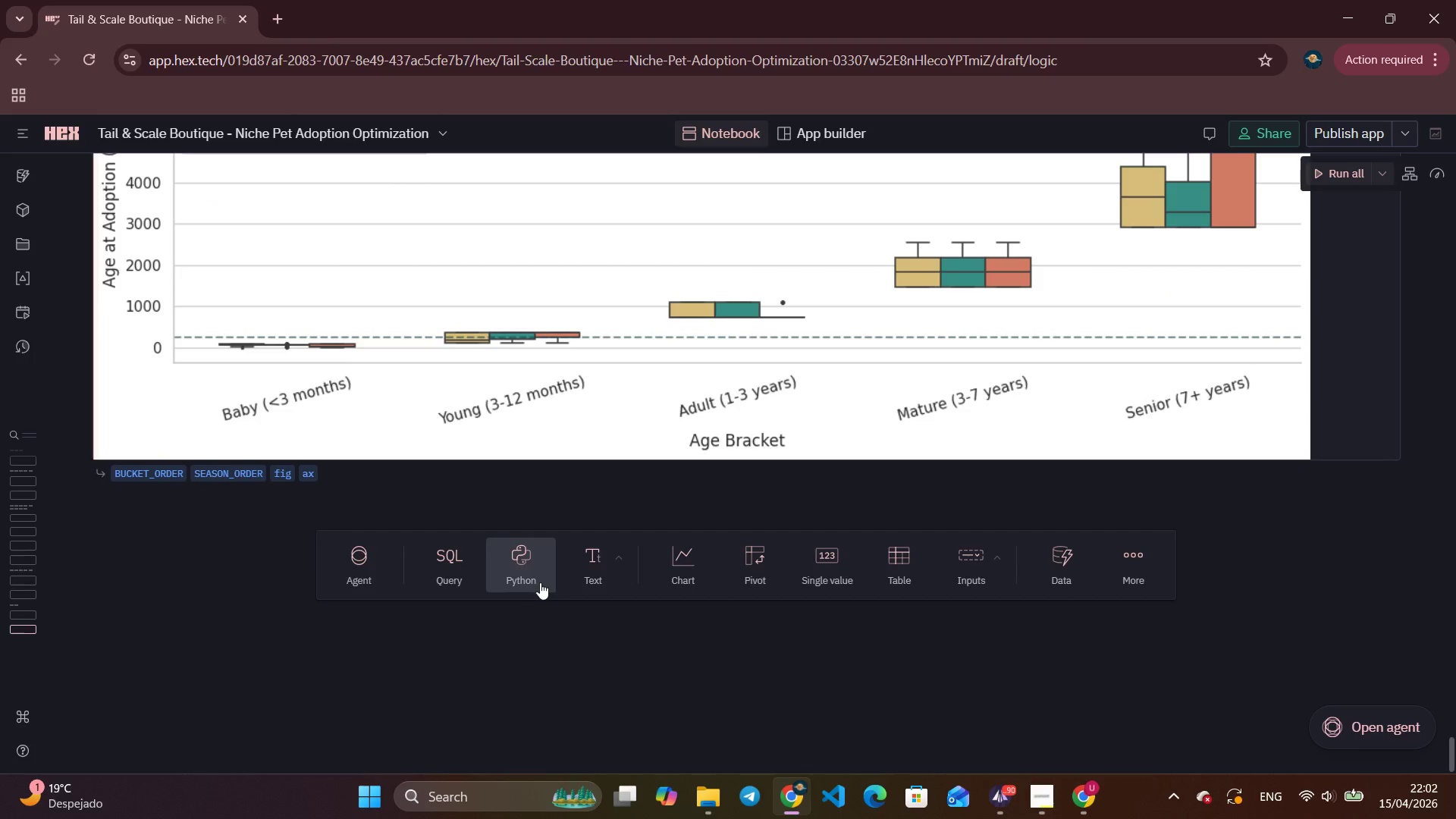 
left_click([540, 582])
 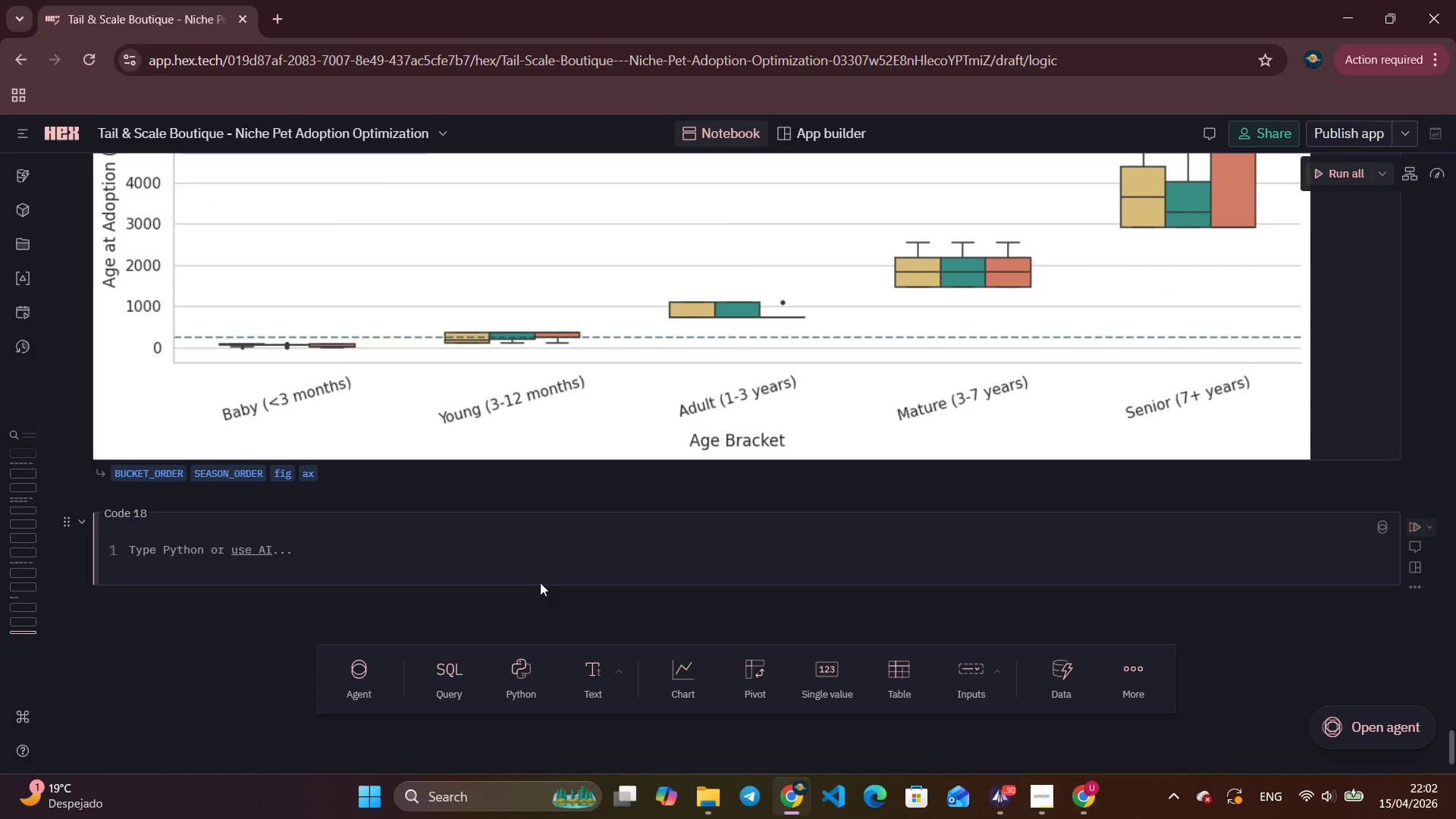 
key(Shift+3)
 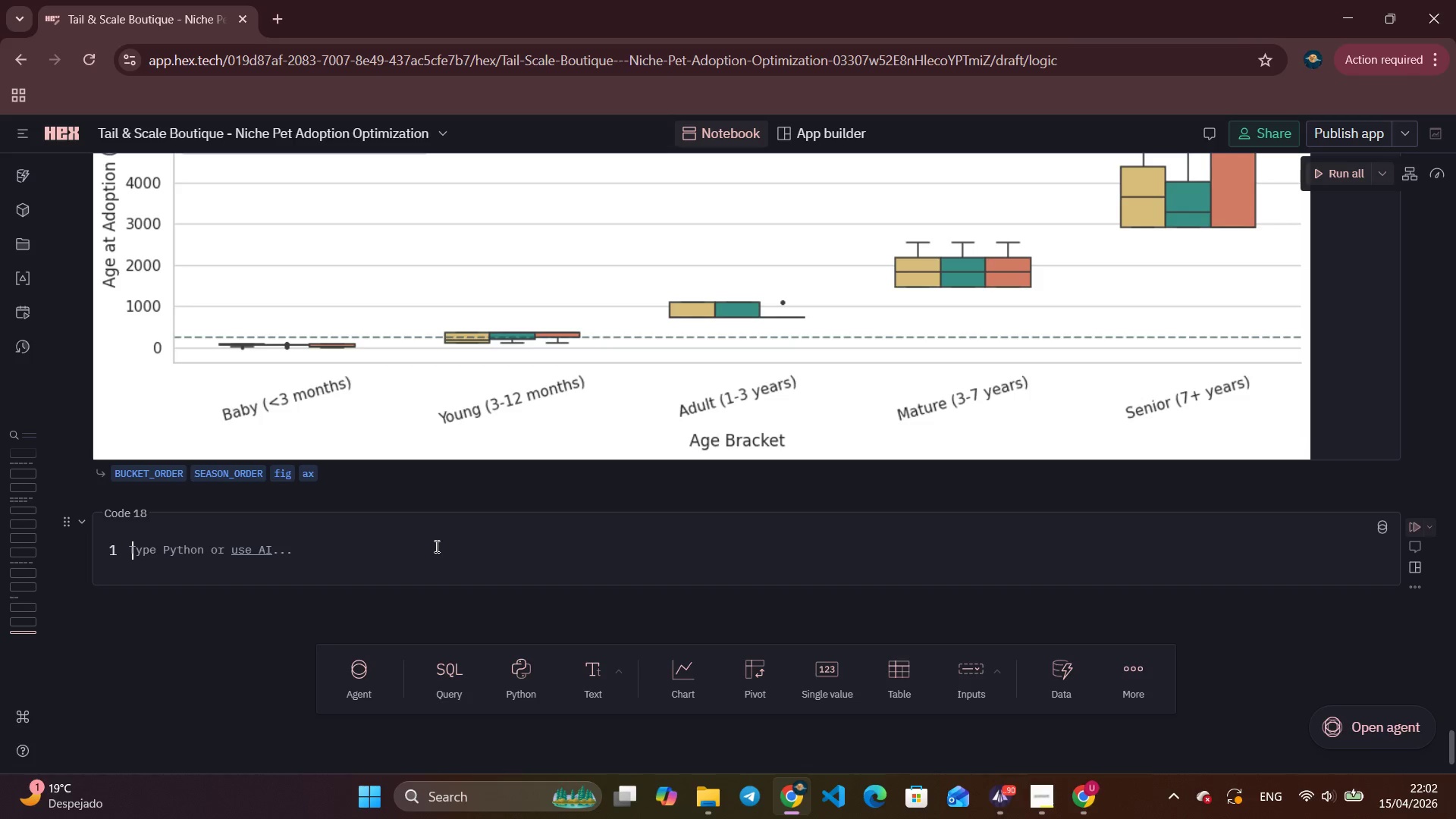 
left_click([435, 546])
 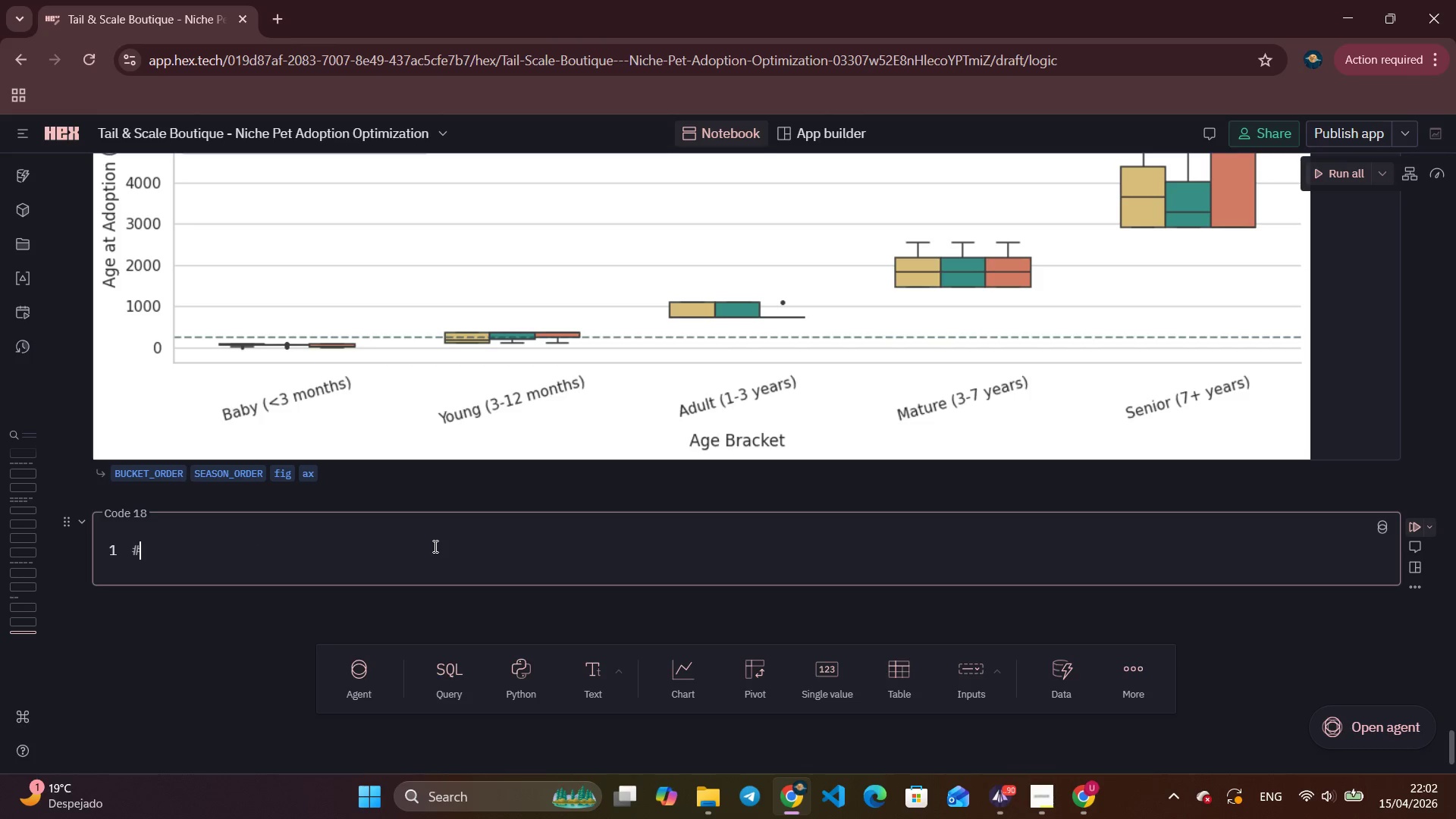 
type(# Chart 3 - Seasonal doption volume by animal group)
 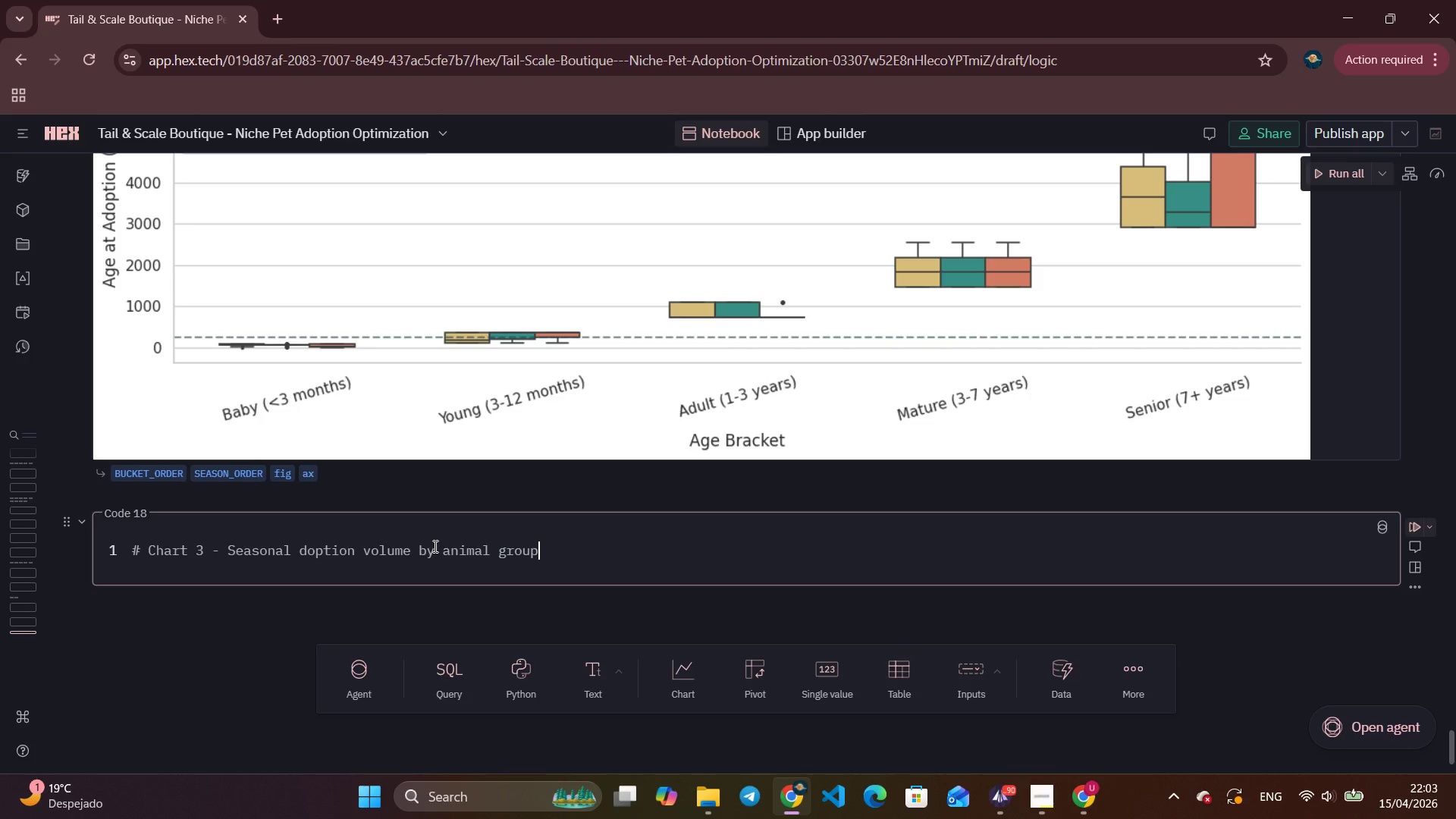 
wait(6.17)
 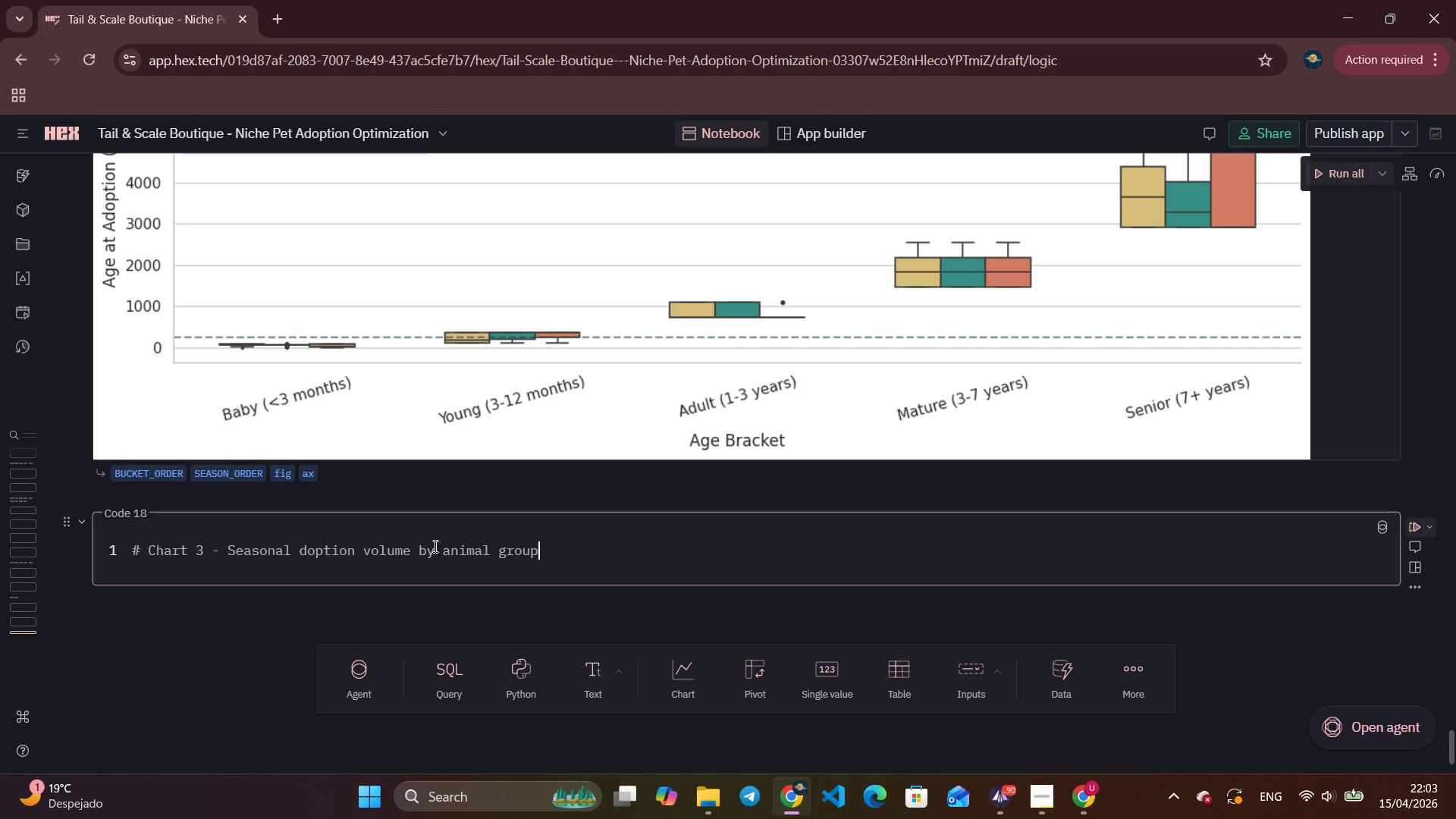 
key(Enter)
 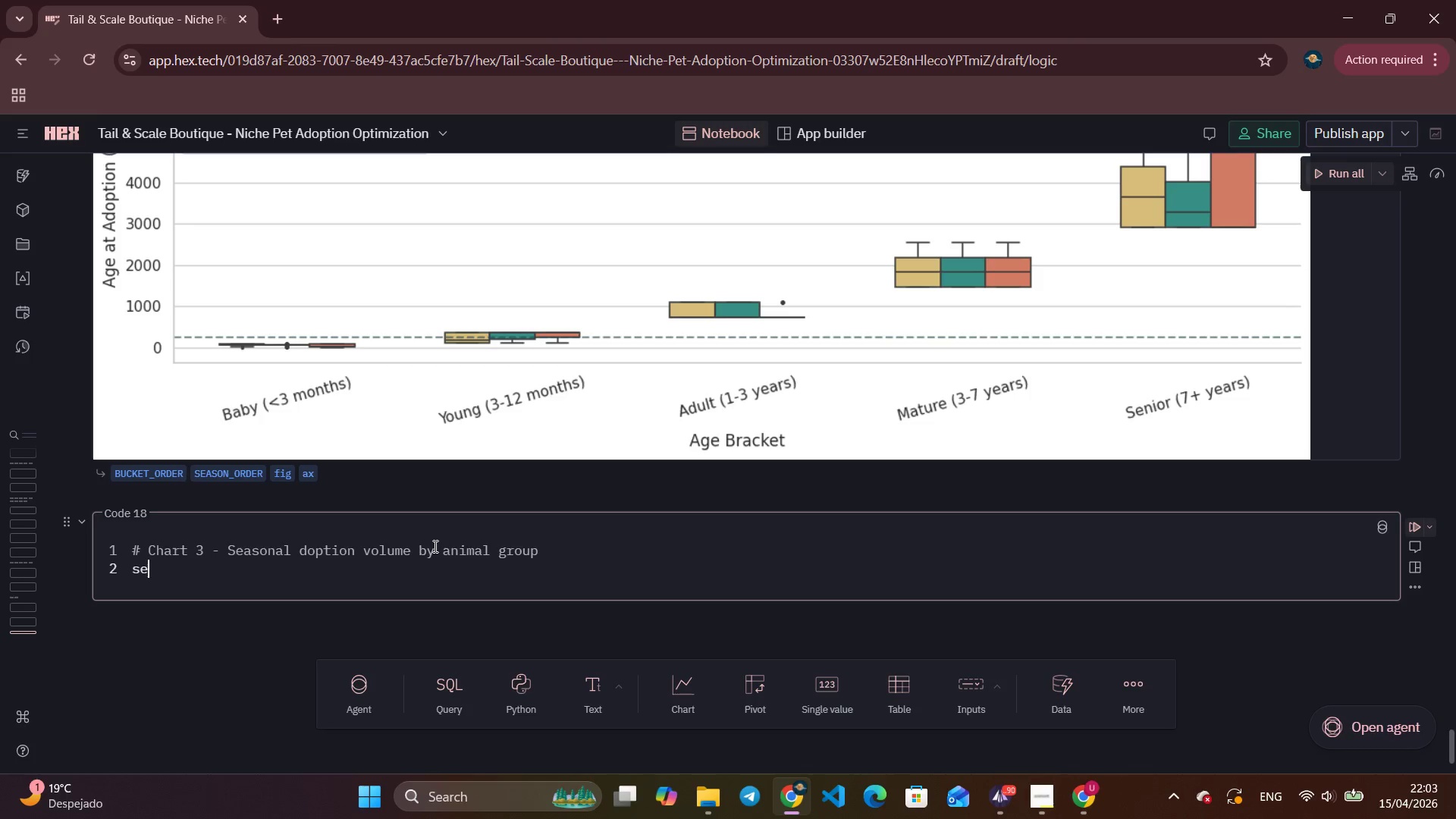 
type(season_counts = ()
 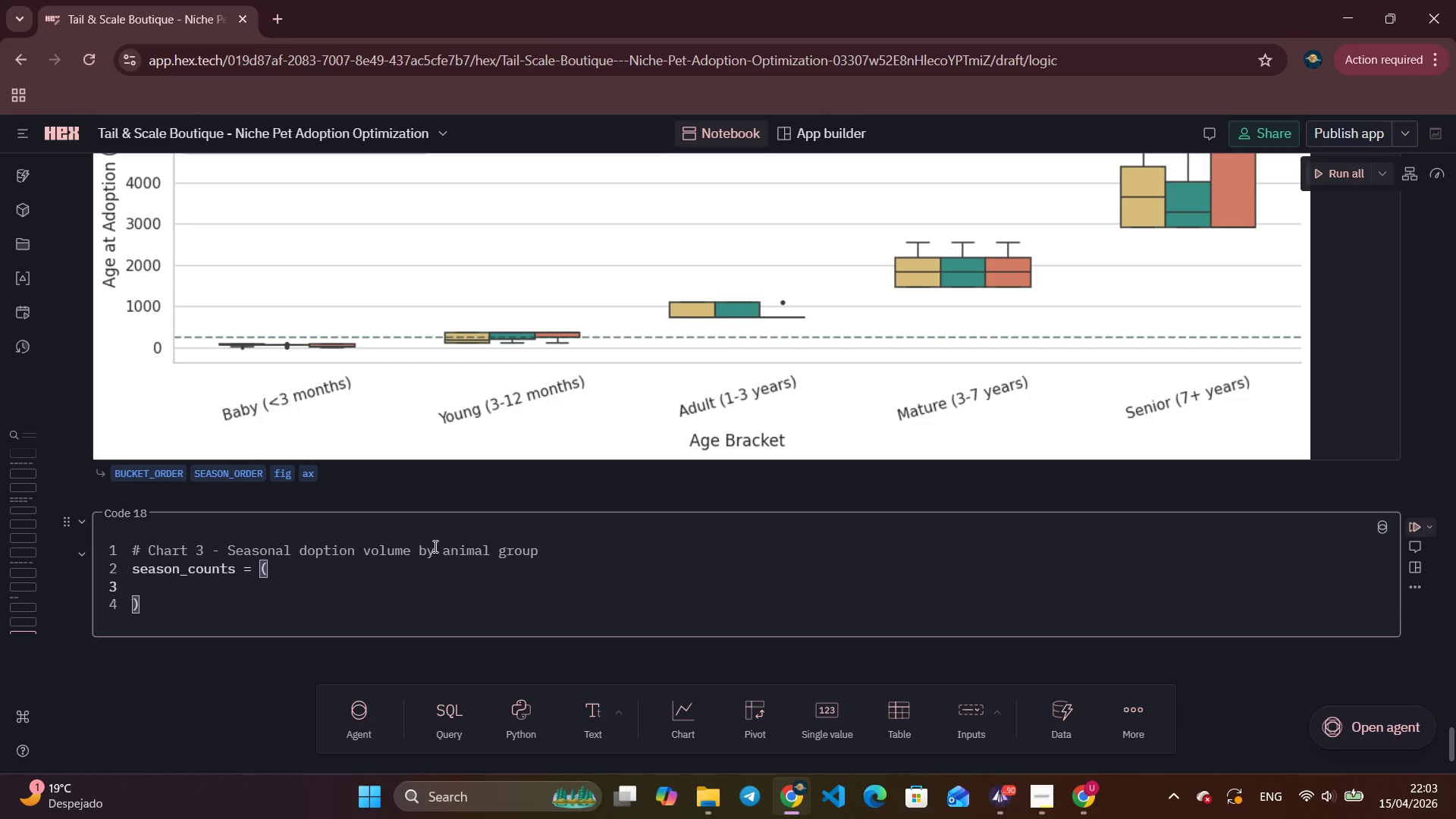 
 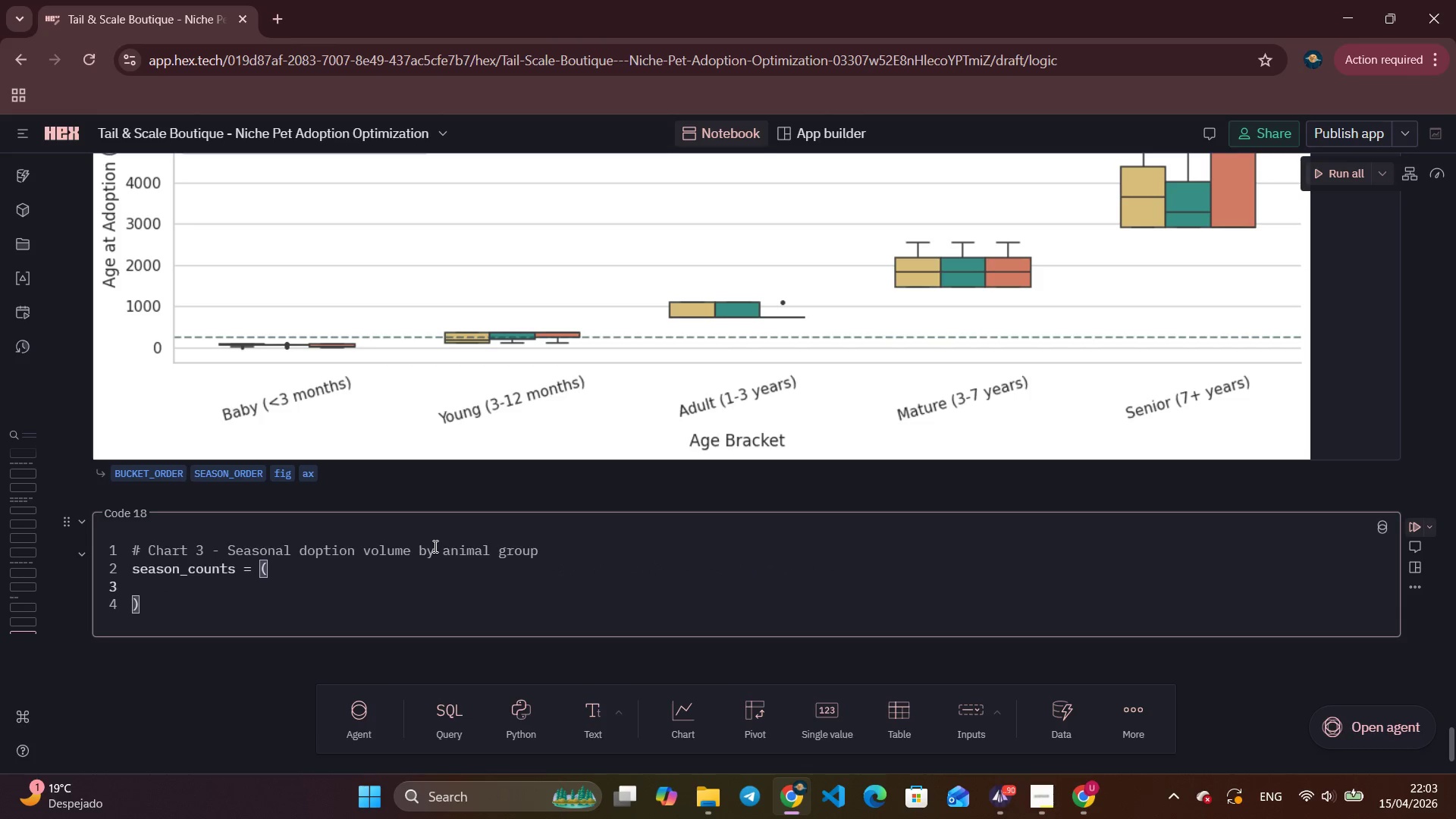 
key(Enter)
 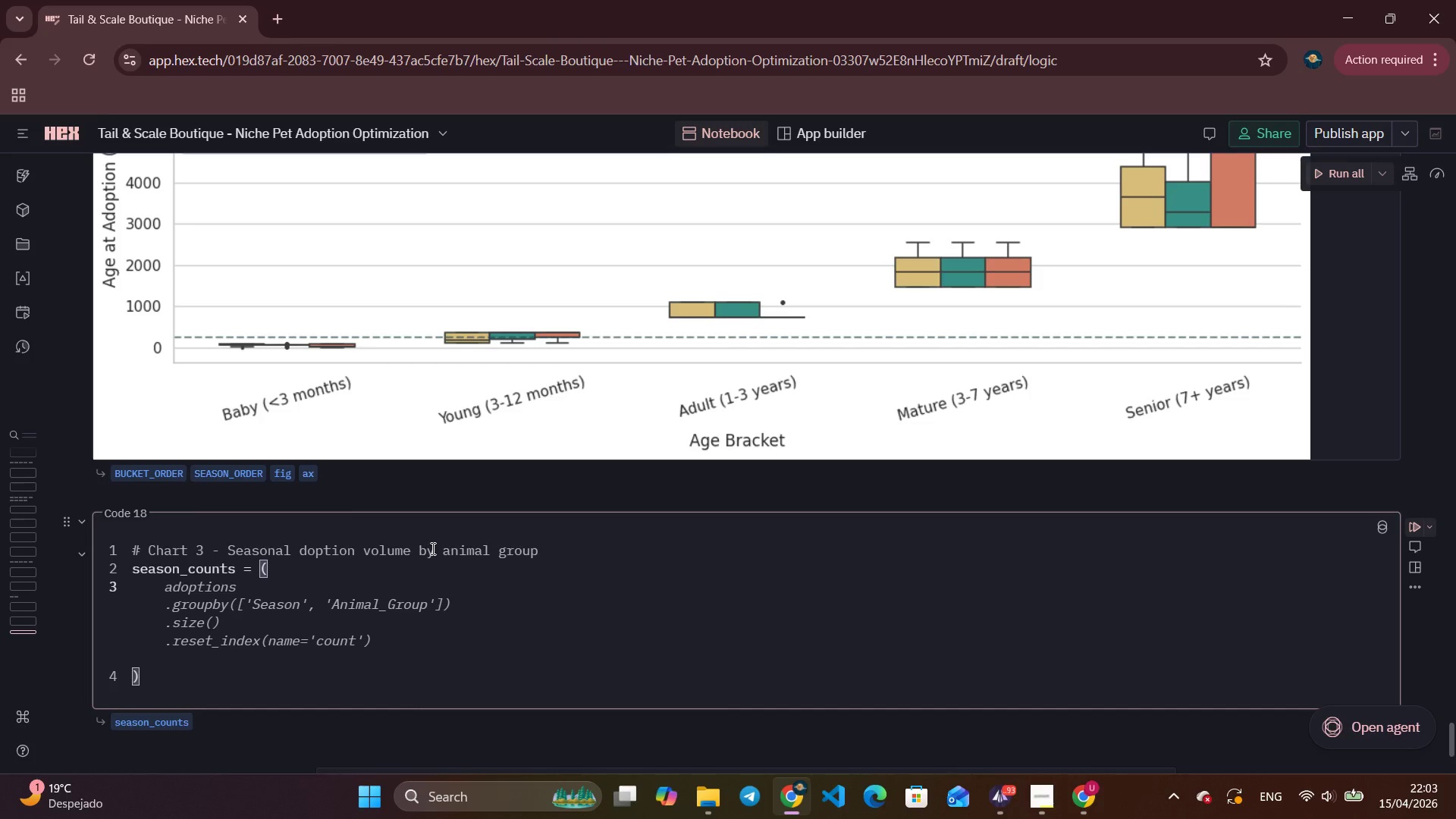 
key(Tab)
 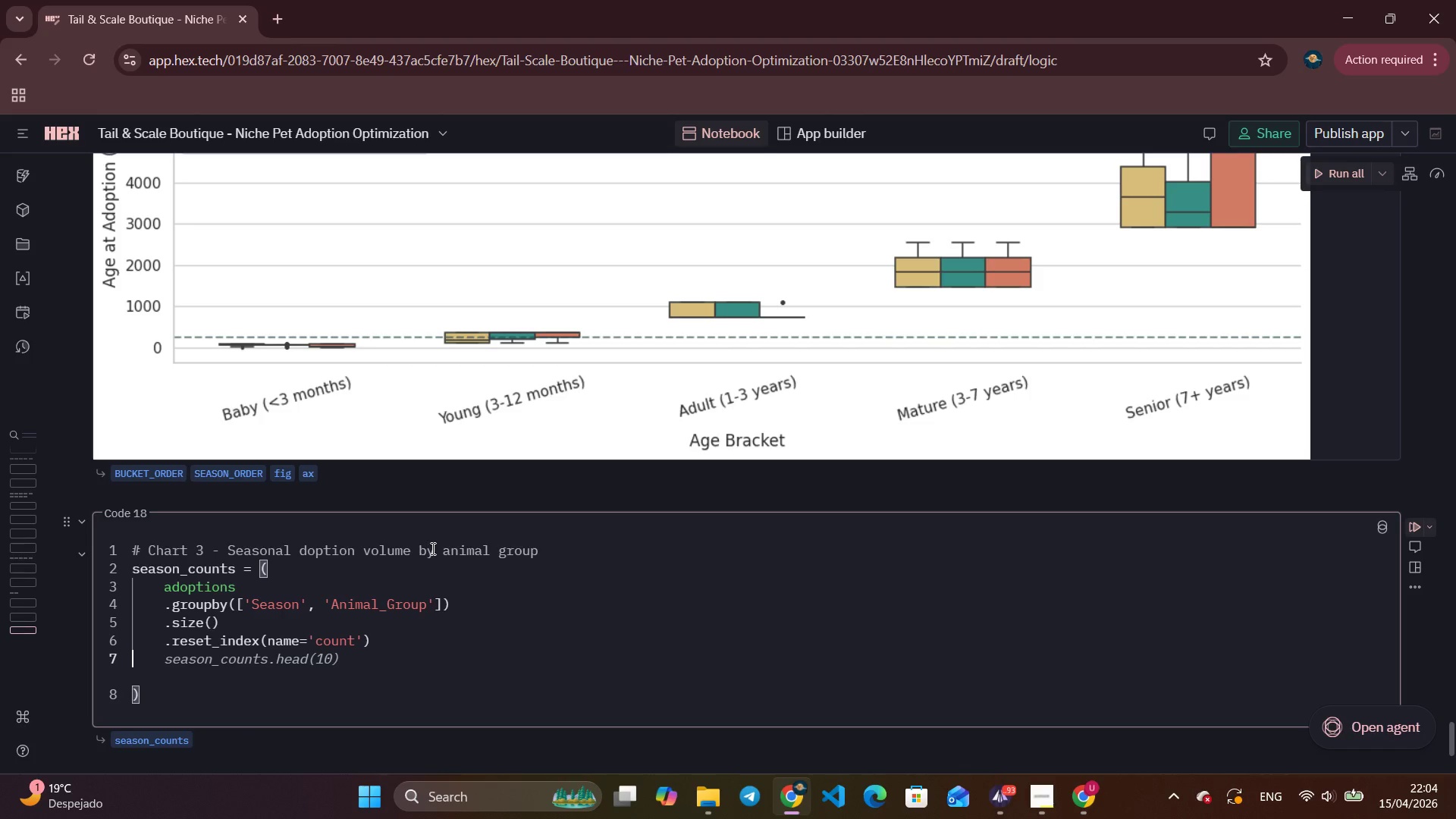 
wait(33.66)
 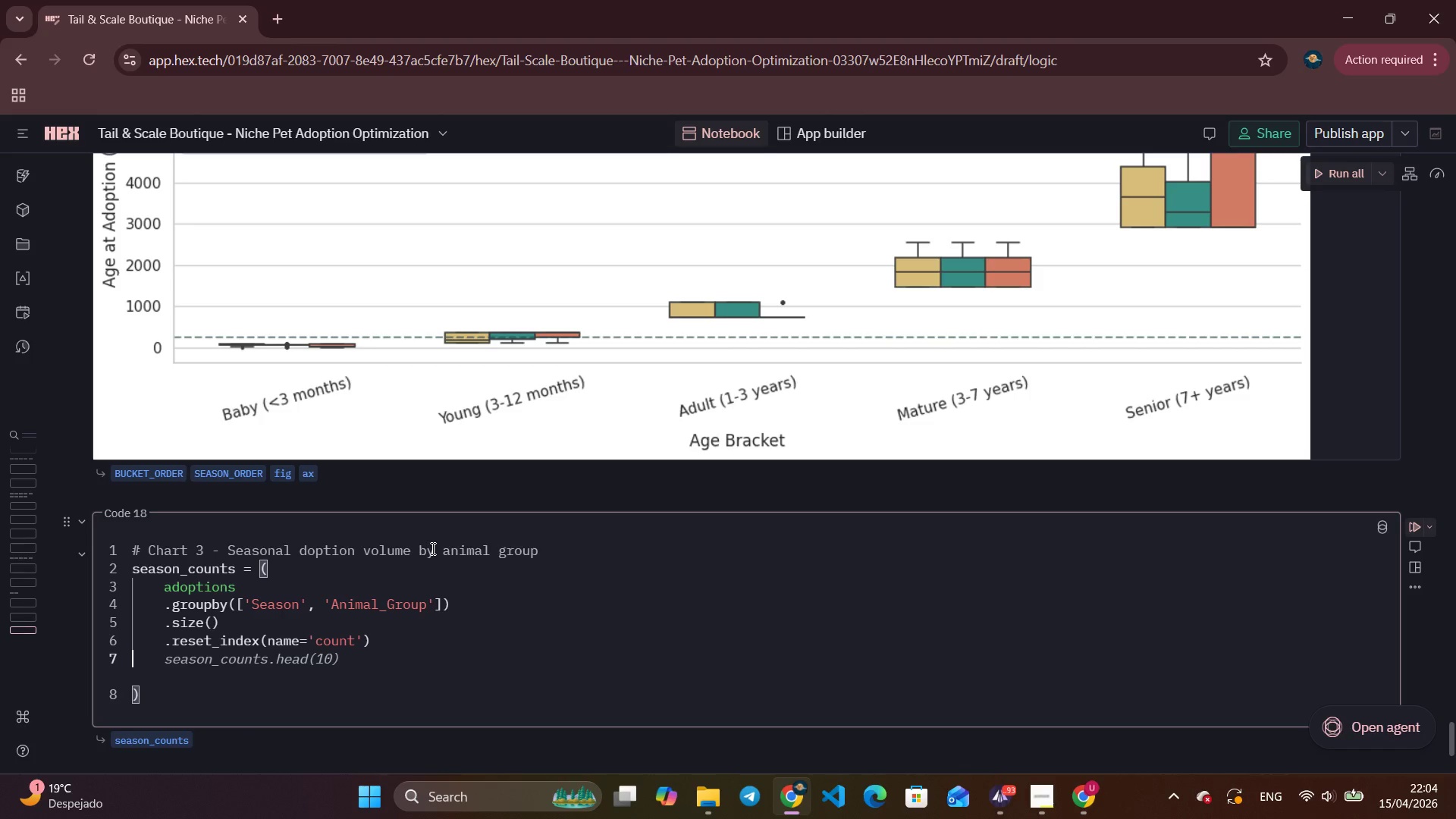 
key(Backspace)
 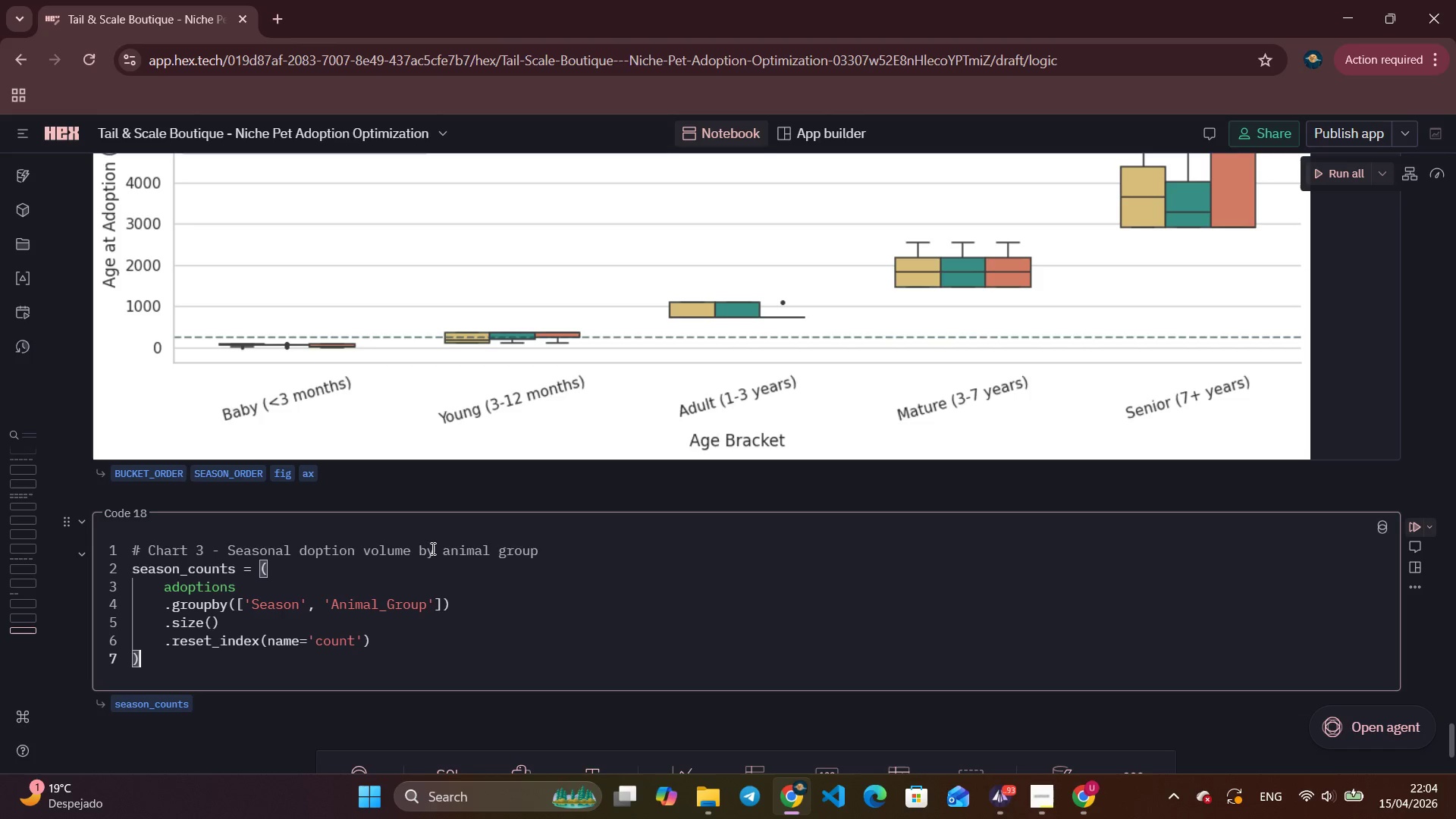 
key(ArrowDown)
 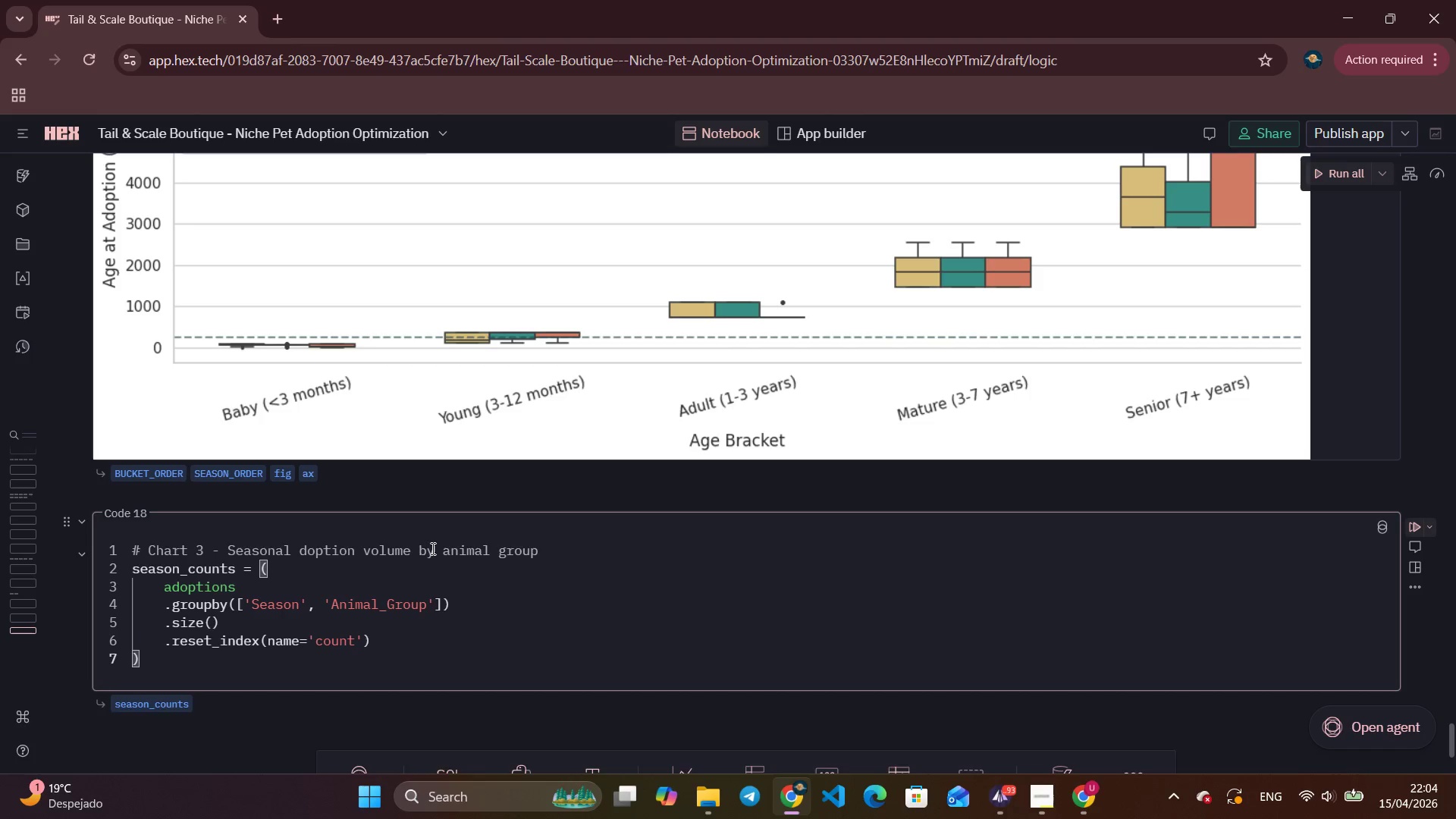 
key(Enter)
 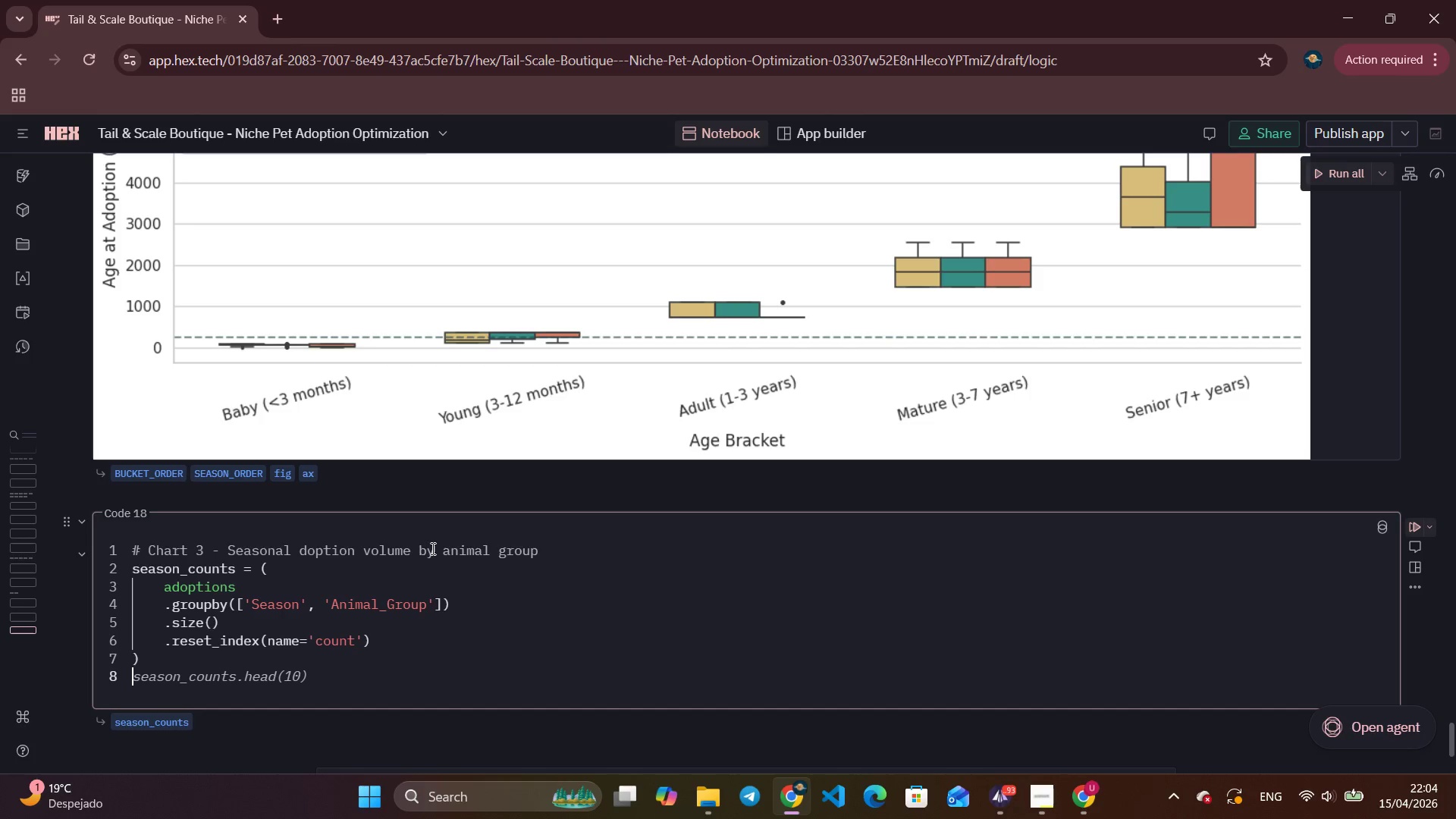 
type(season_counts['Season)
 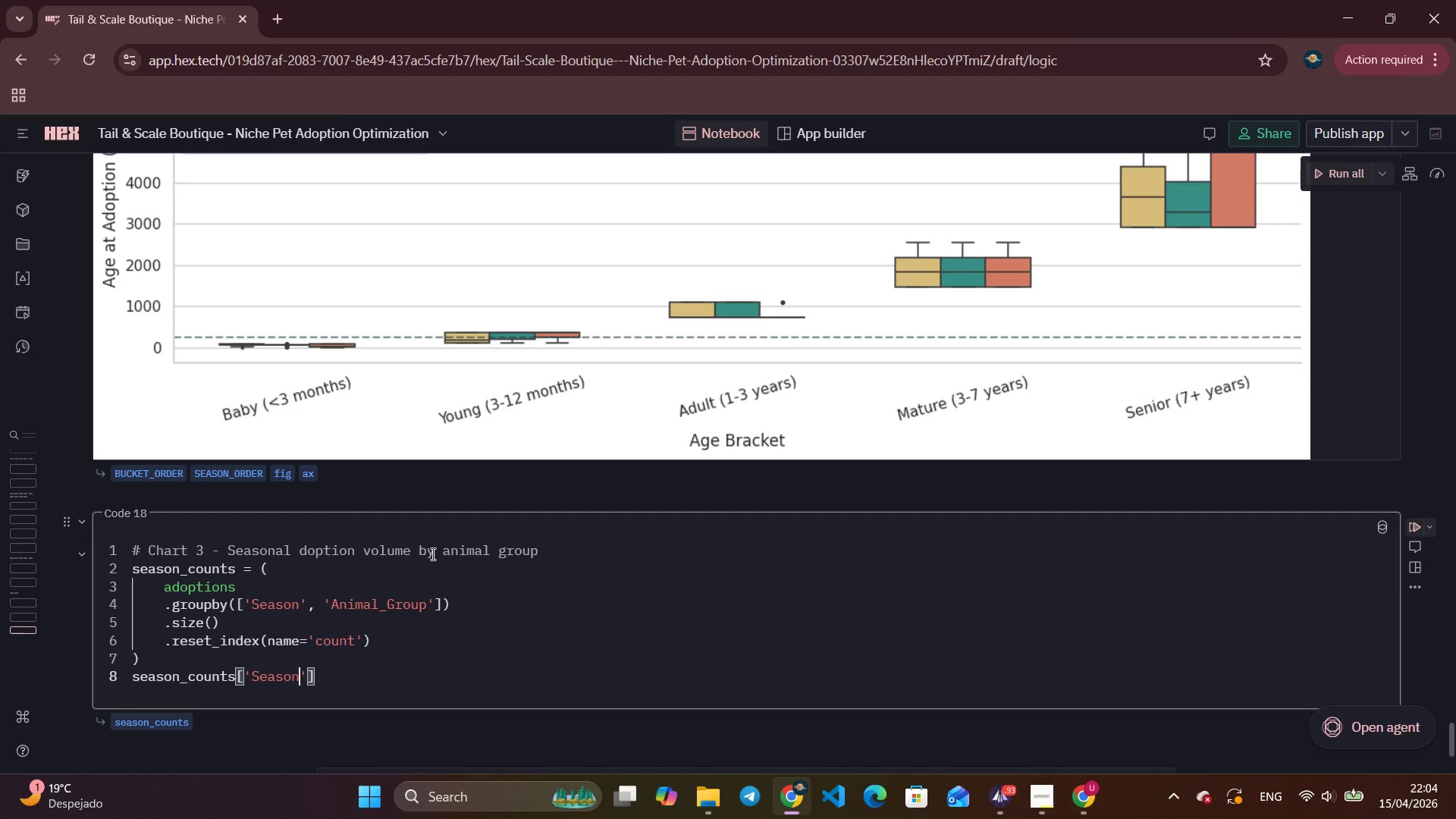 
key(ArrowRight)
 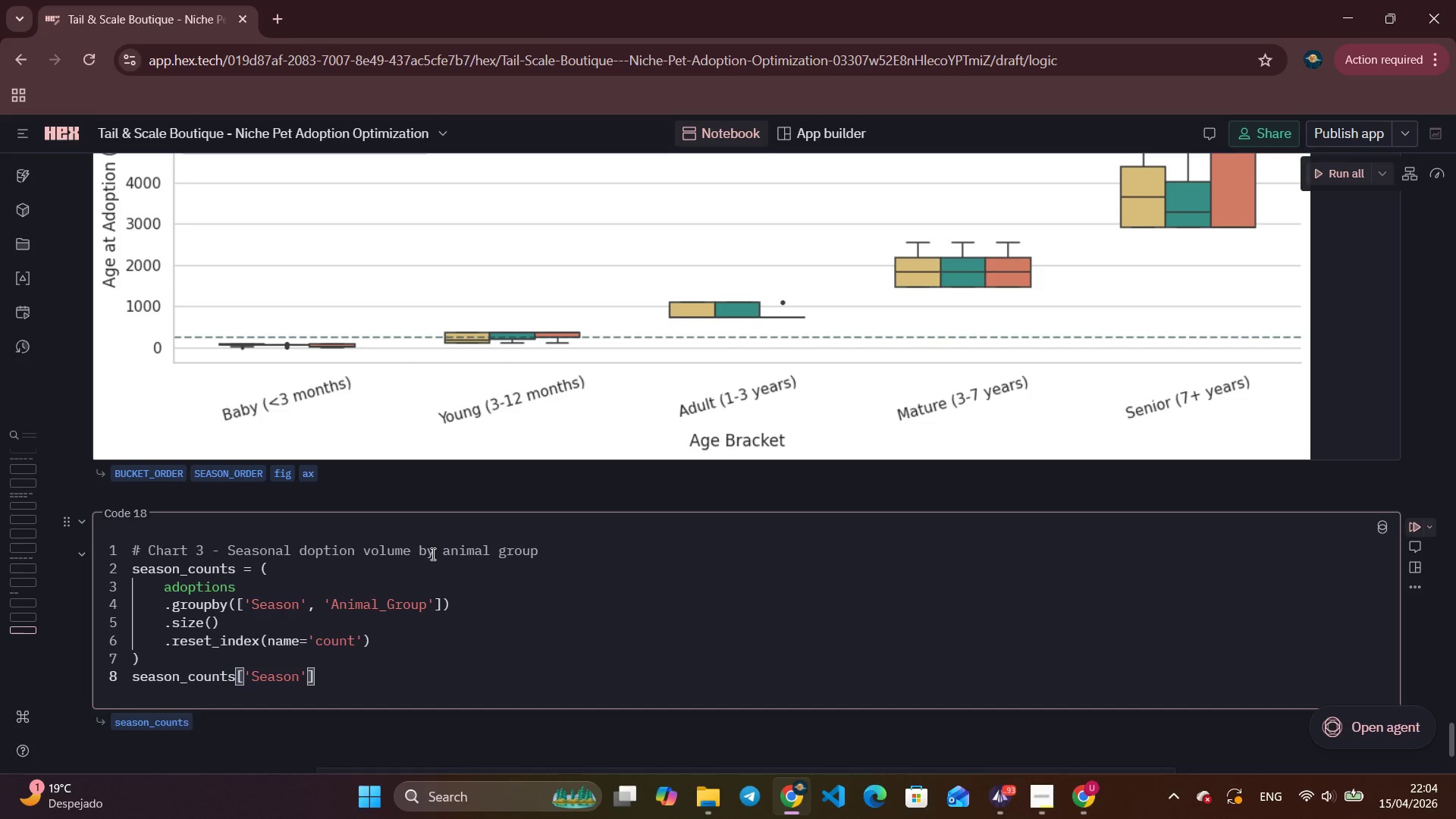 
key(ArrowRight)
 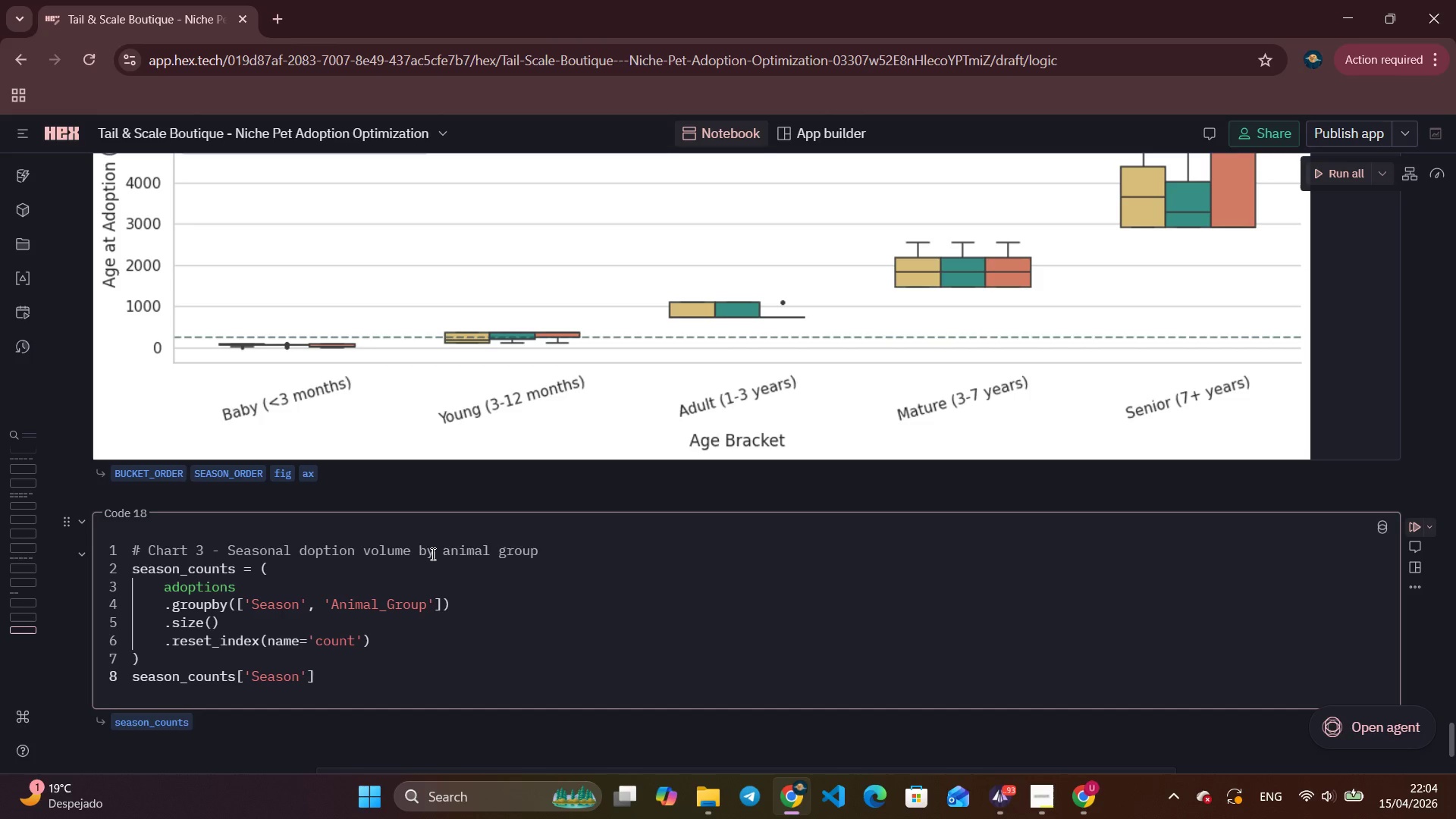 
type( = pd.Categorical()
 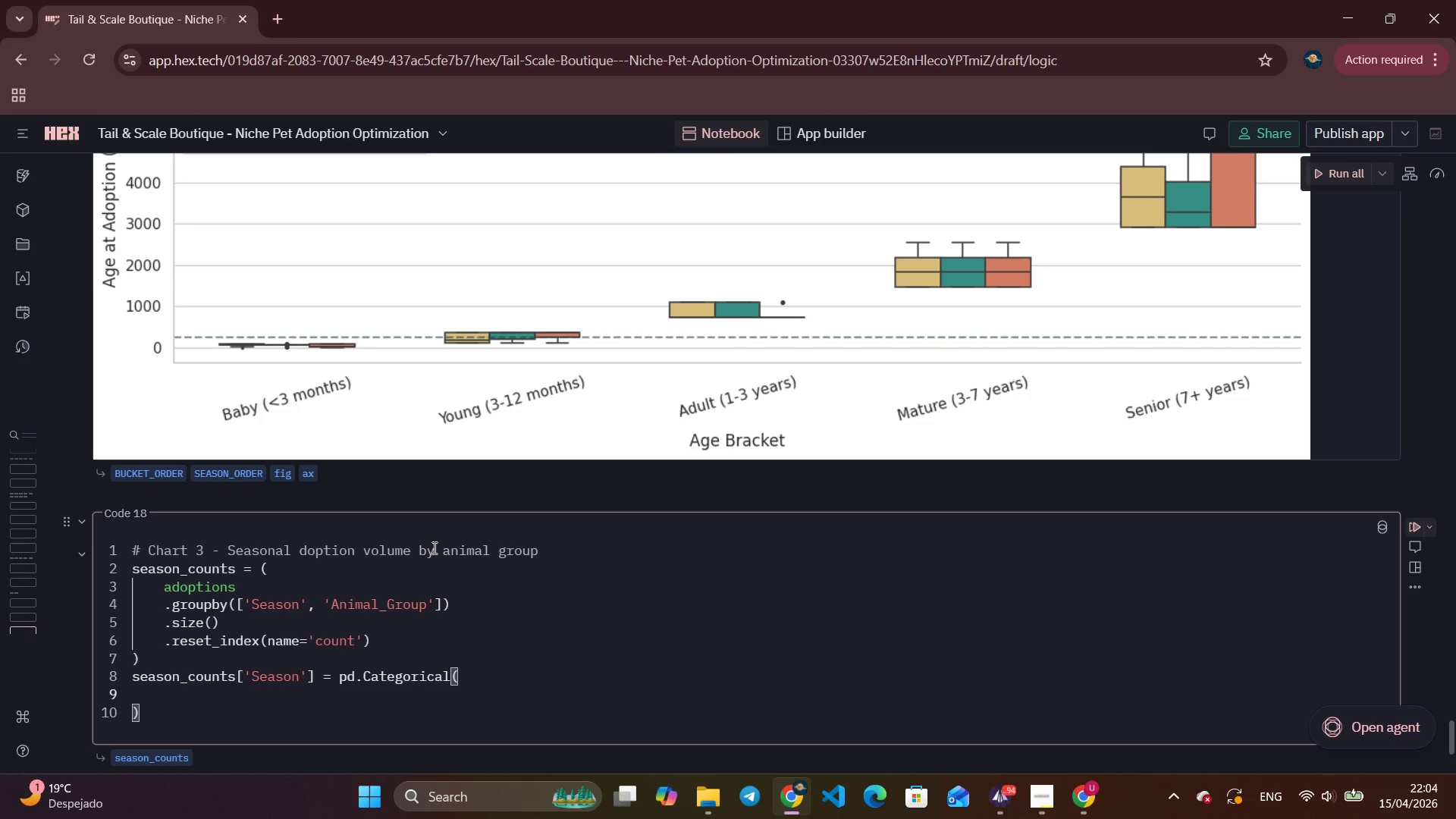 
 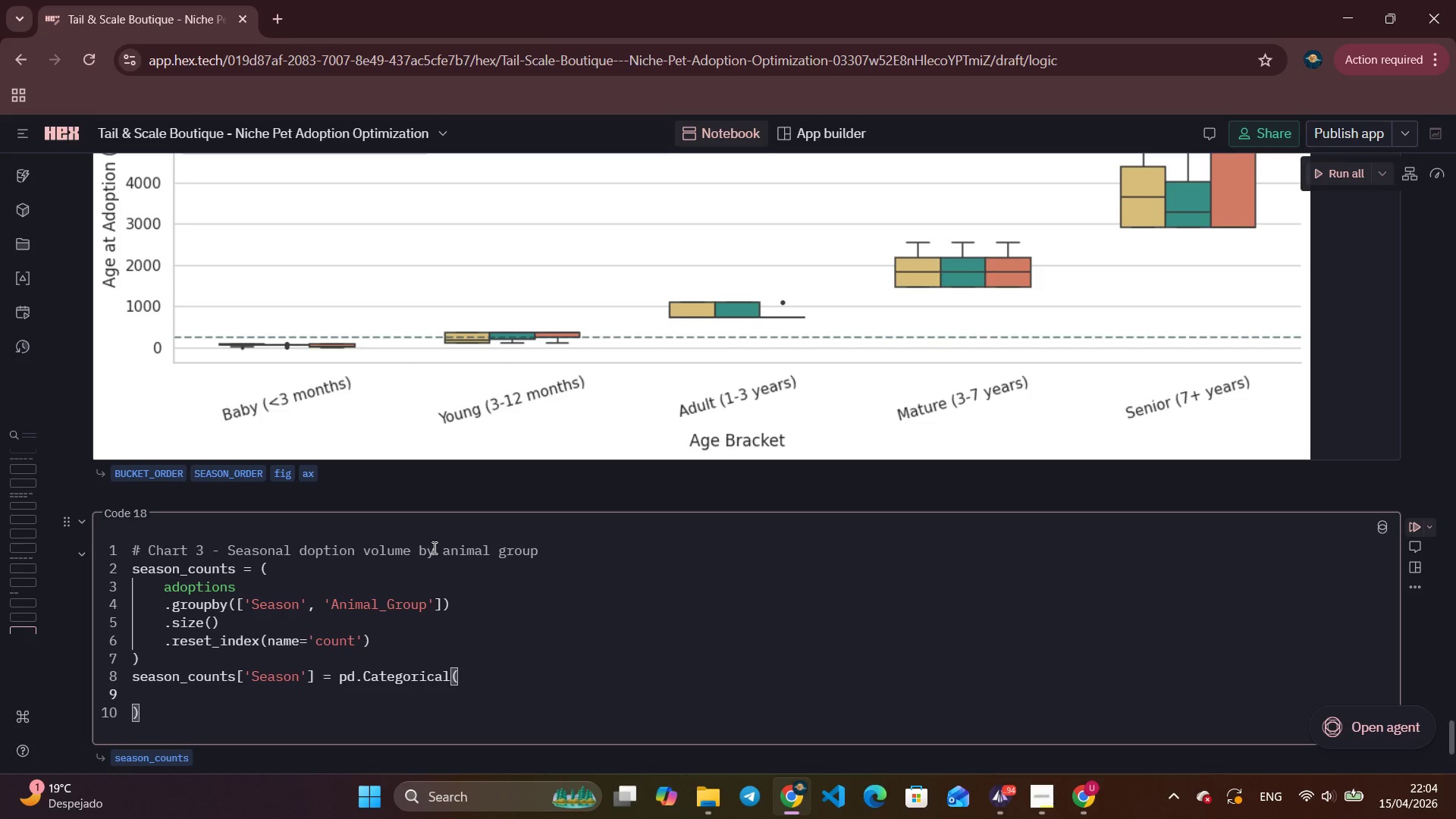 
key(Enter)
 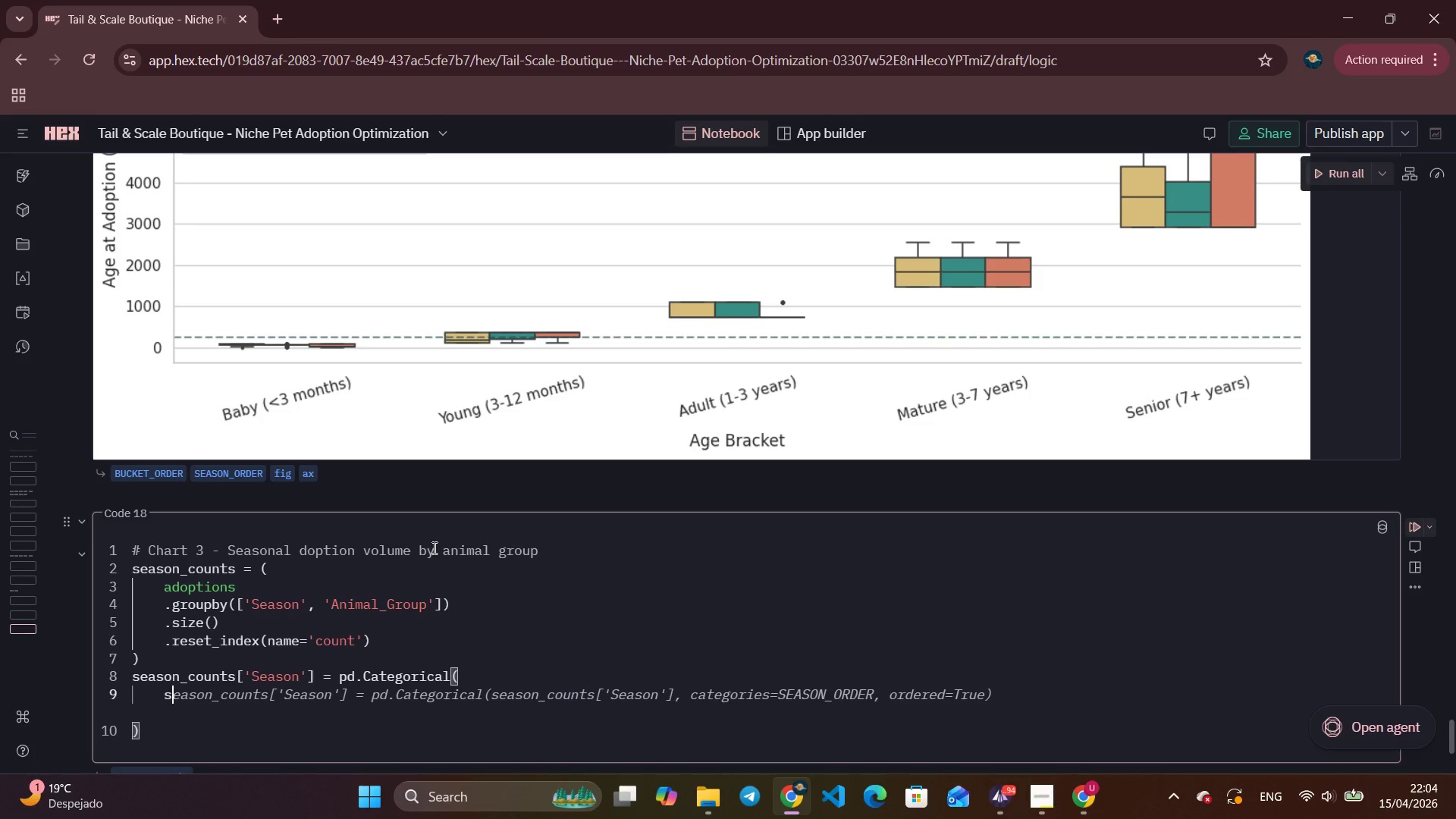 
type(seaosn)
 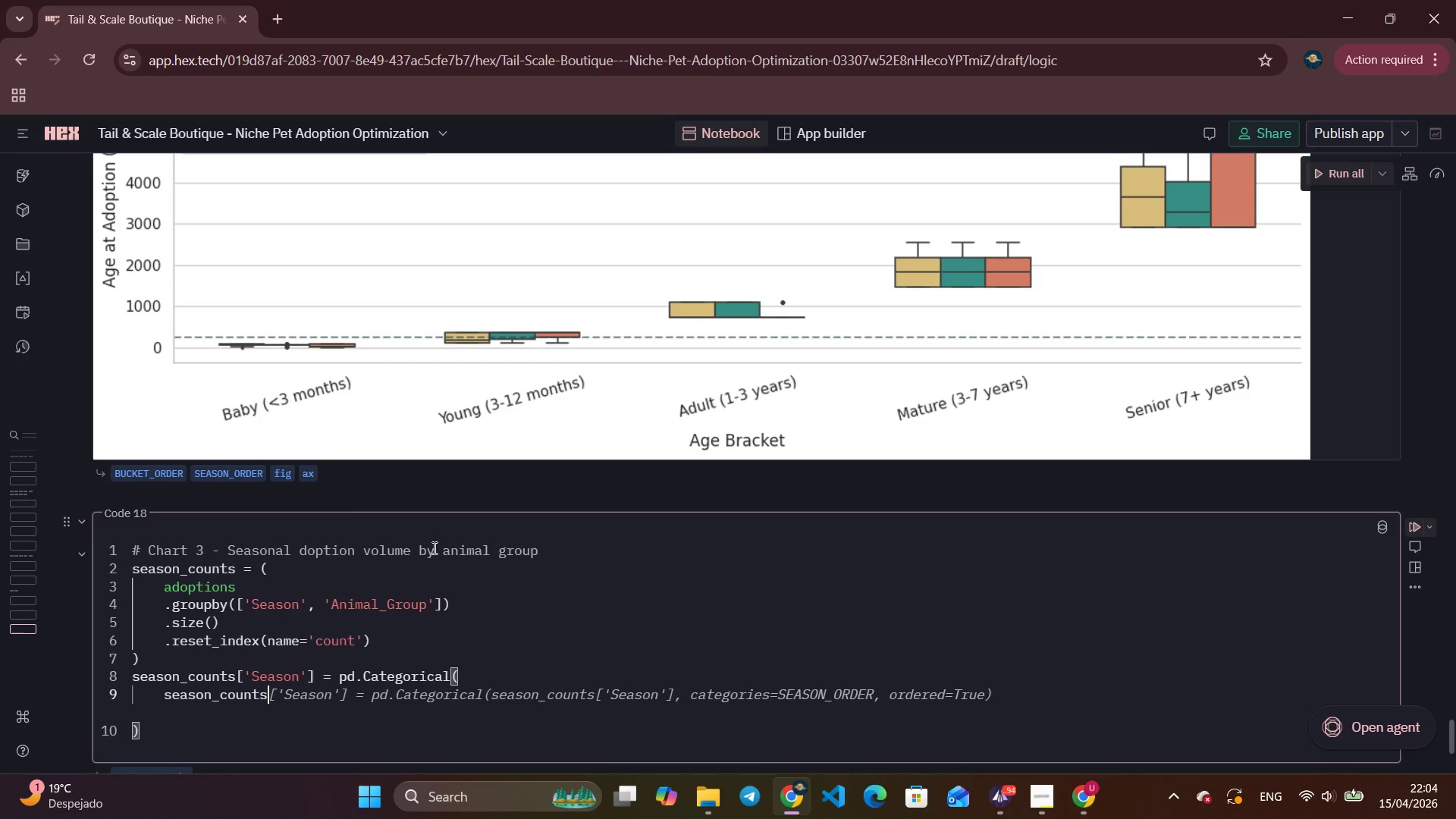 
key(Enter)
 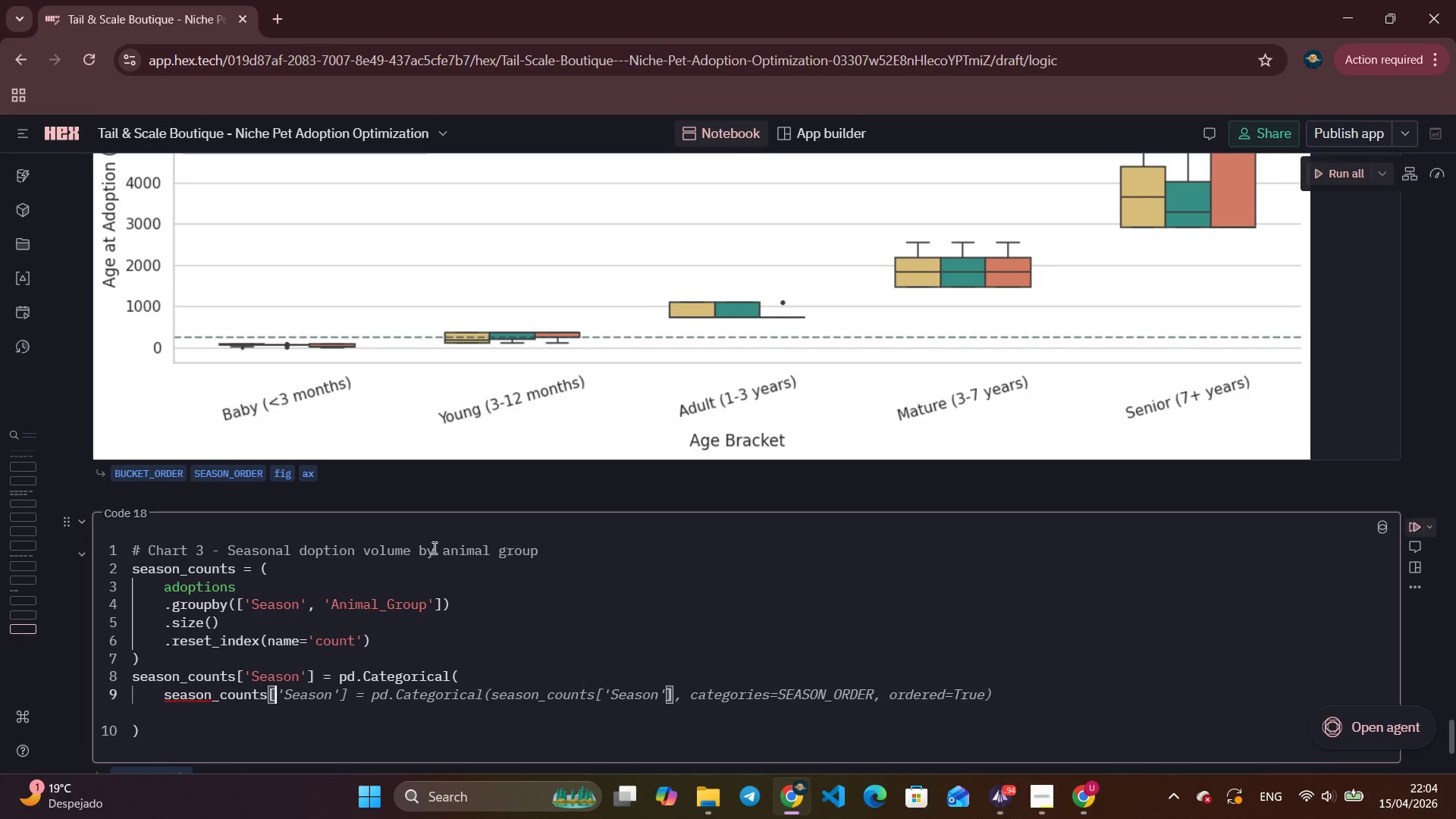 
type(['Seaos)
key(Backspace)
key(Backspace)
type(son)
 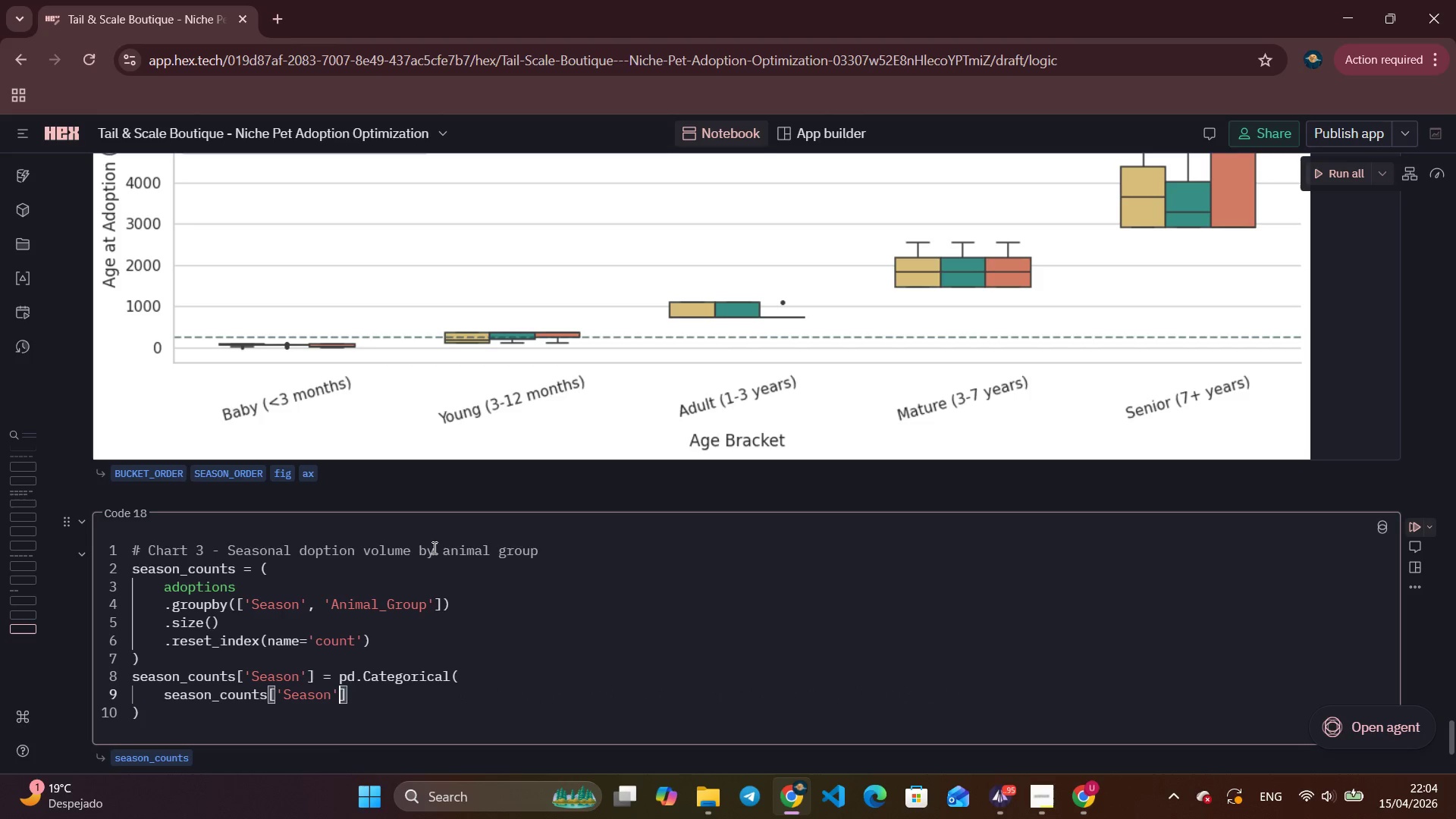 
key(ArrowRight)
 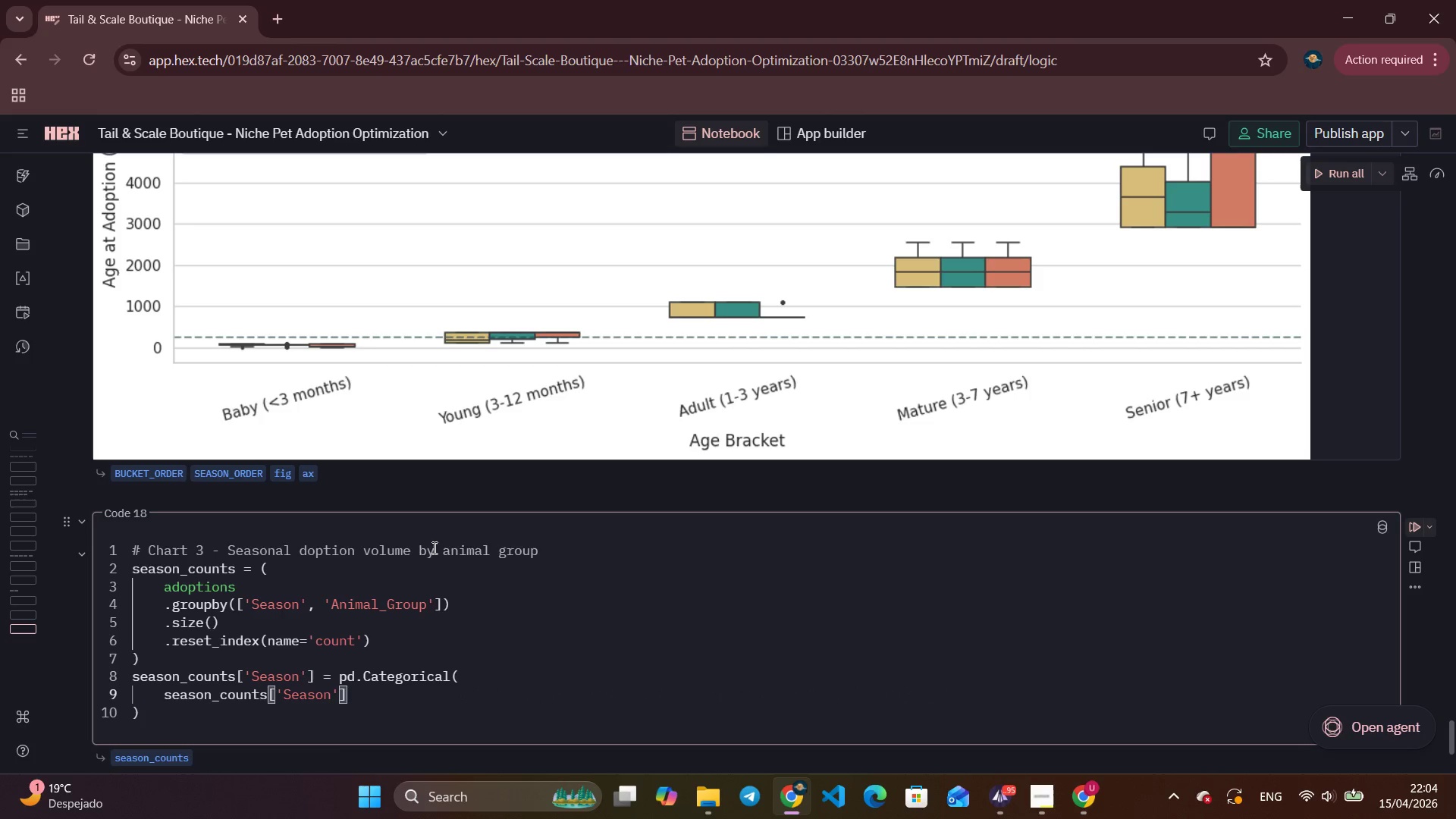 
key(ArrowRight)
 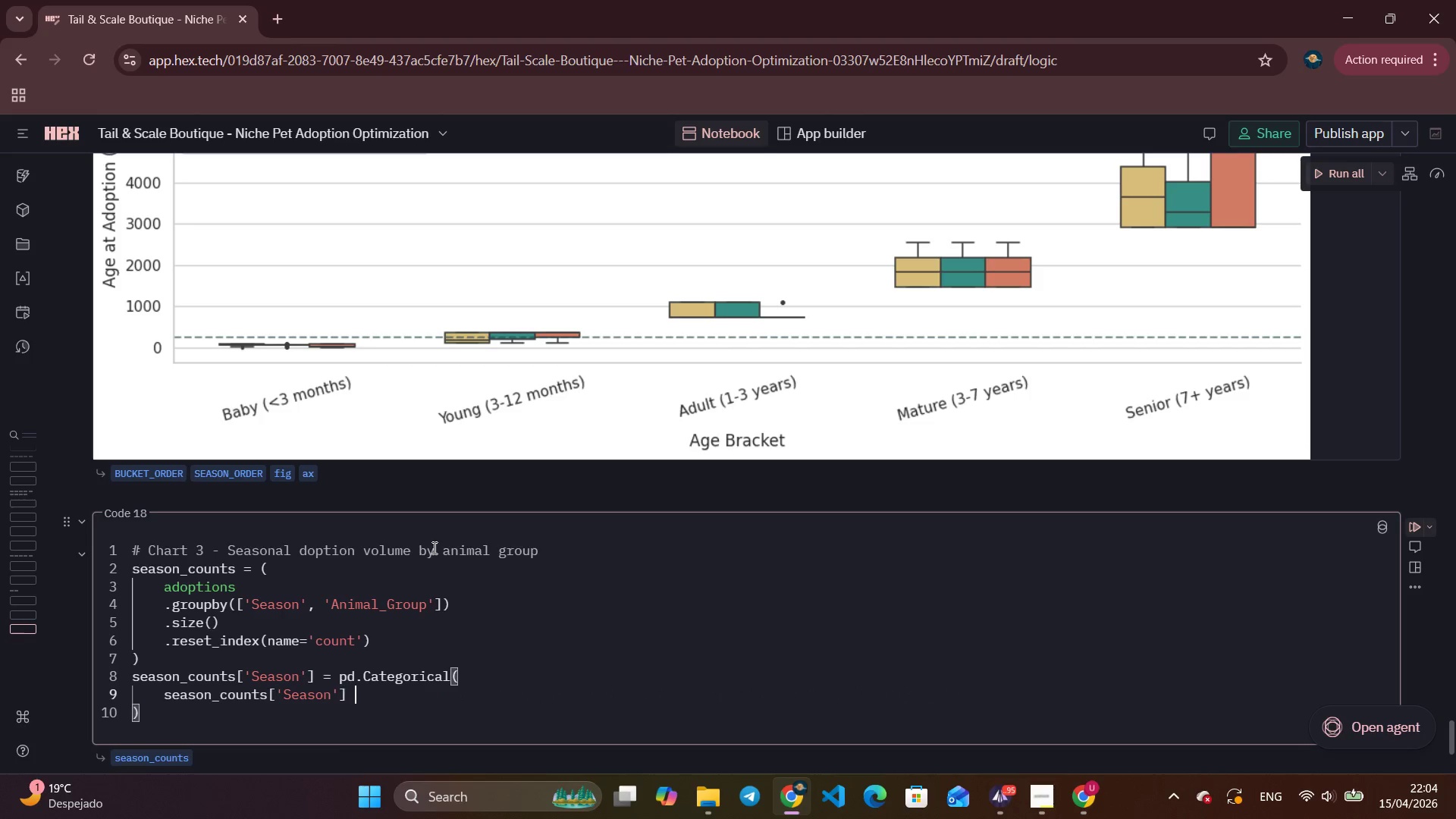 
type( , )
key(Backspace)
key(Backspace)
key(Backspace)
type(, cat)
 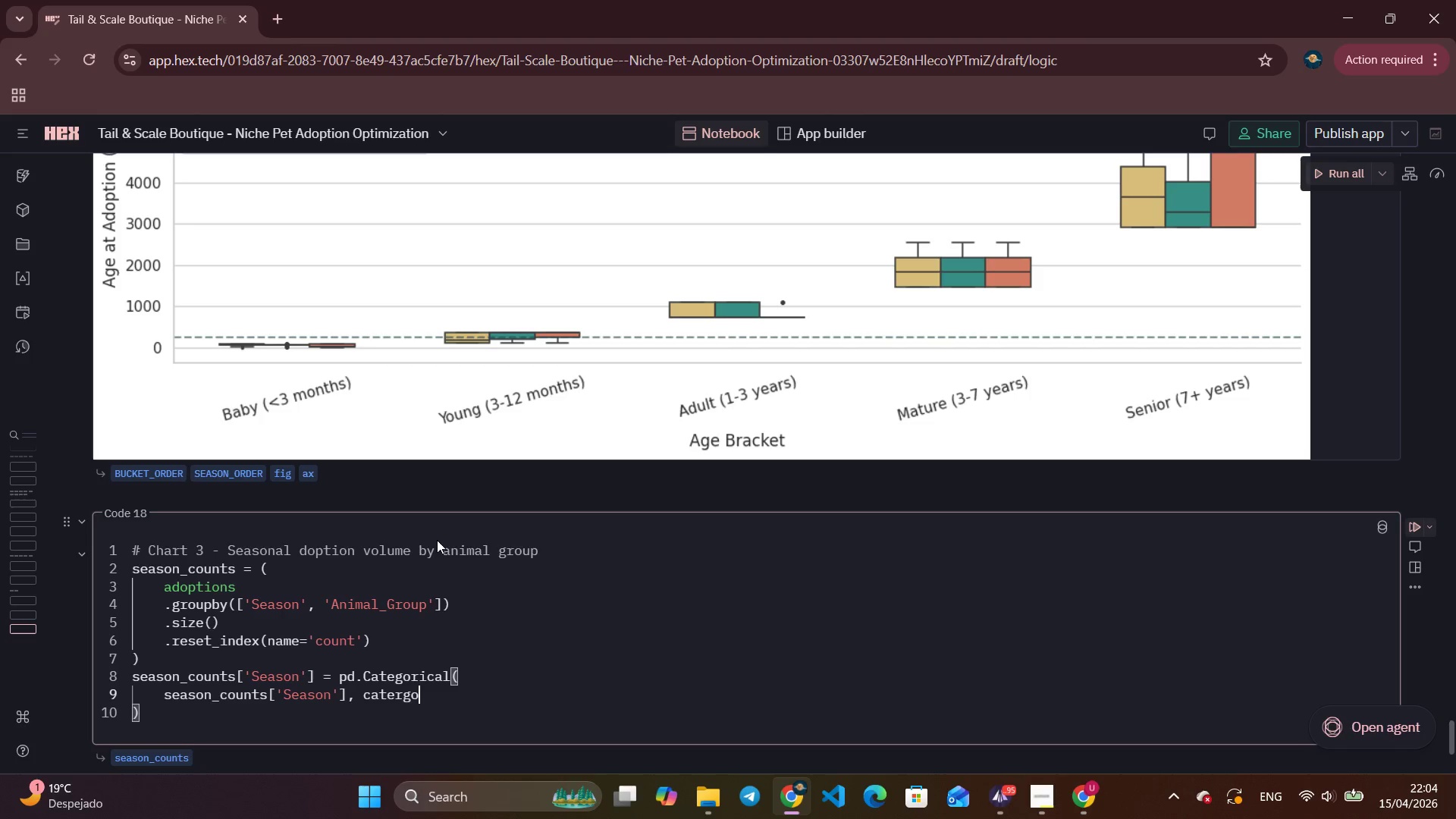 
type(ergories=)
 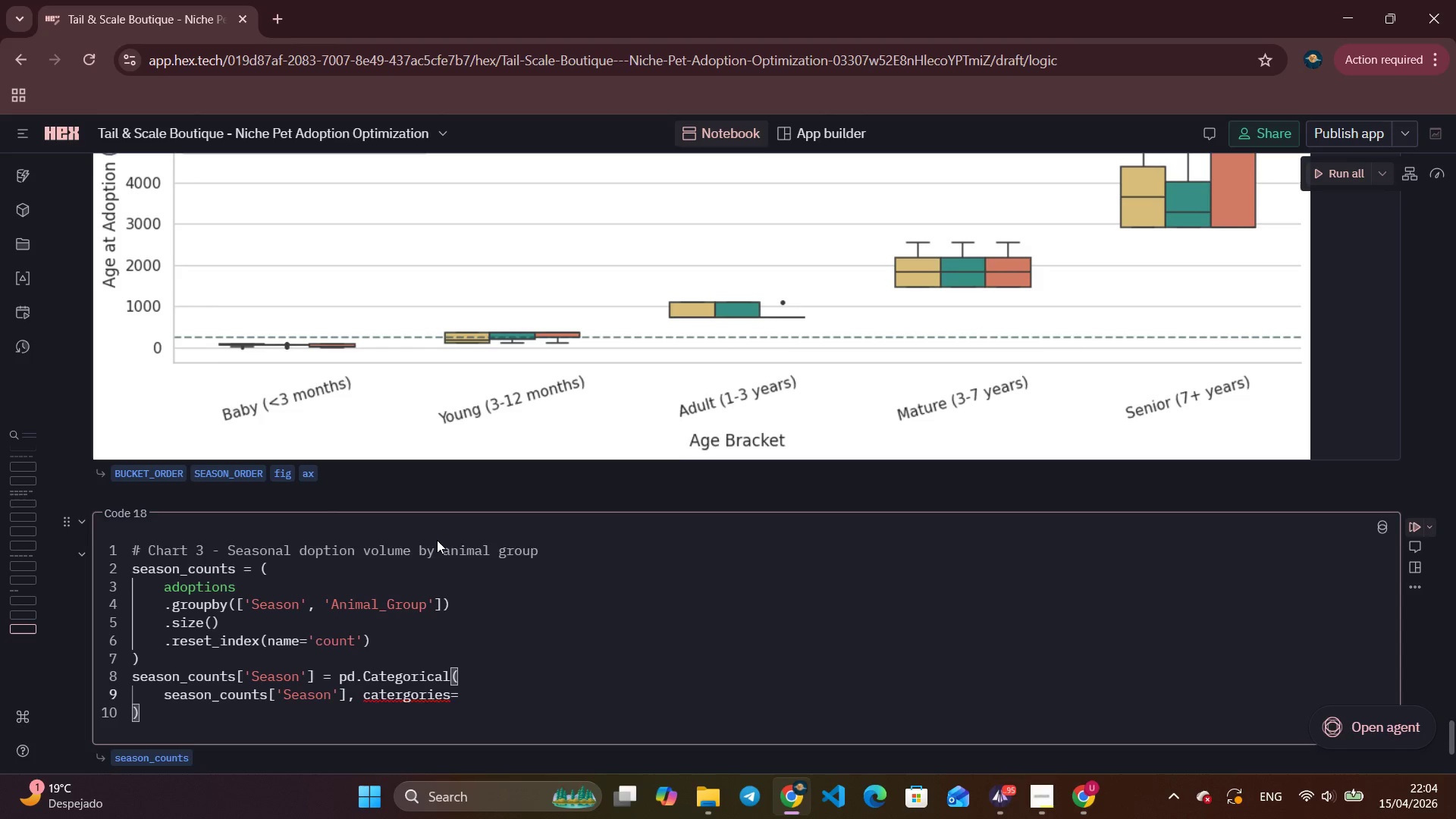 
scroll: coordinate [437, 540], scroll_direction: down, amount: 2.0
 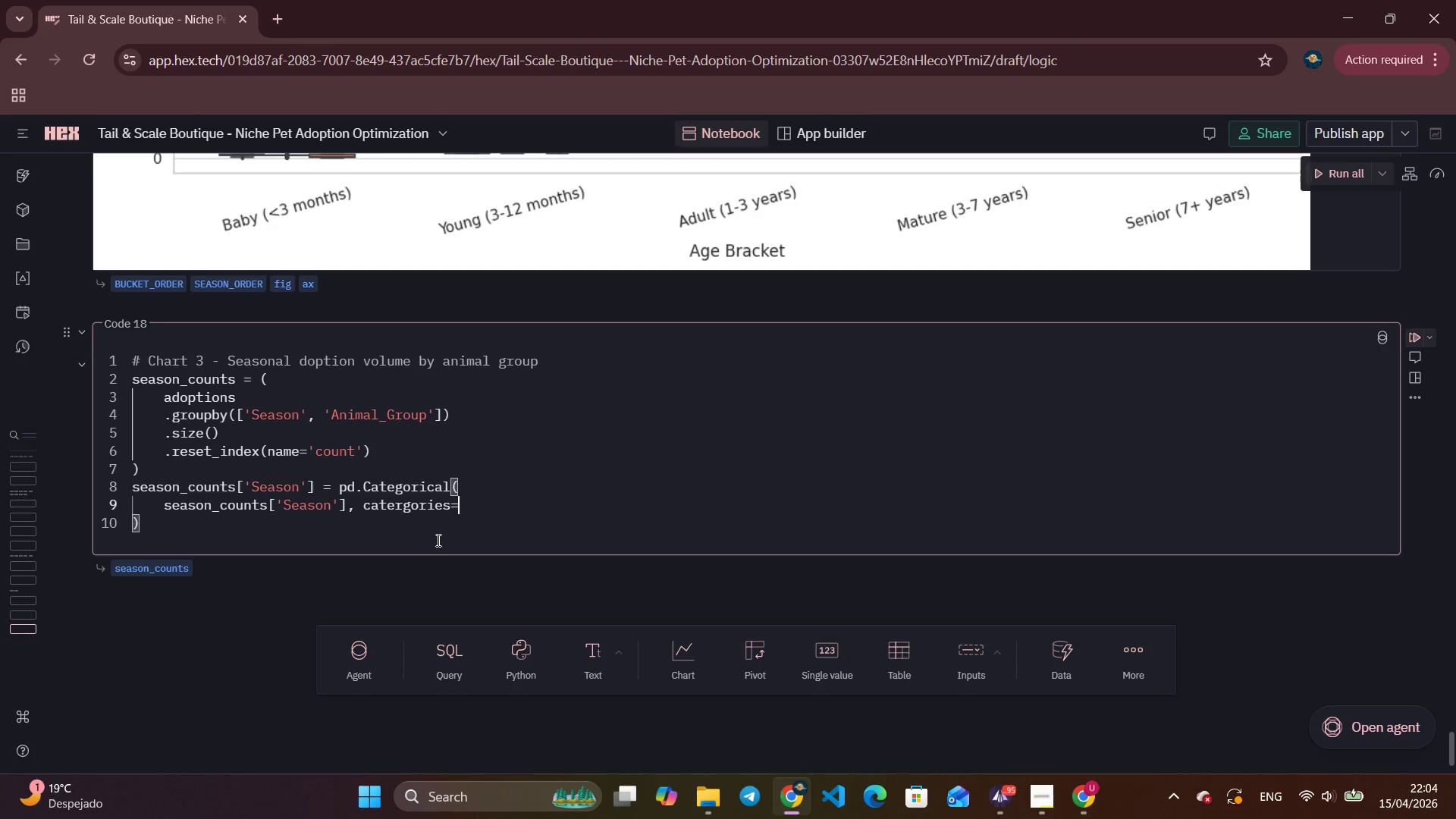 
wait(9.03)
 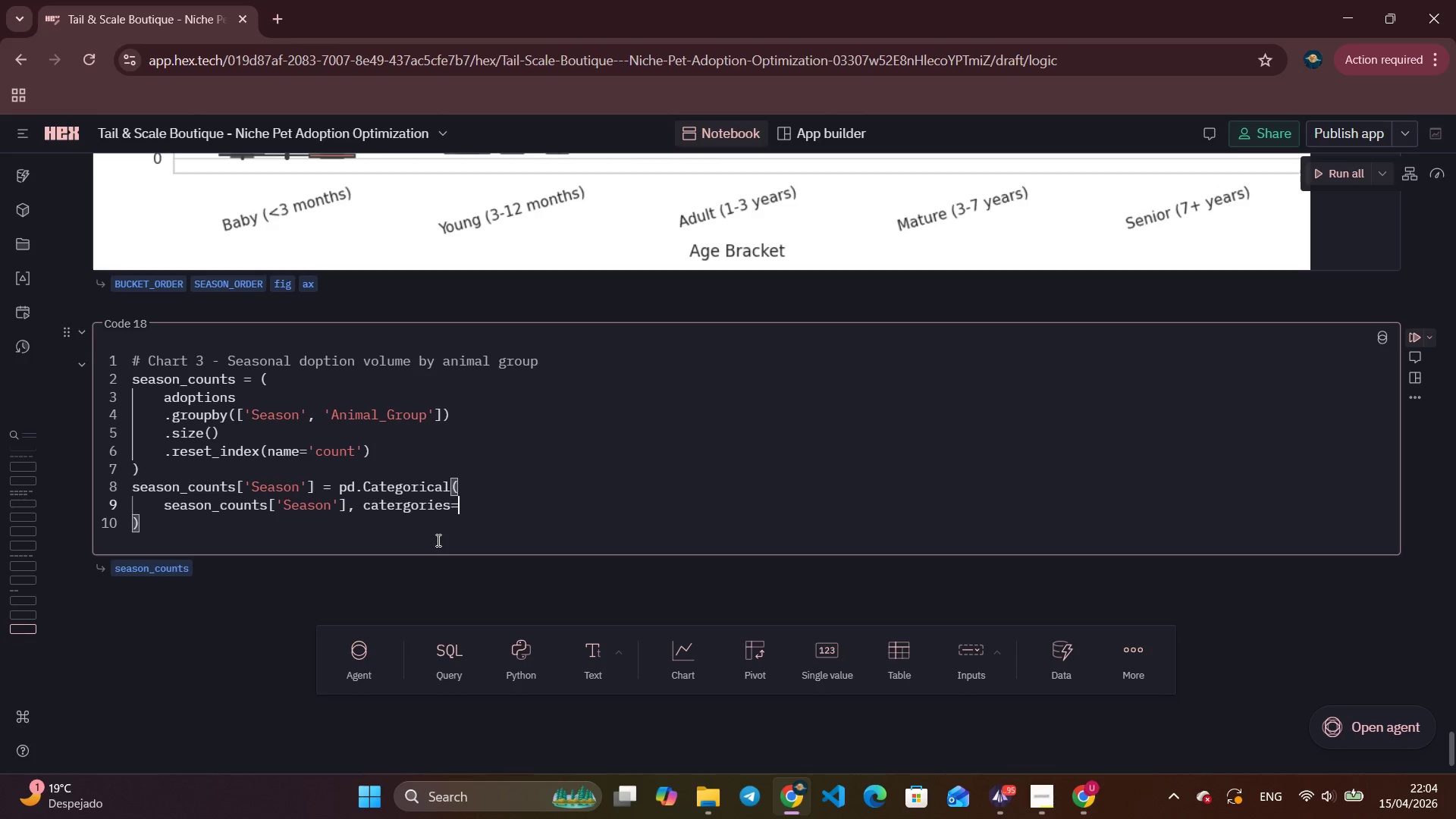 
type(SEASON_O)
 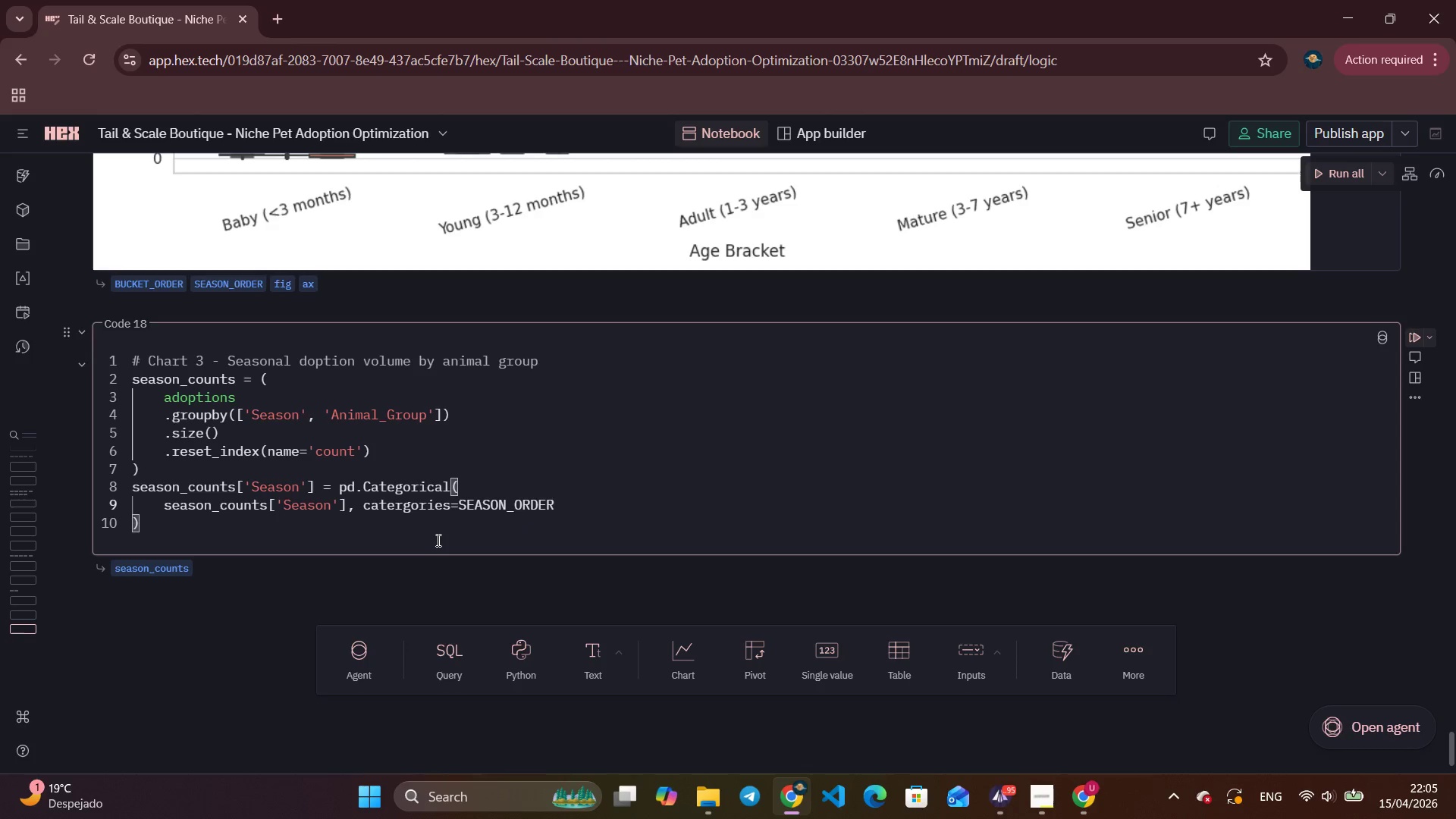 
key(Enter)
 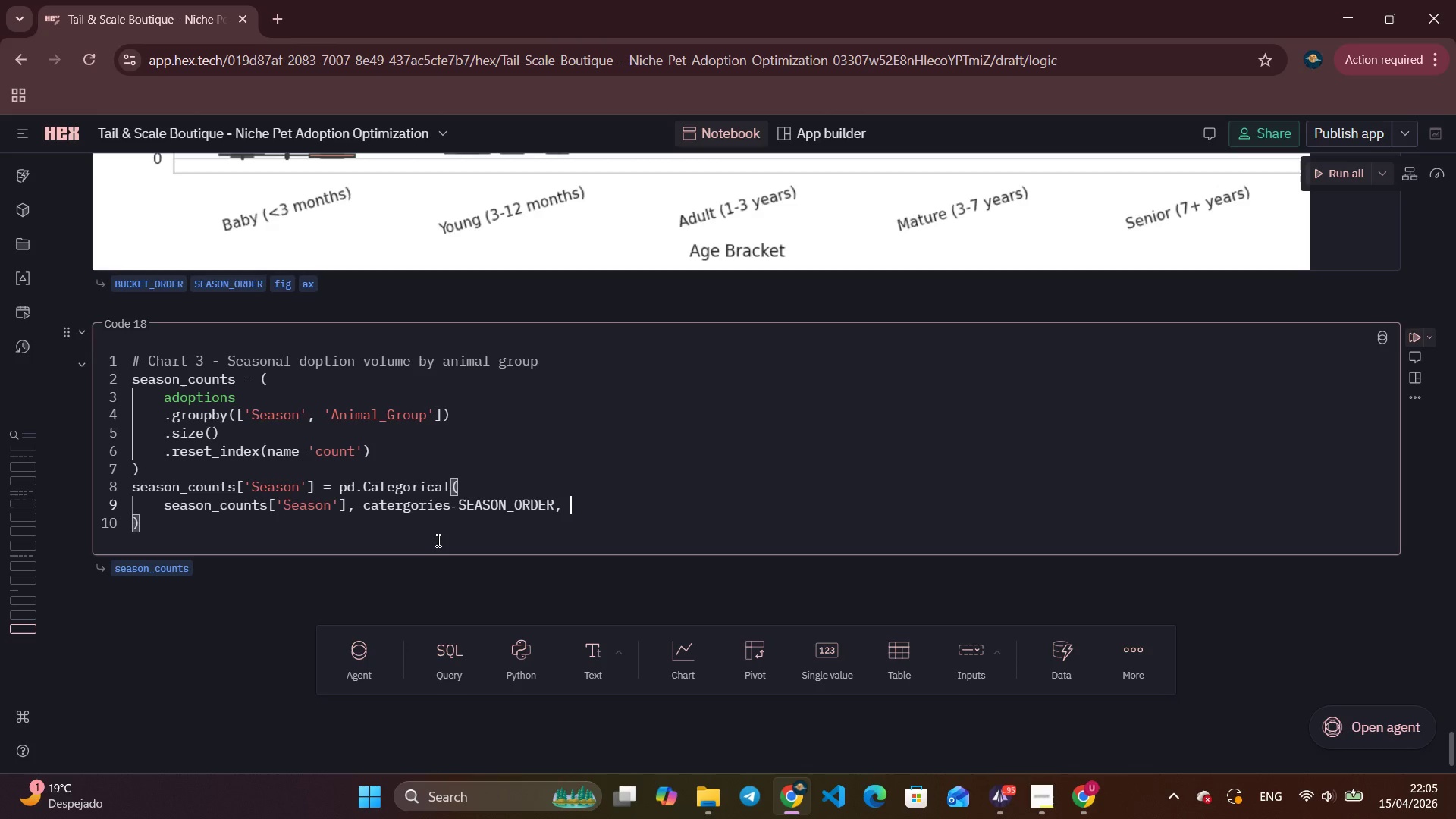 
type(, ordered)
 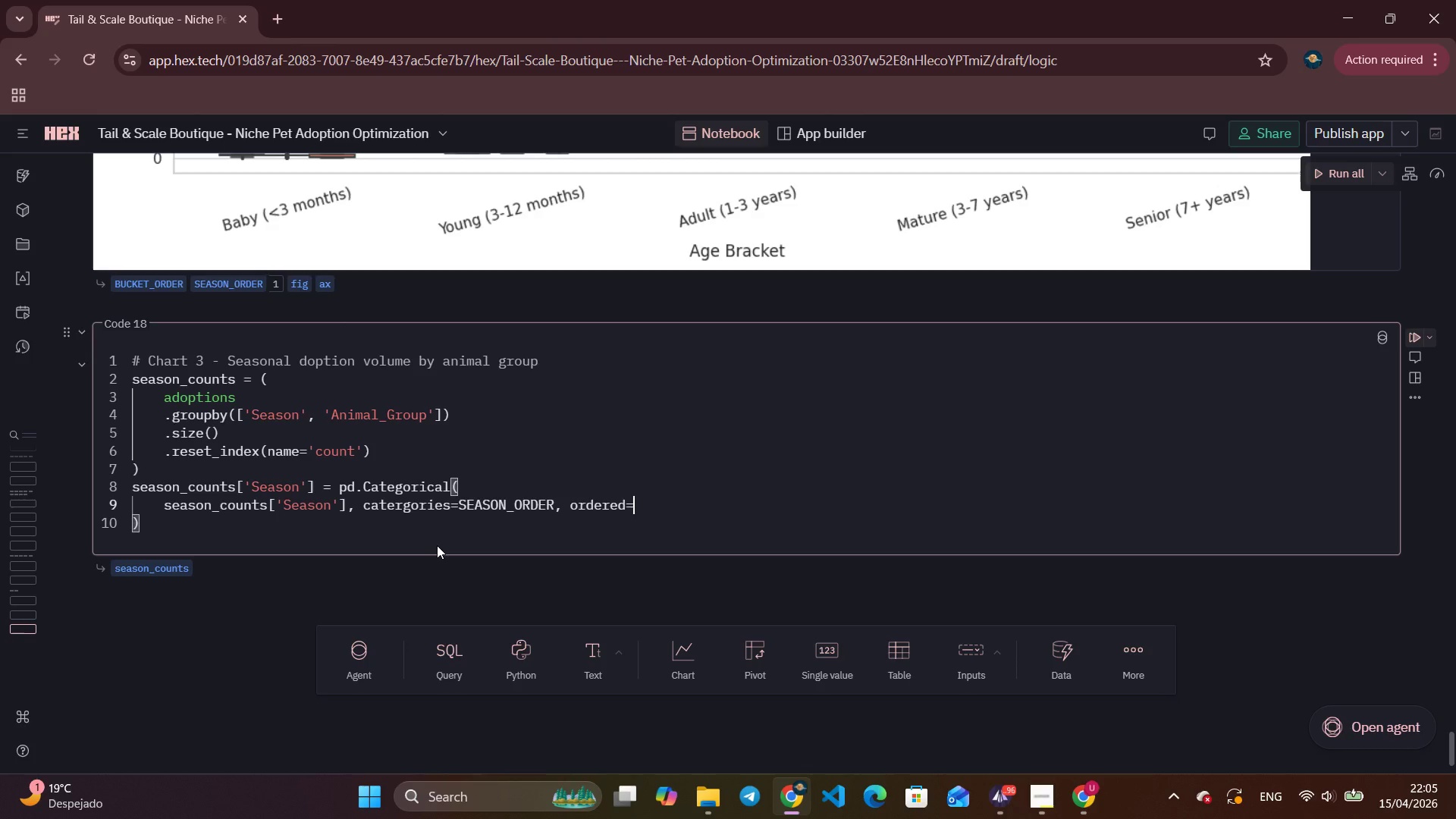 
key(Enter)
 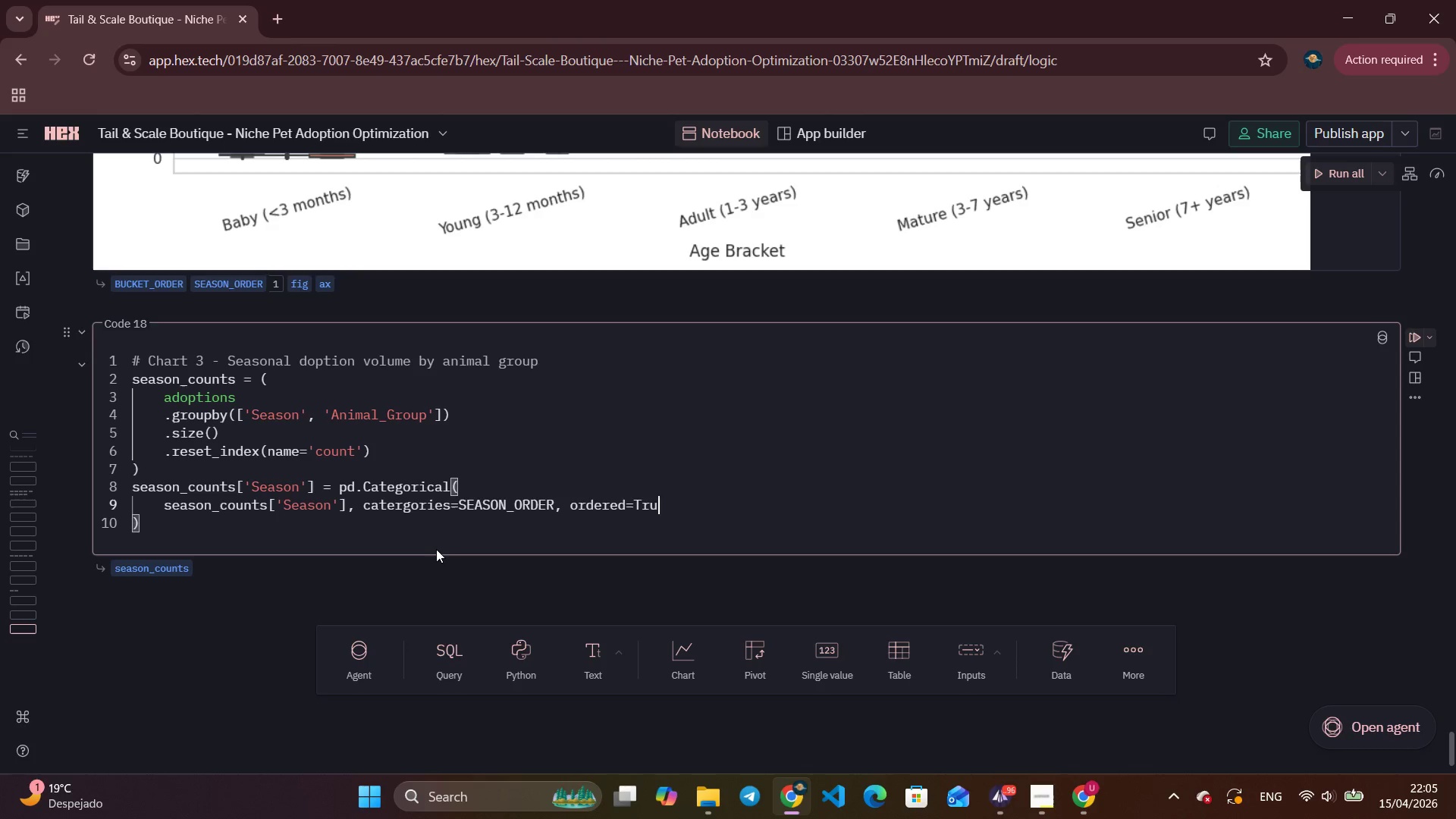 
type(Tru)
 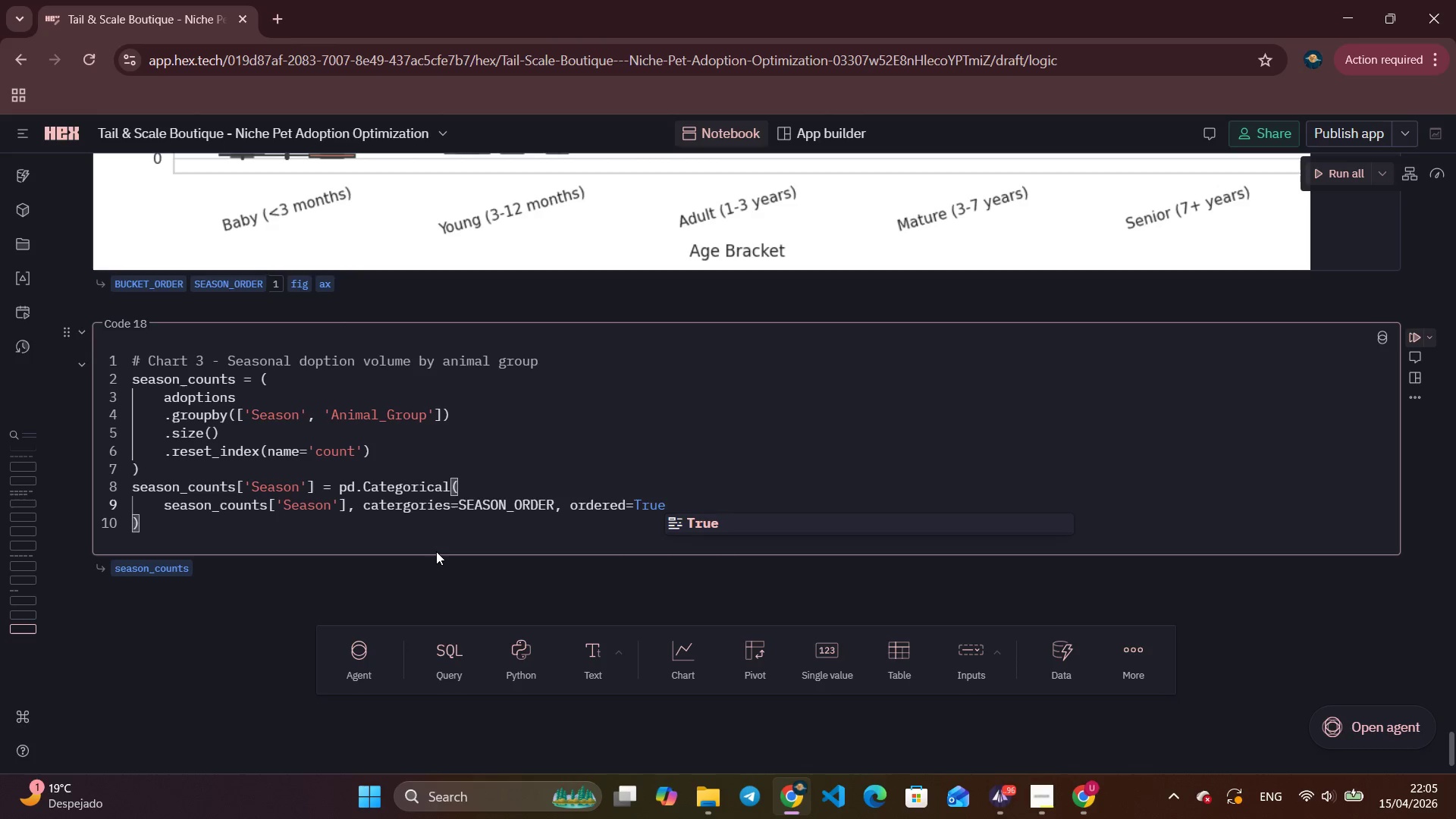 
key(E)
 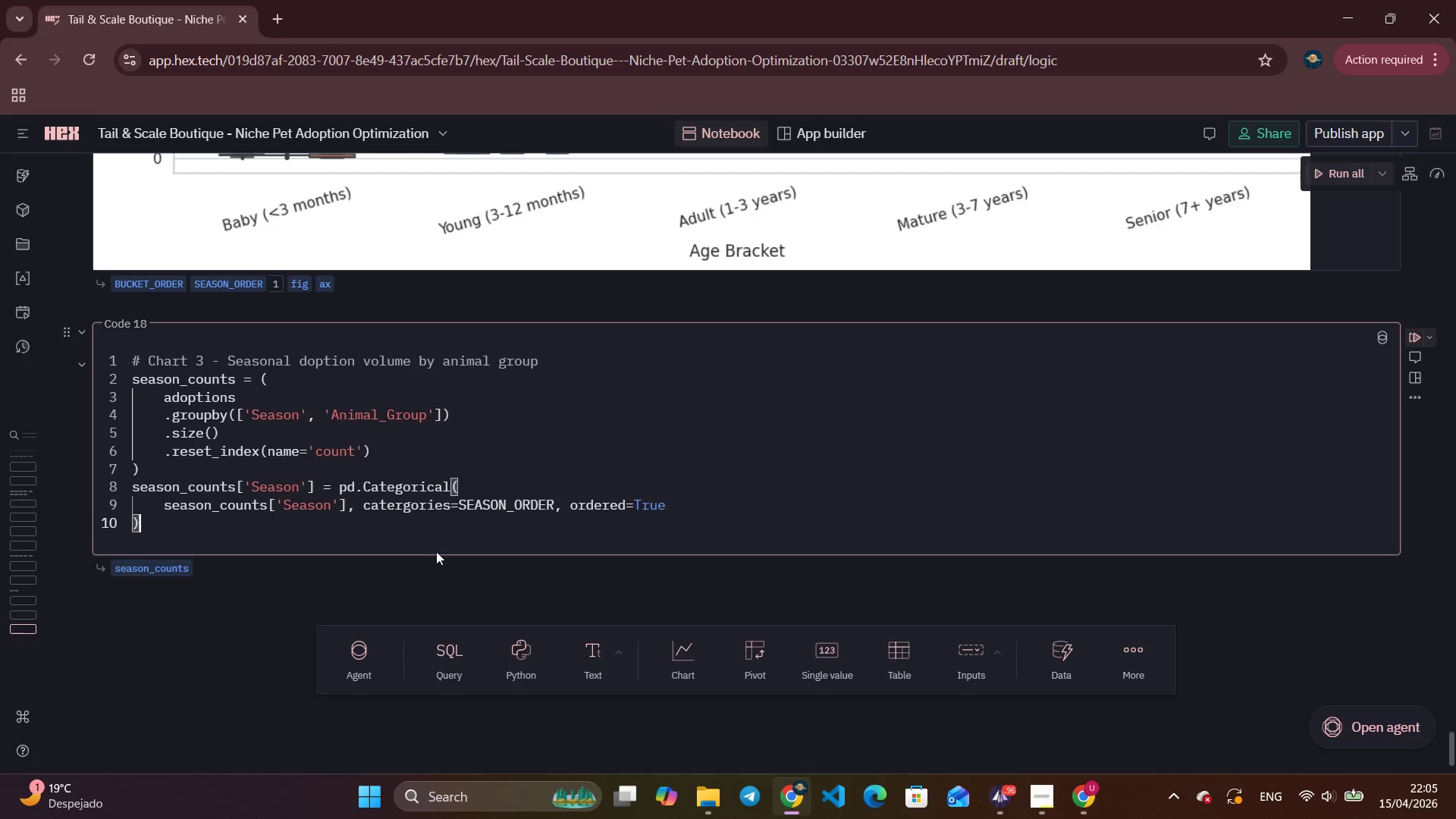 
key(ArrowDown)
 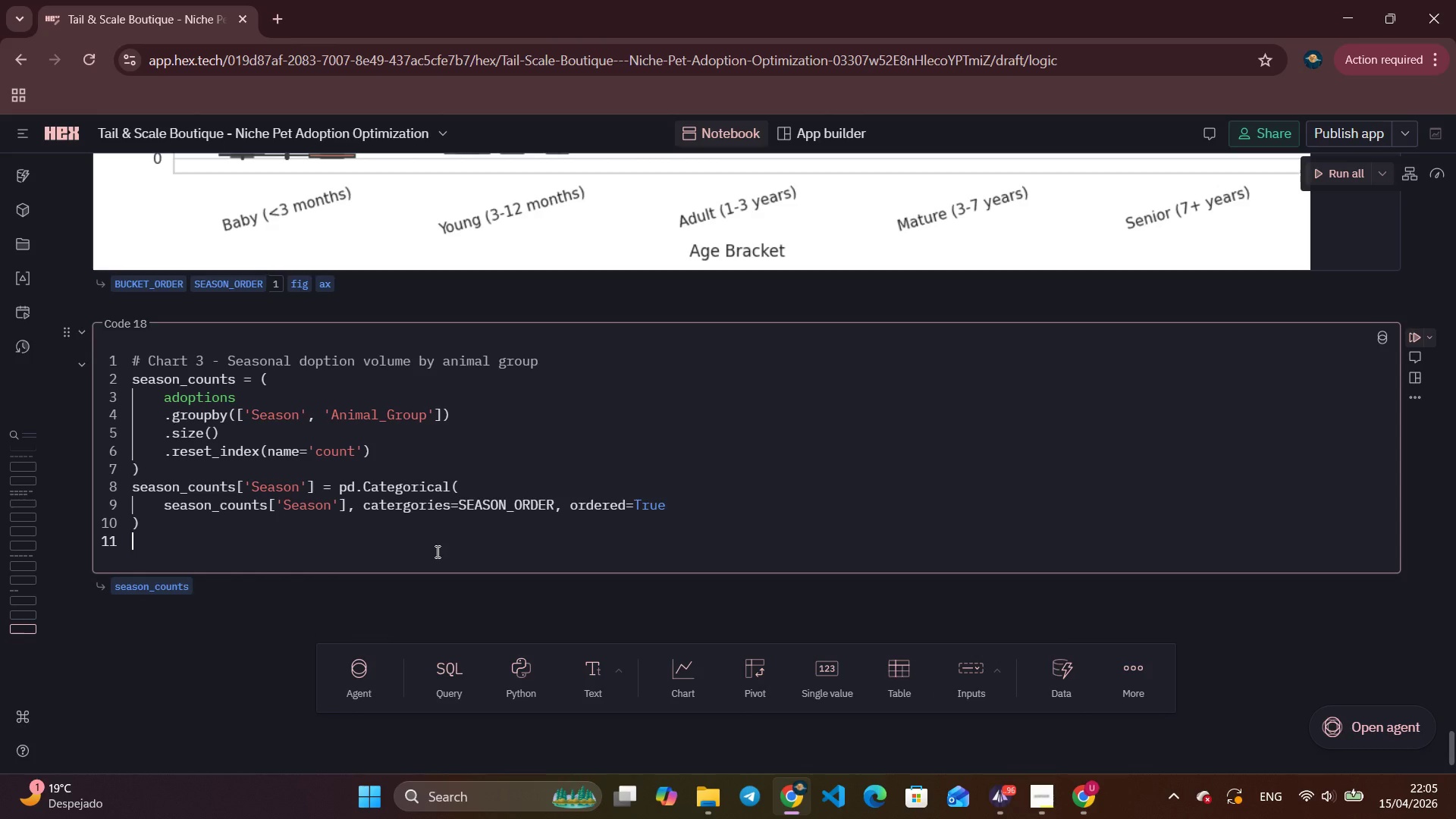 
key(Enter)
 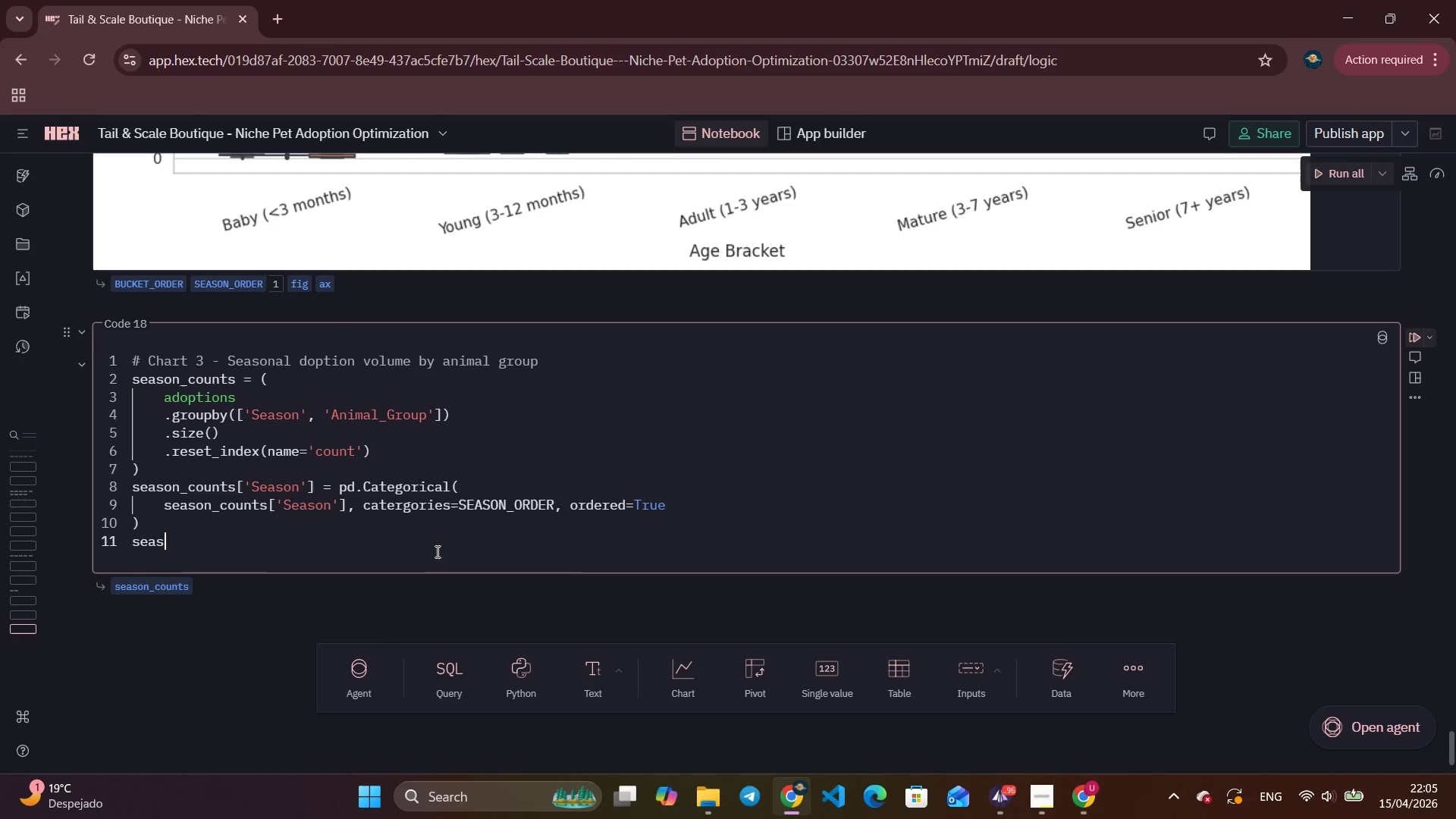 
type(season)
 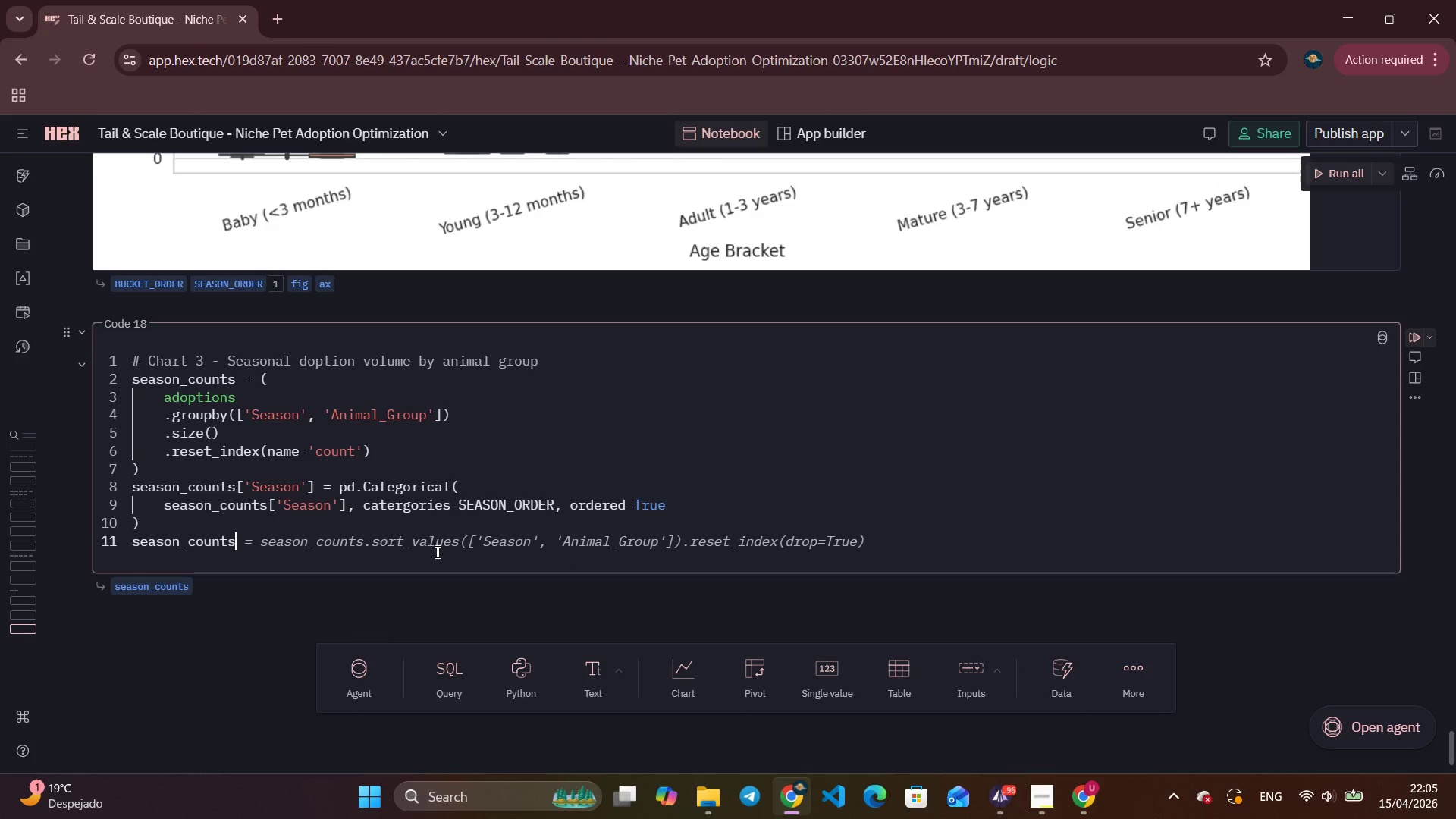 
key(Enter)
 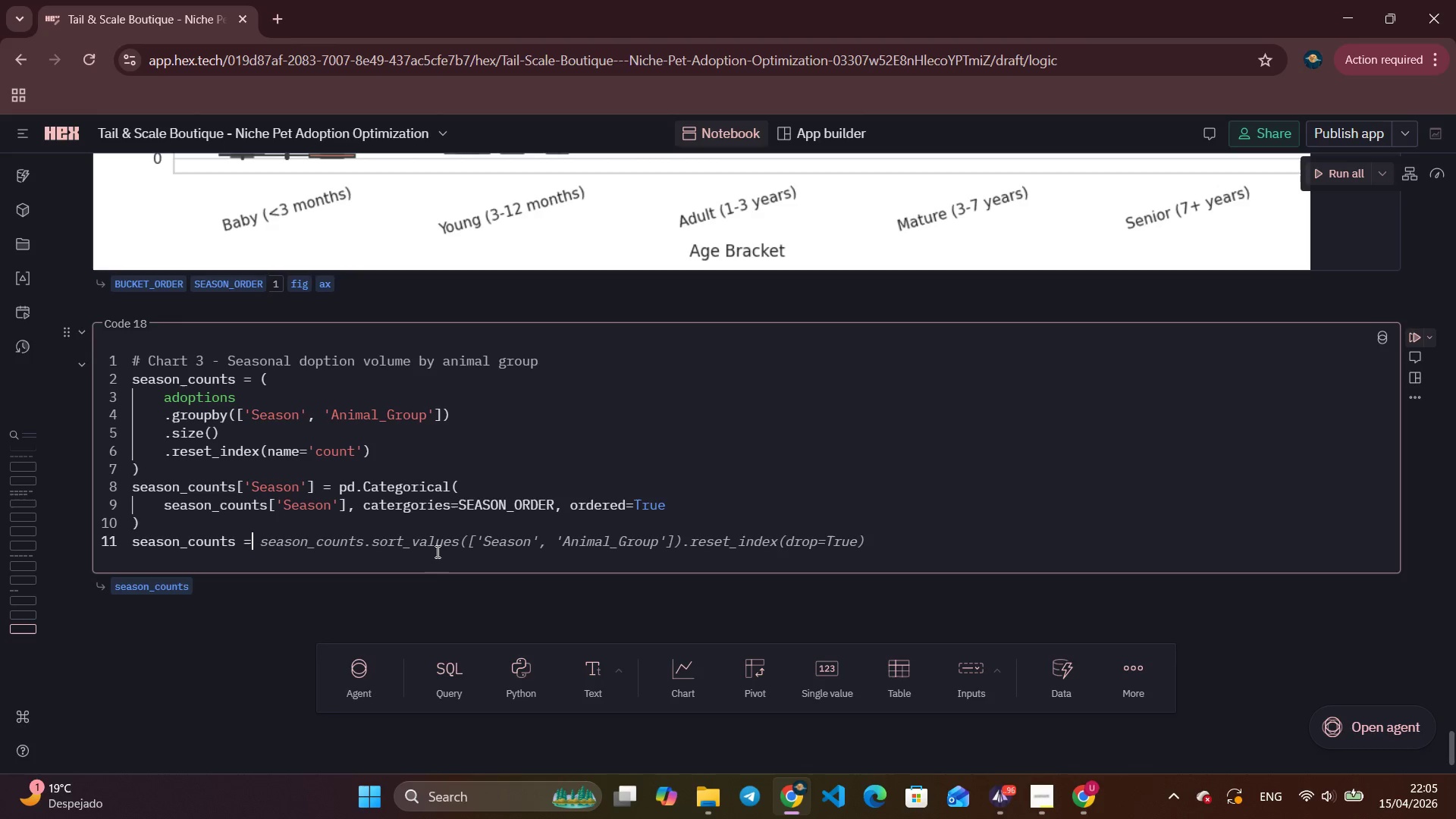 
type( = season )
key(Backspace)
type(_counts.sortv)
 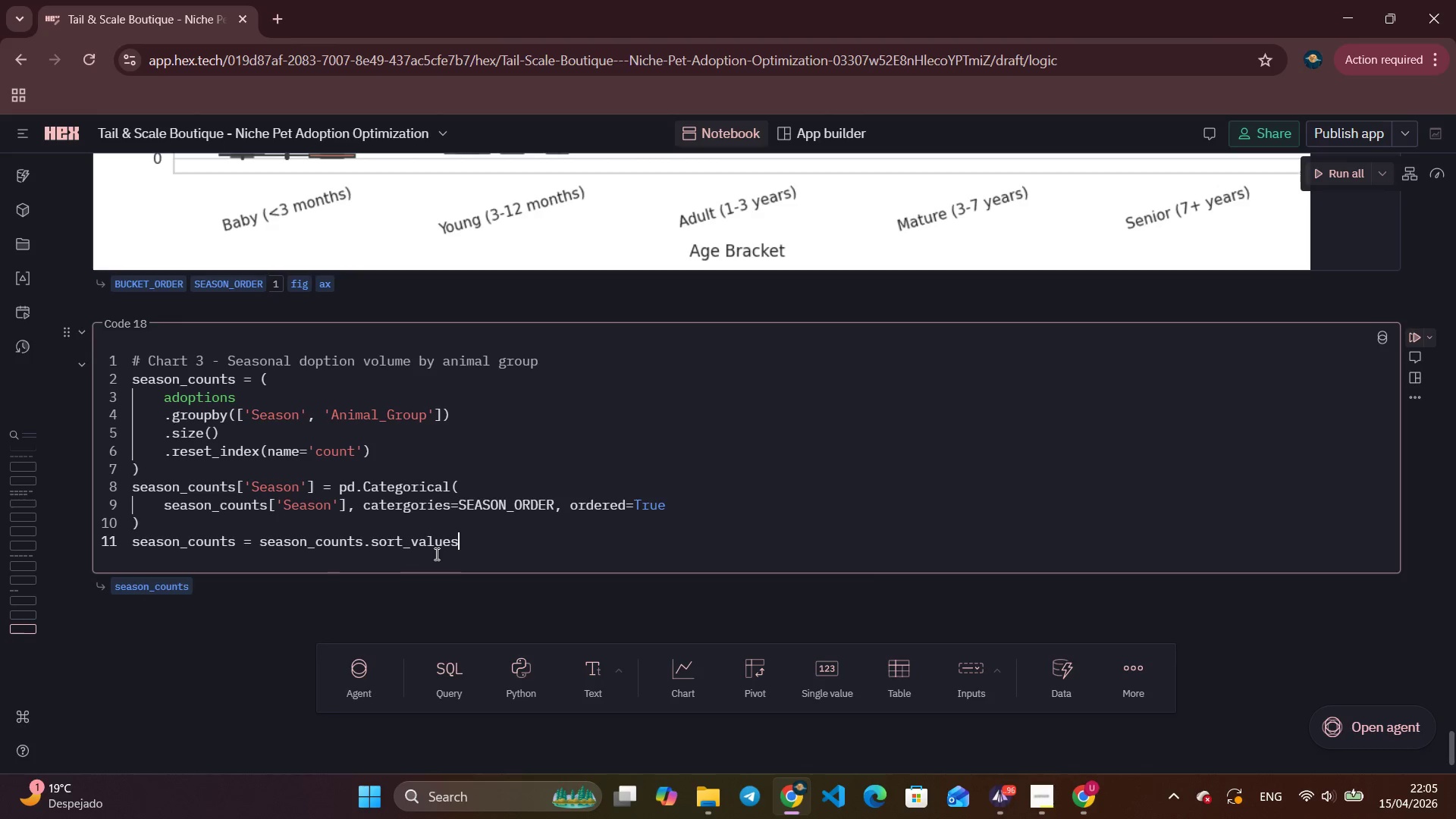 
key(Enter)
 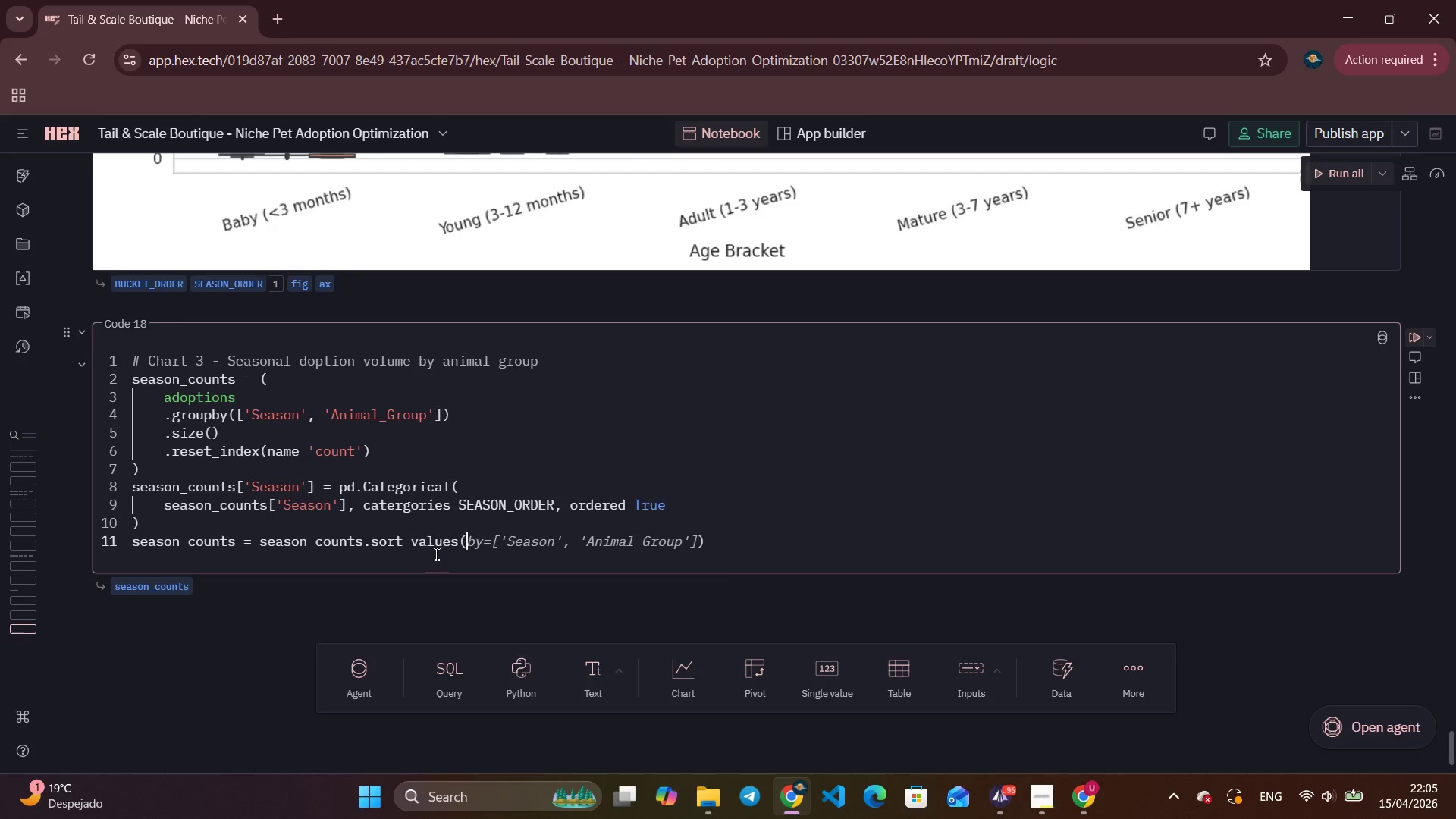 
type(('seaso)
key(Backspace)
key(Backspace)
key(Backspace)
key(Backspace)
key(Backspace)
type(Season)
 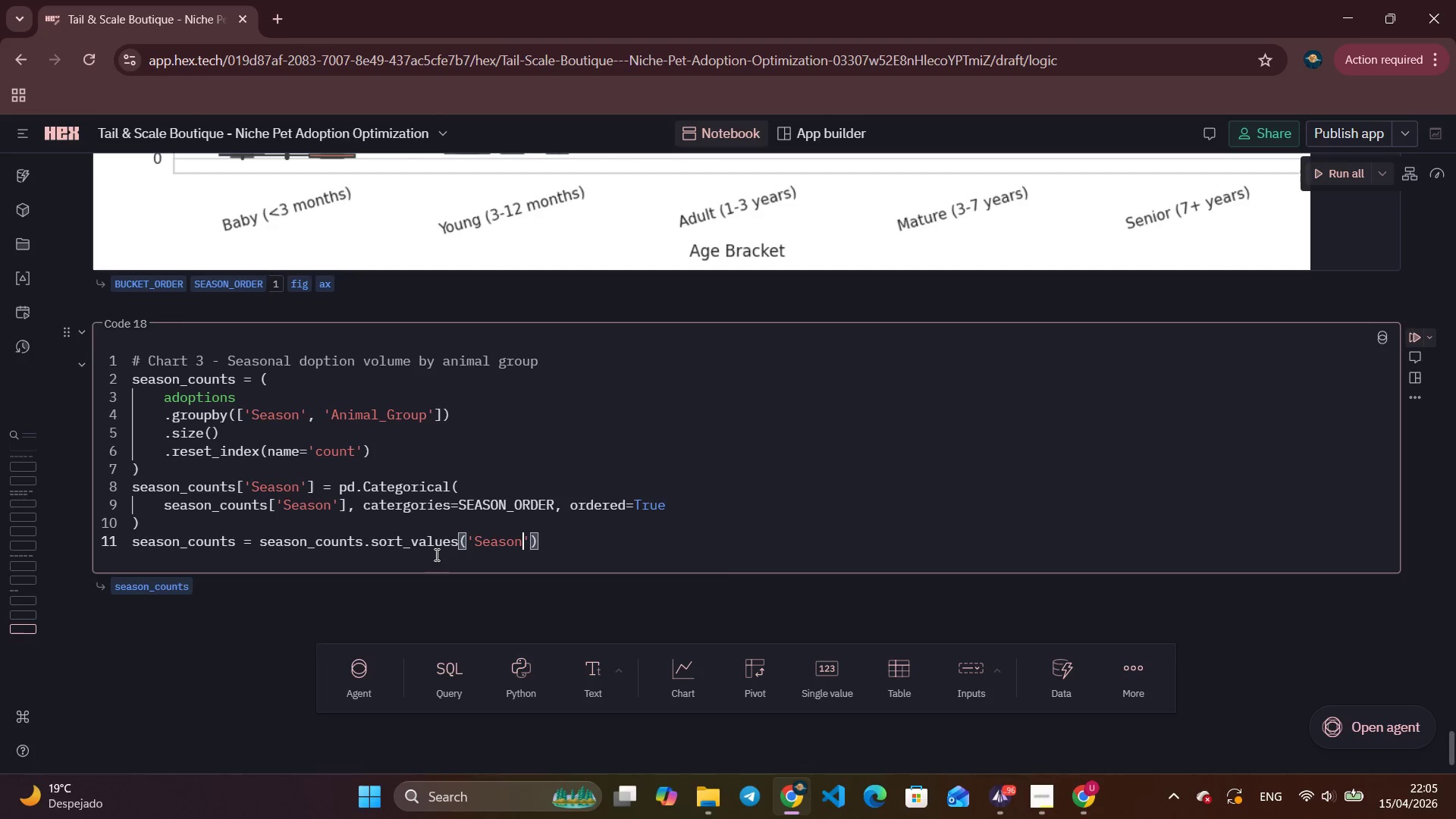 
key(ArrowRight)
 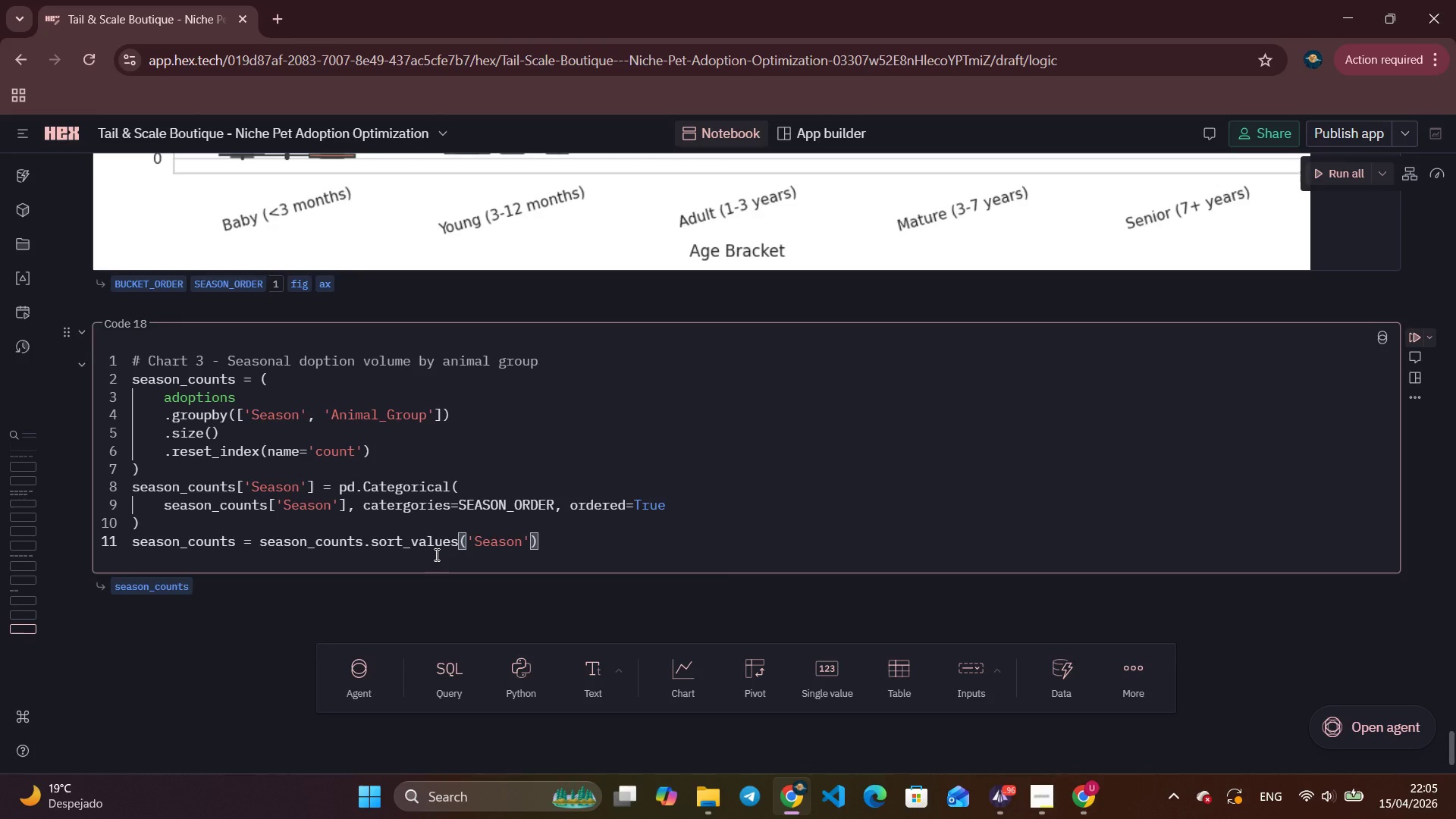 
key(ArrowRight)
 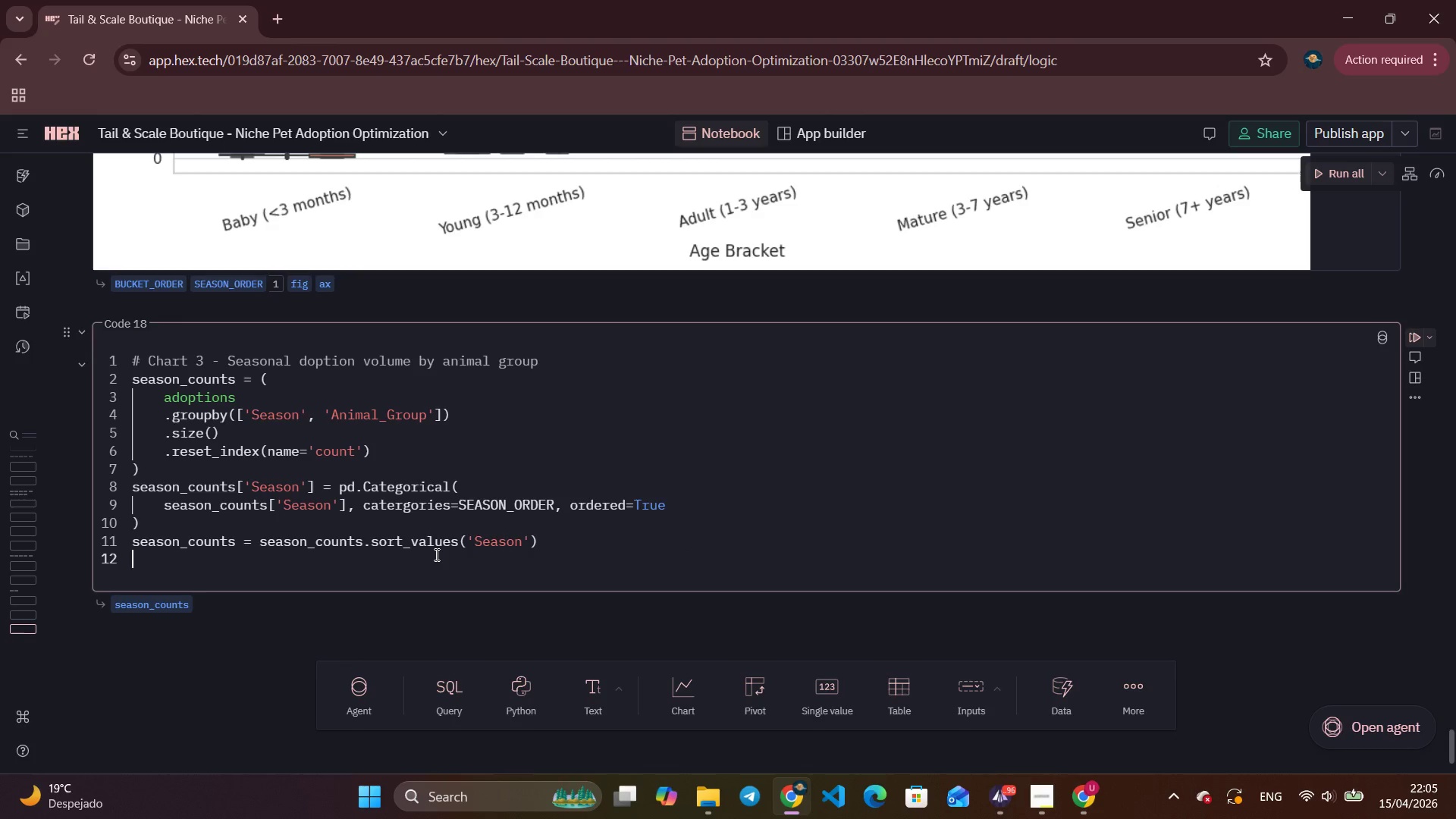 
key(Enter)
 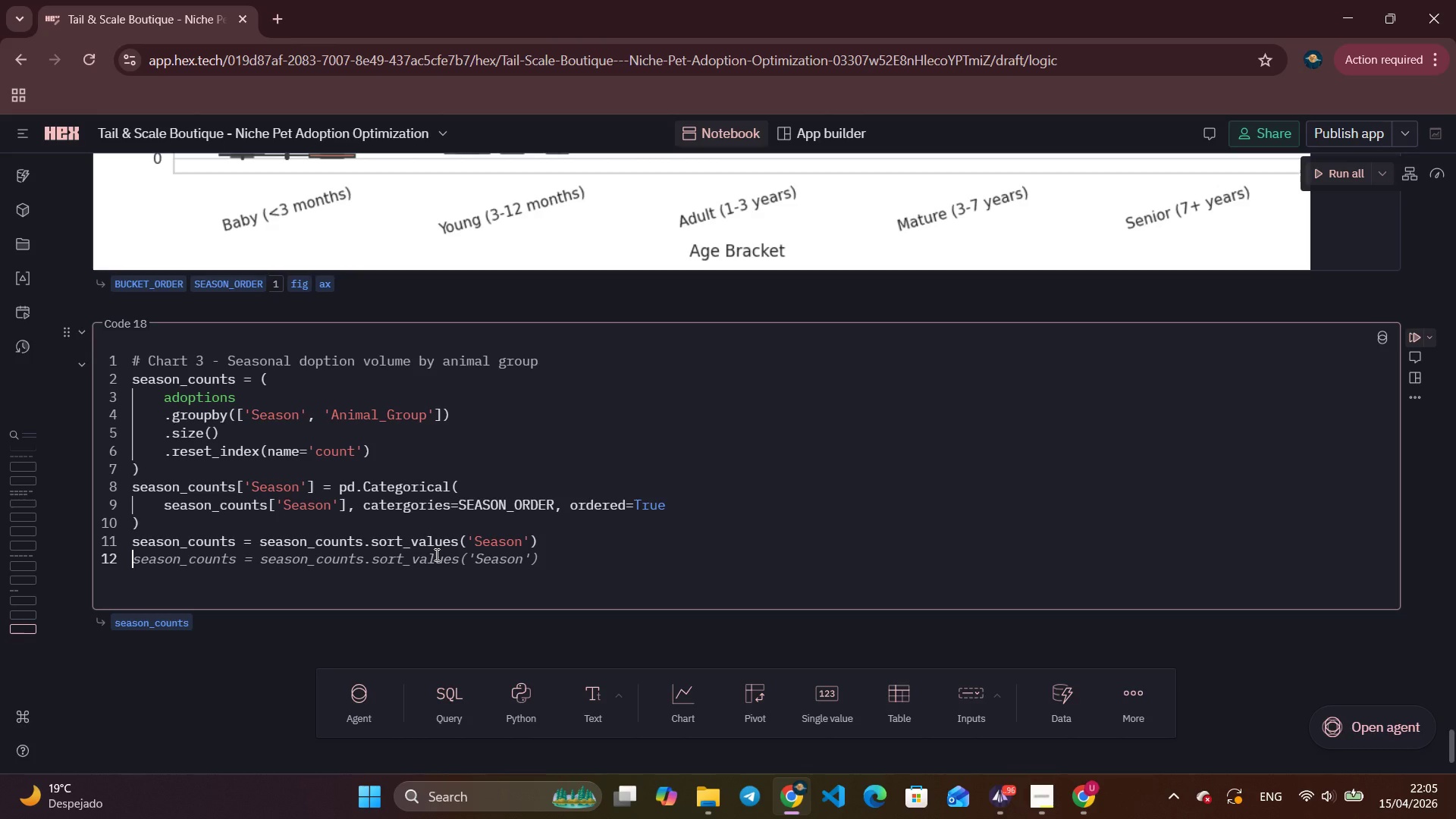 
wait(6.58)
 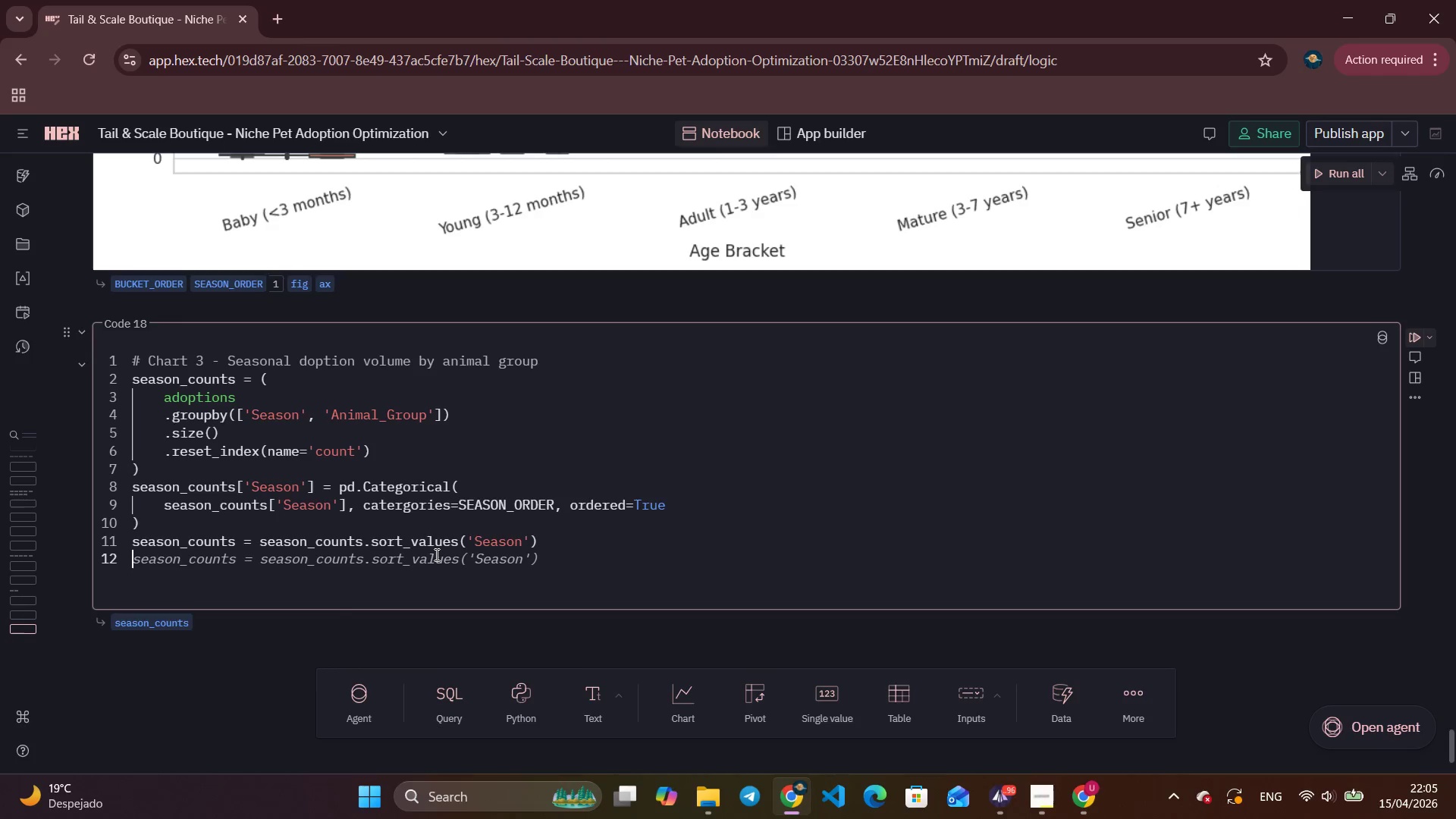 
key(Enter)
 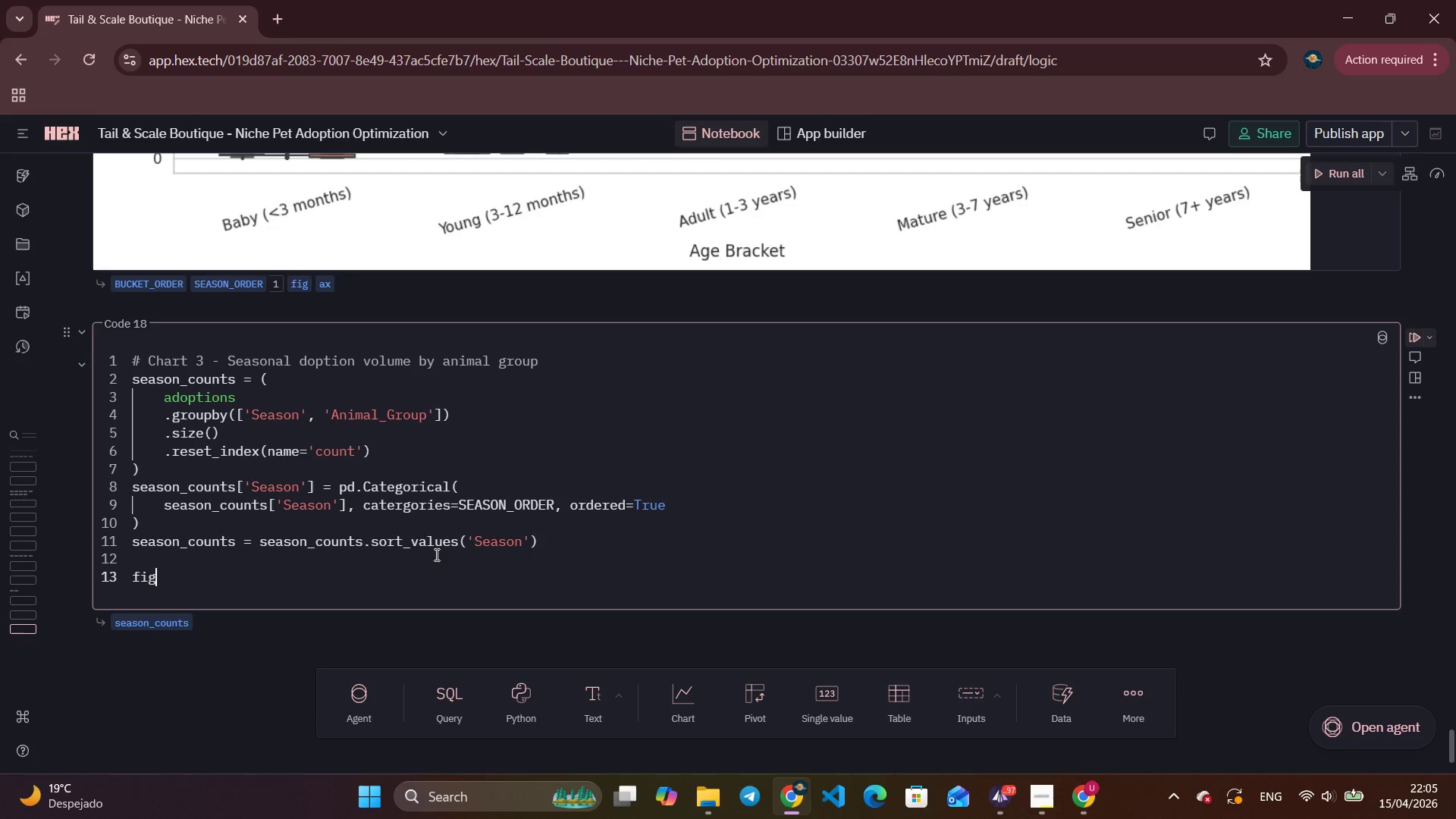 
type(fig)
 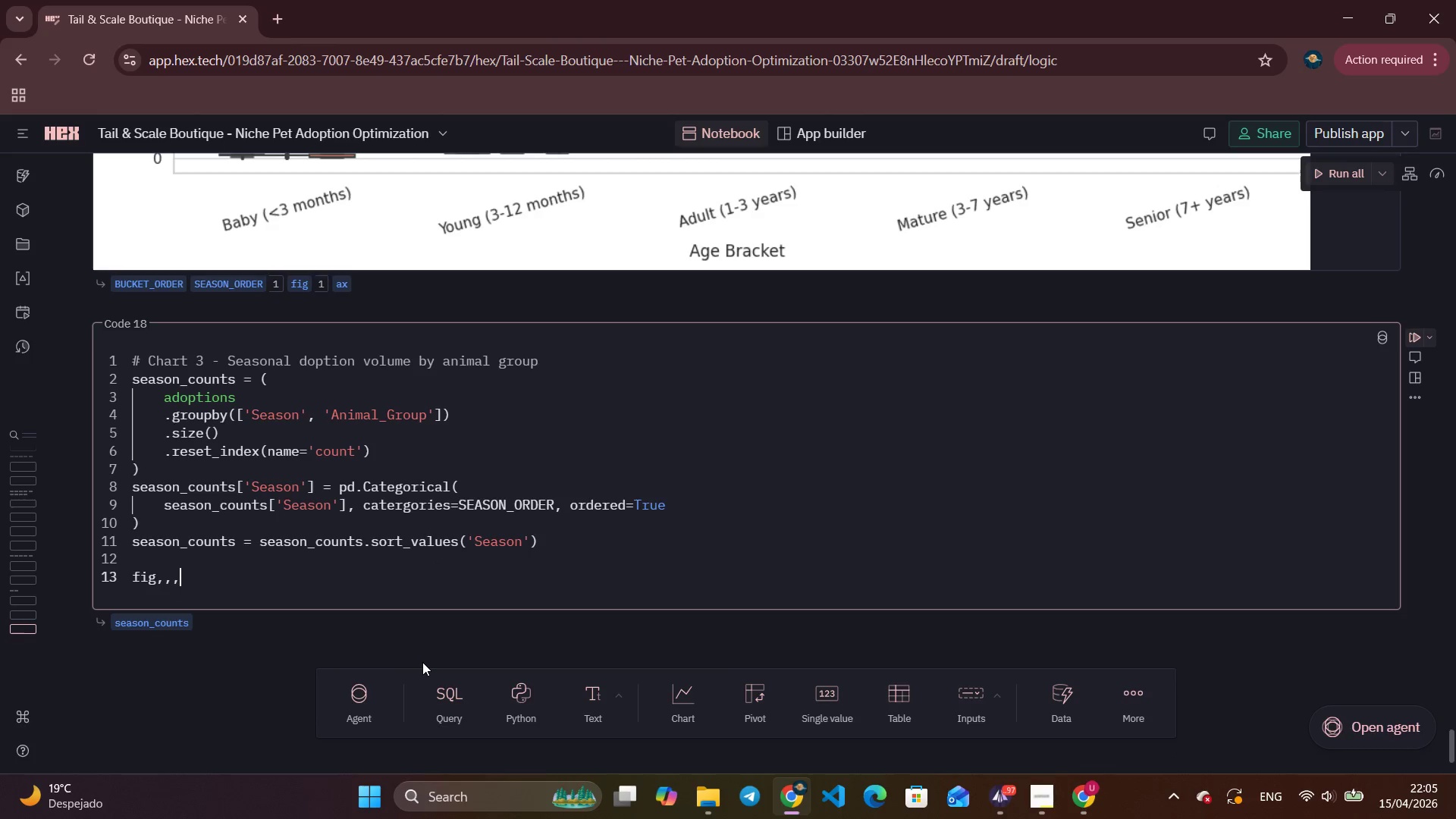 
type(,,,,)
key(Backspace)
key(Backspace)
key(Backspace)
type( ax = plt)
 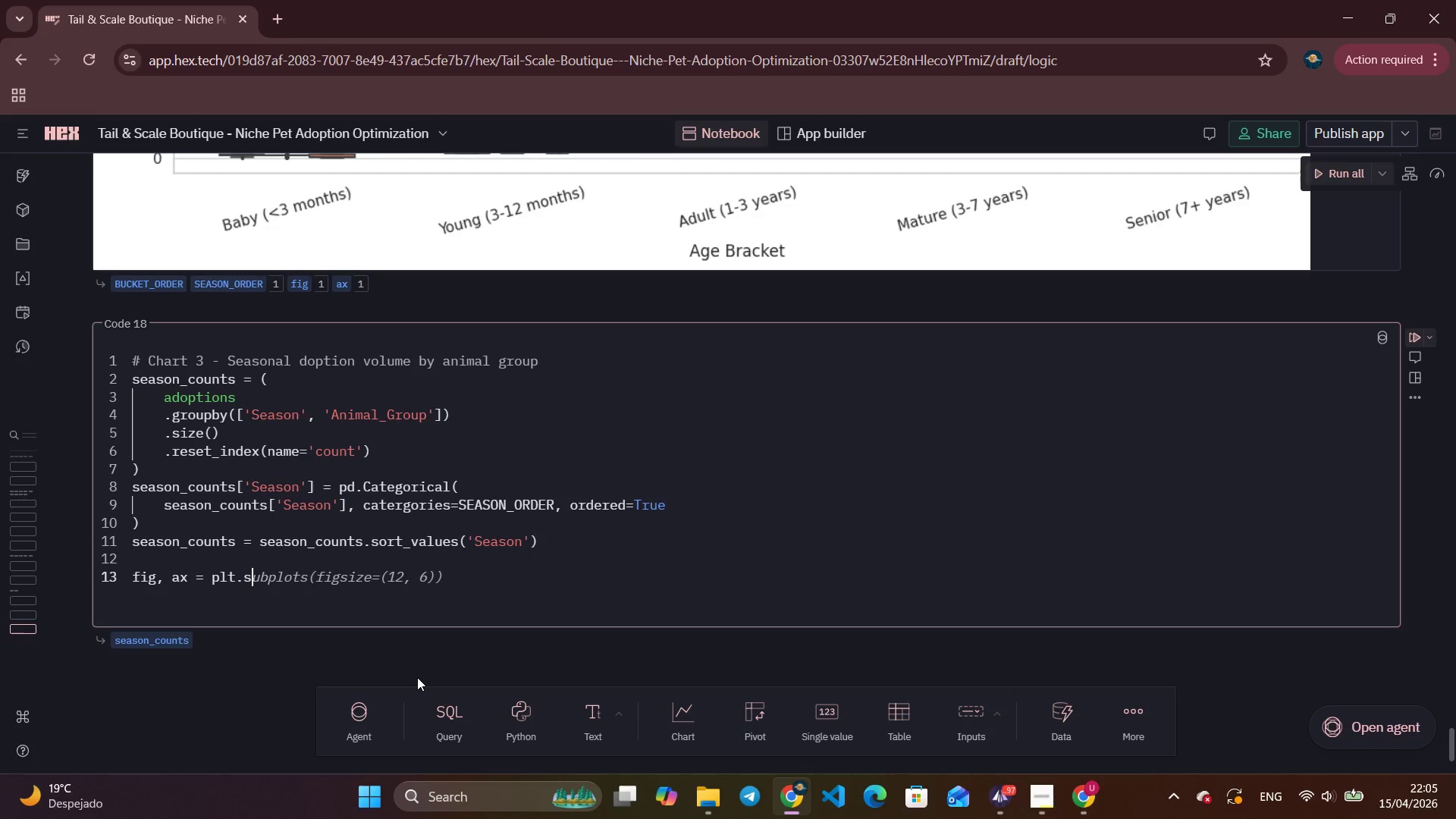 
type(.subplot)
 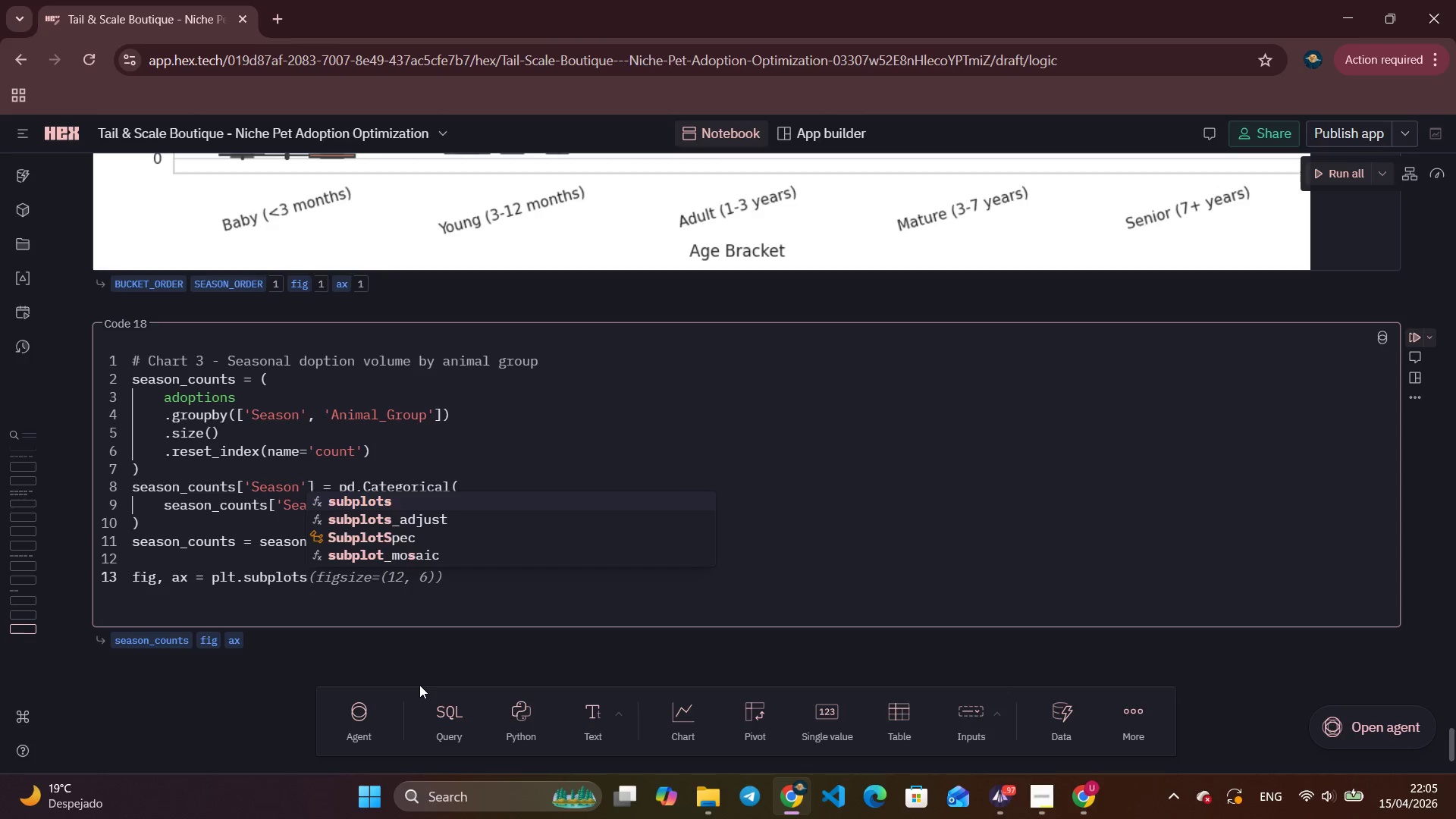 
type(s(figsize=()
 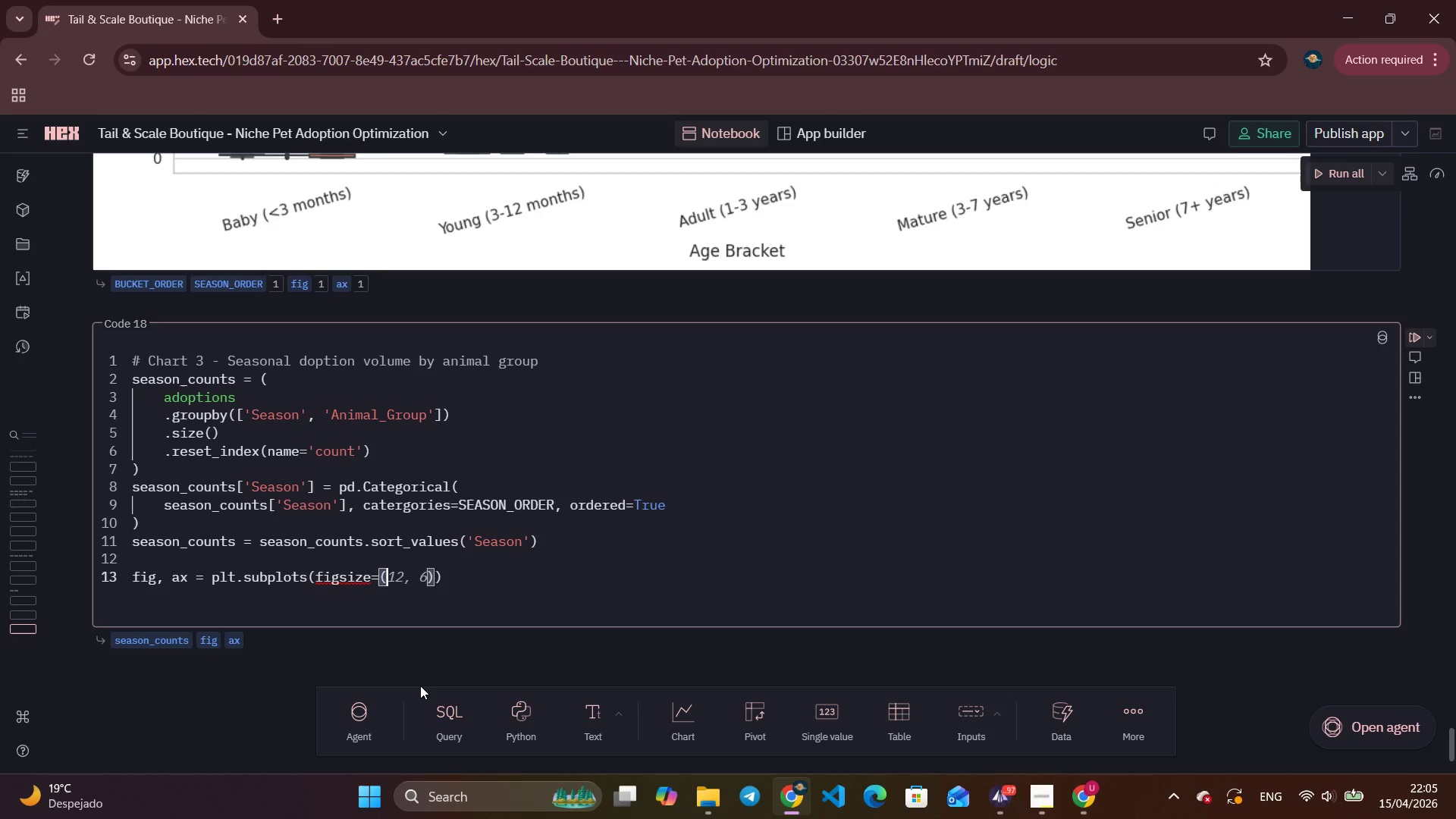 
type(10, 5)
 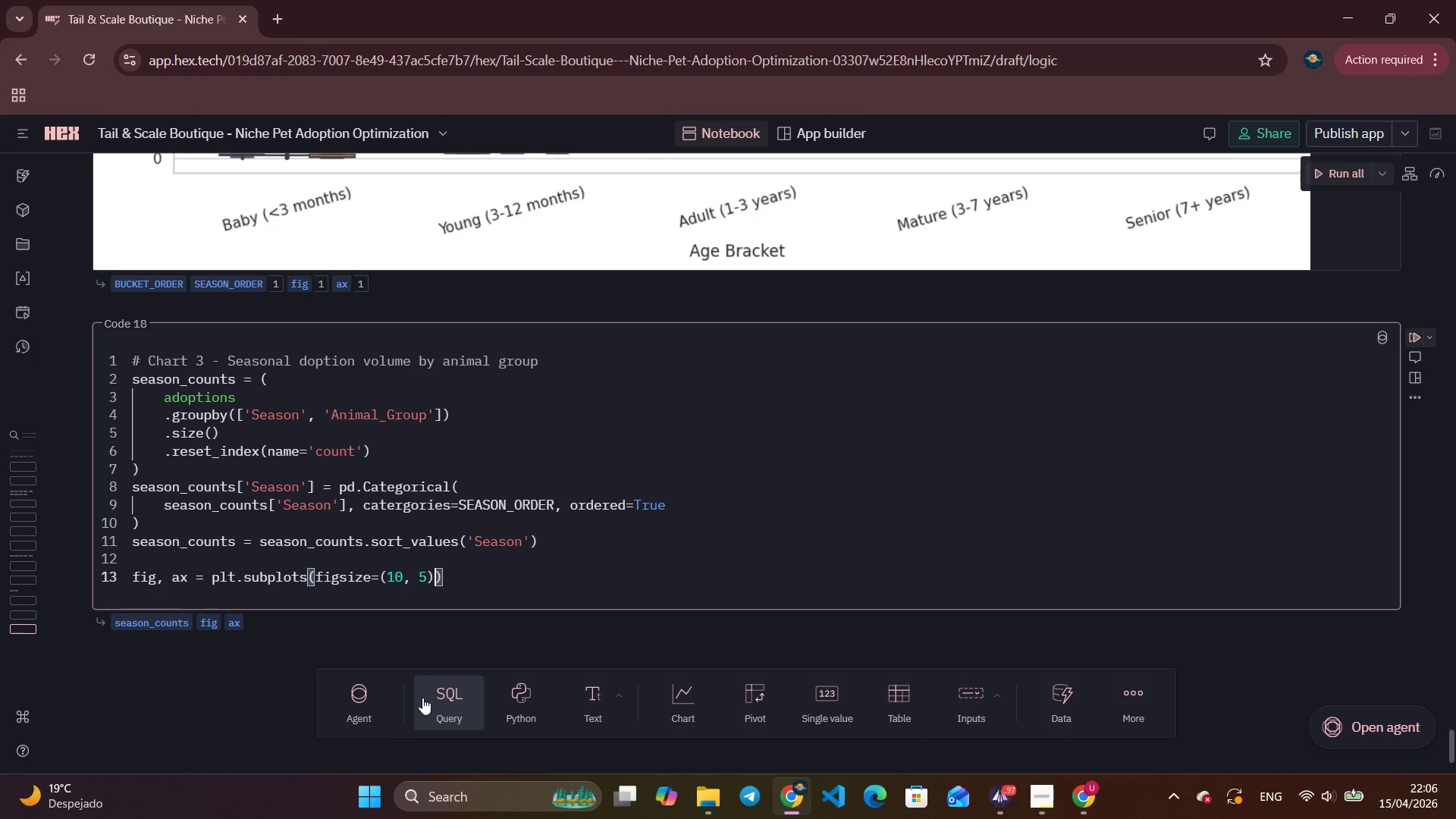 
key(ArrowRight)
 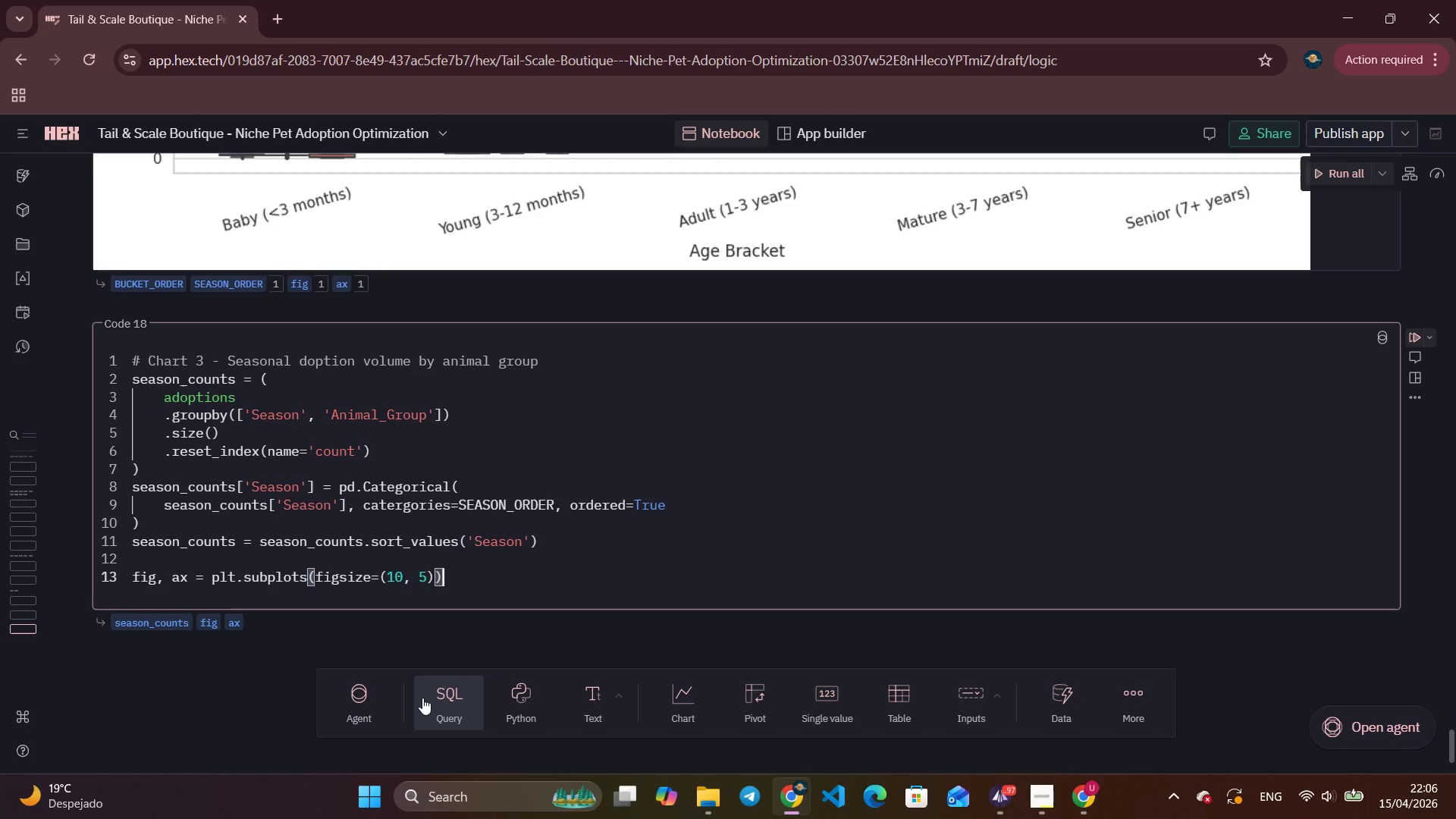 
key(ArrowRight)
 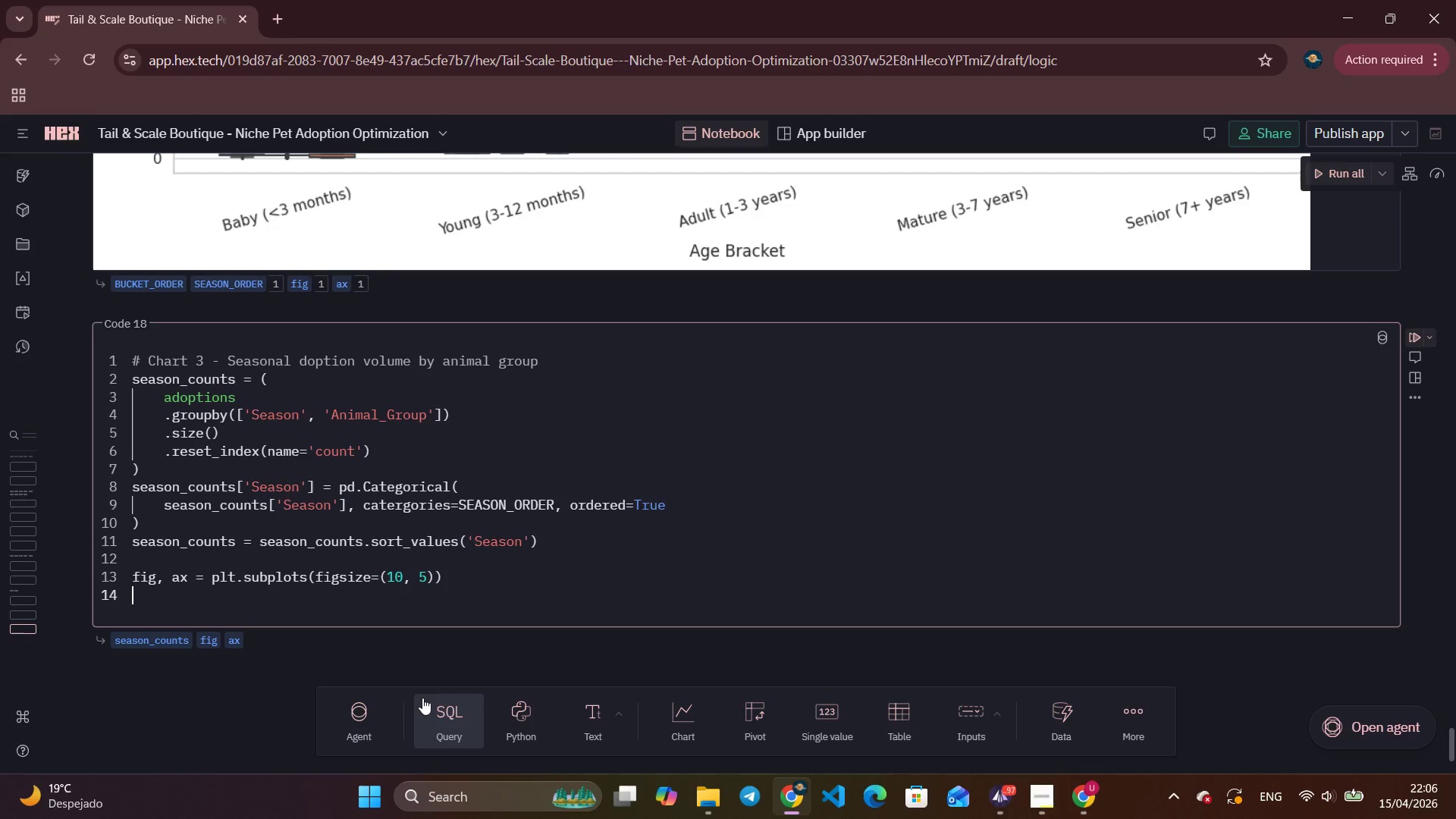 
key(Enter)
 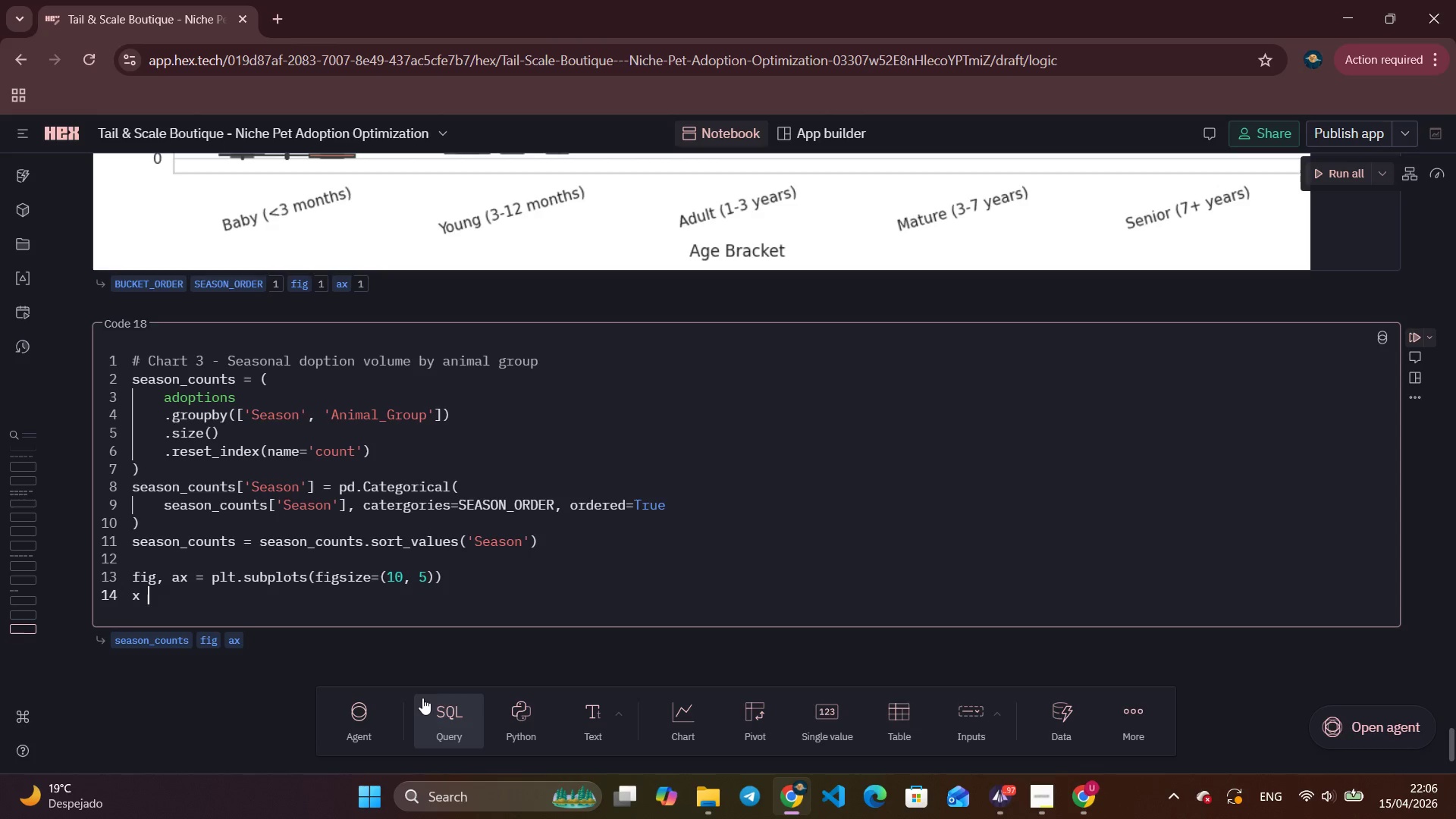 
type(x = np.arange(len(s)
key(Backspace)
type(SEASON_ORDER)
 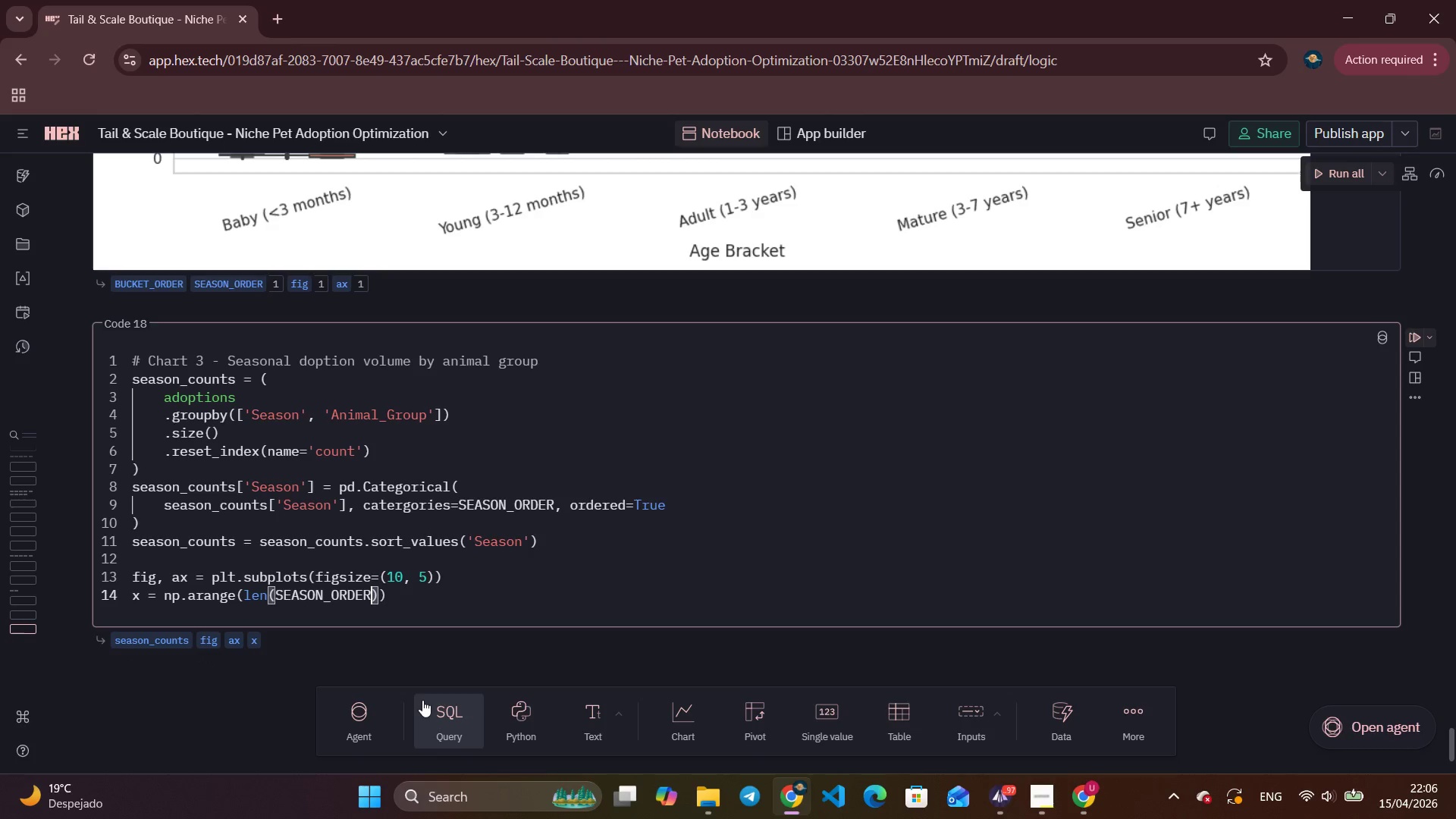 
key(ArrowRight)
 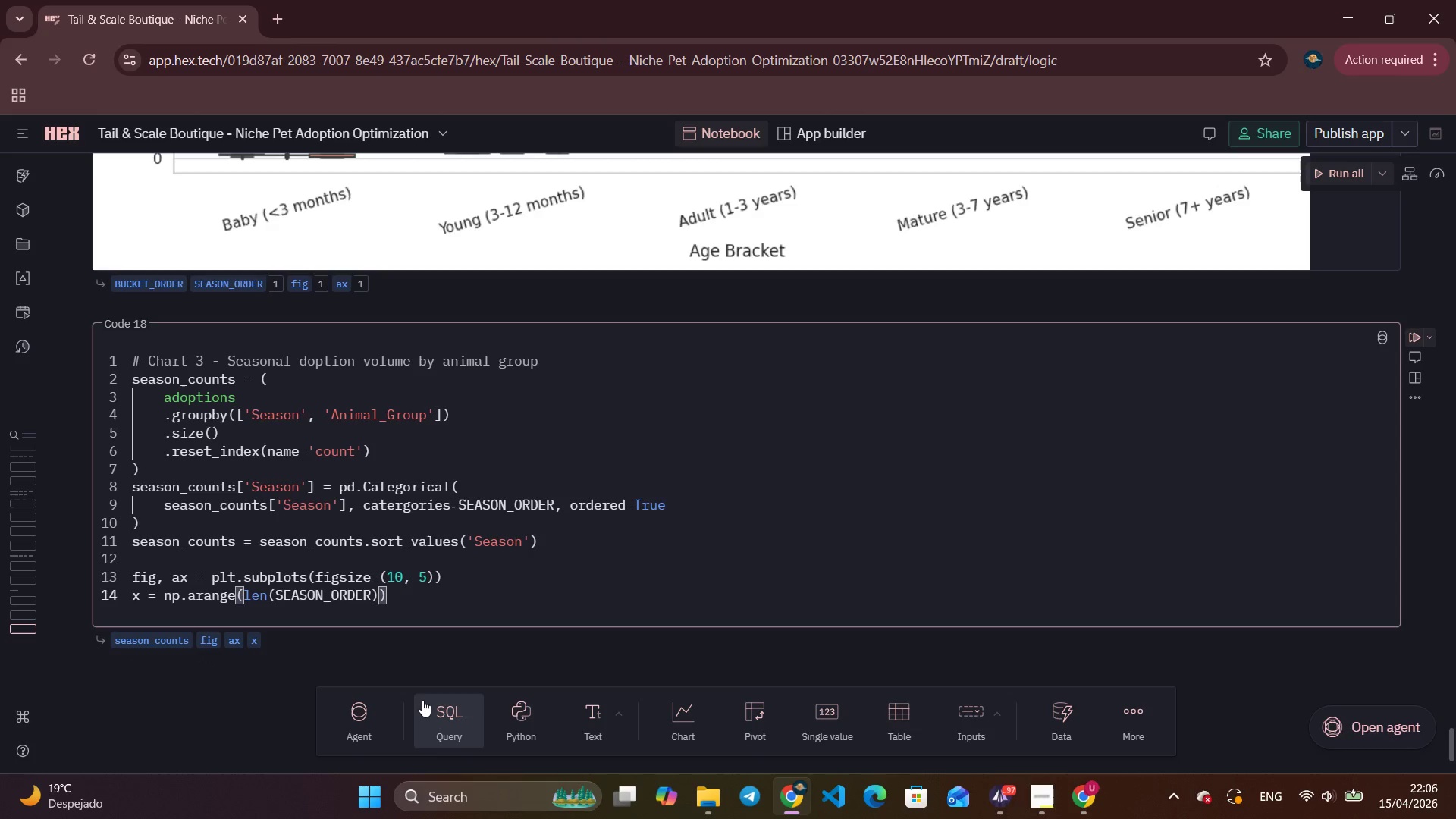 
key(ArrowRight)
 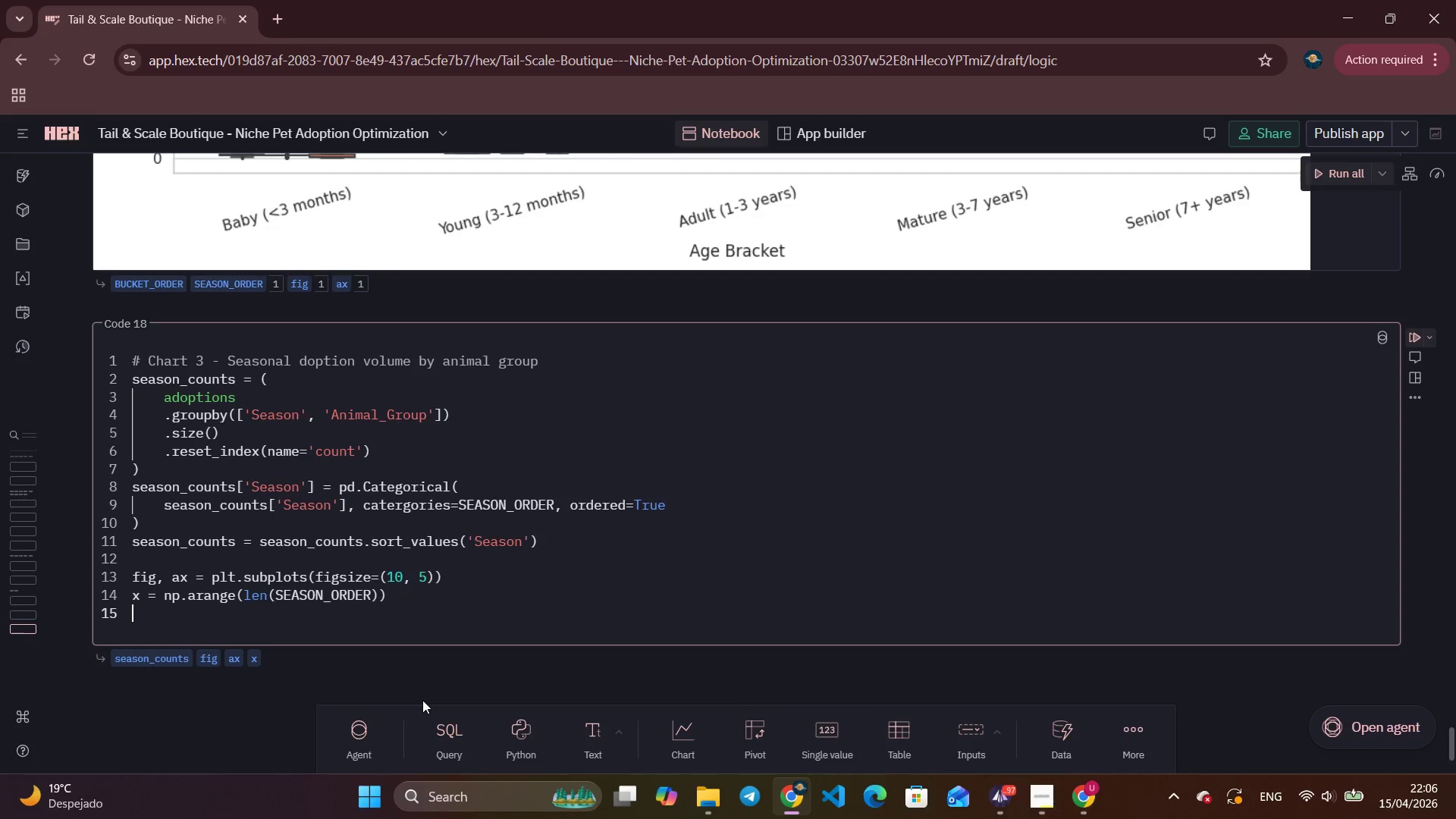 
key(Enter)
 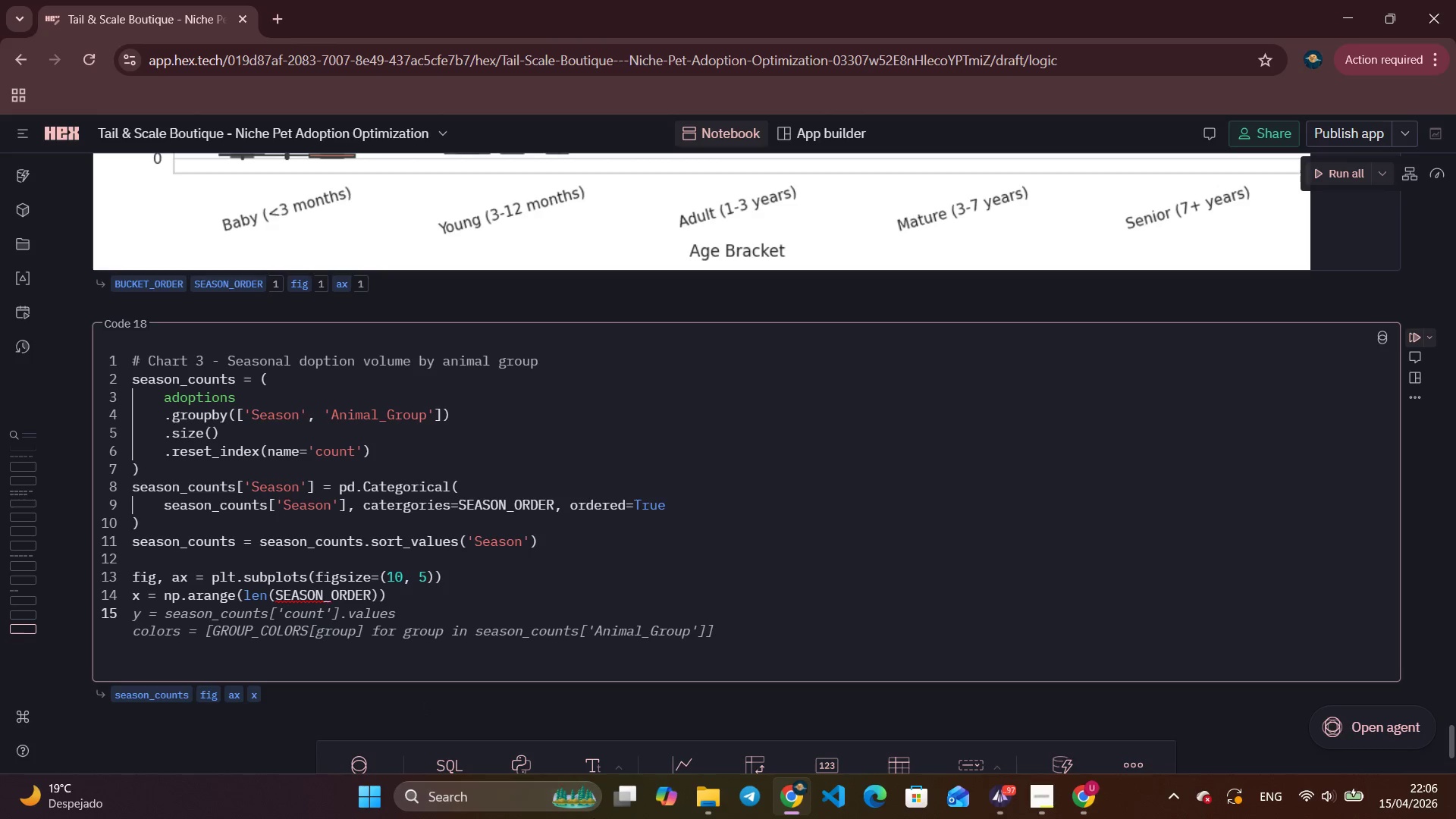 
wait(6.39)
 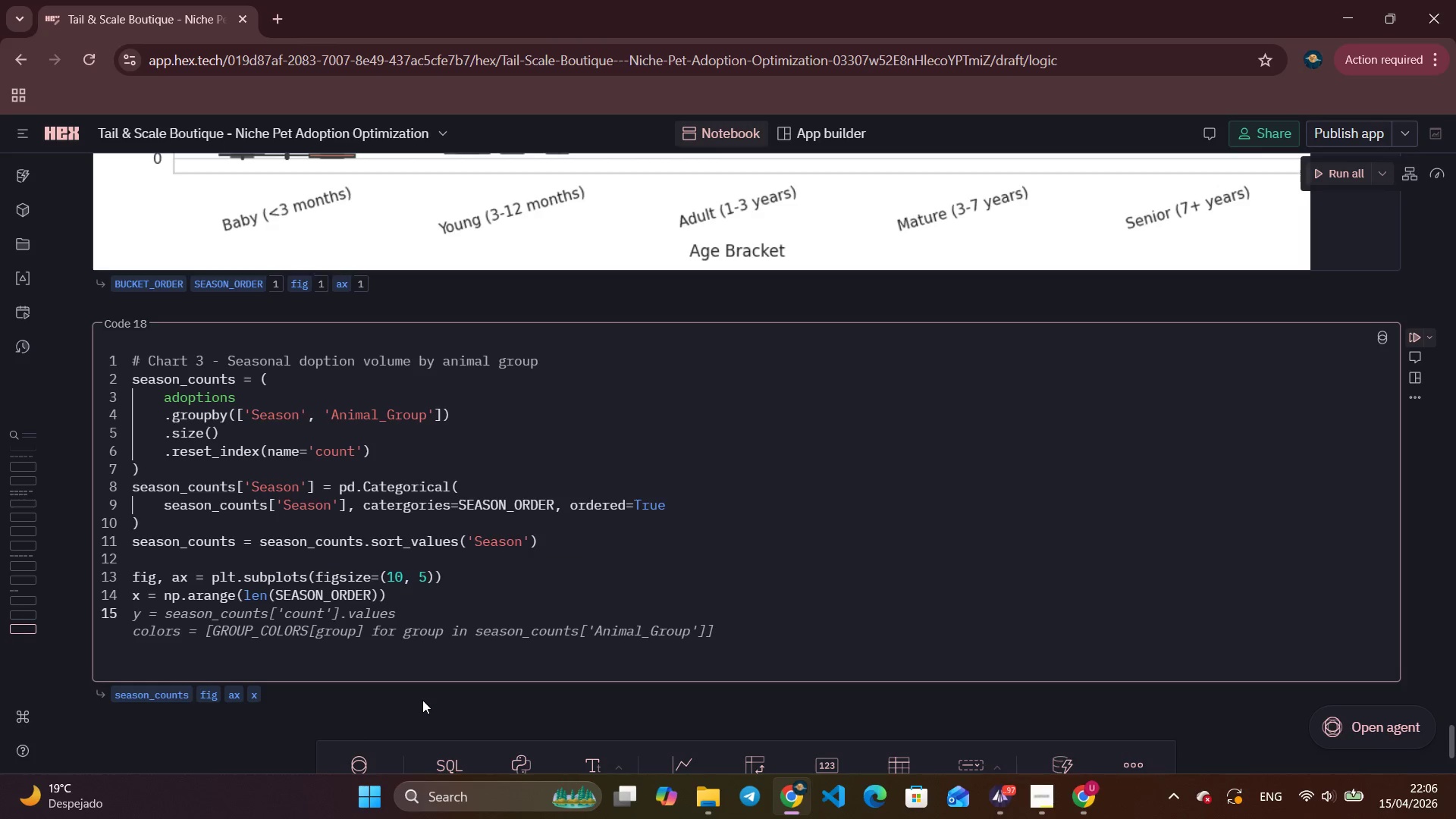 
left_click([1084, 799])
 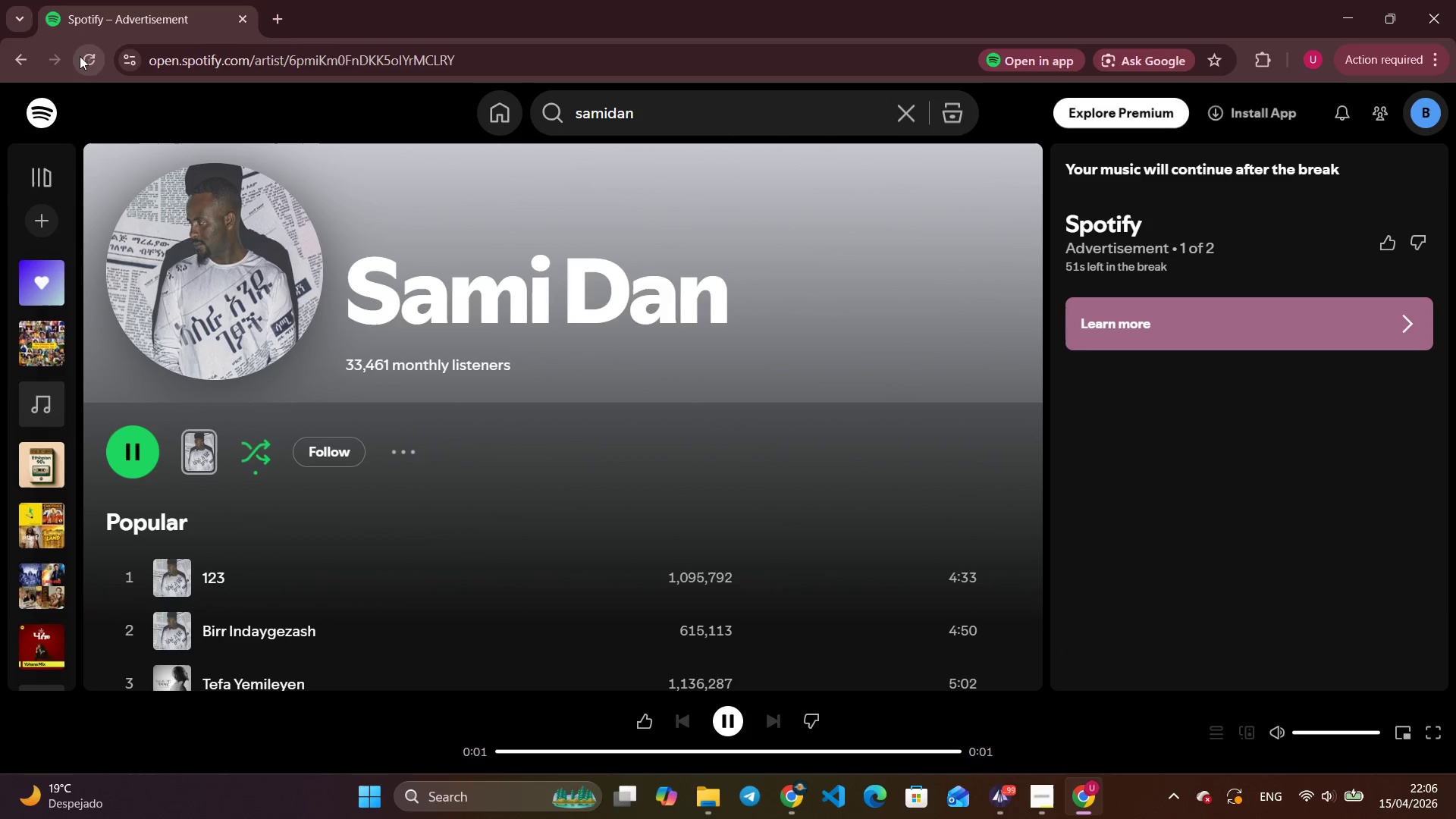 
left_click([80, 56])
 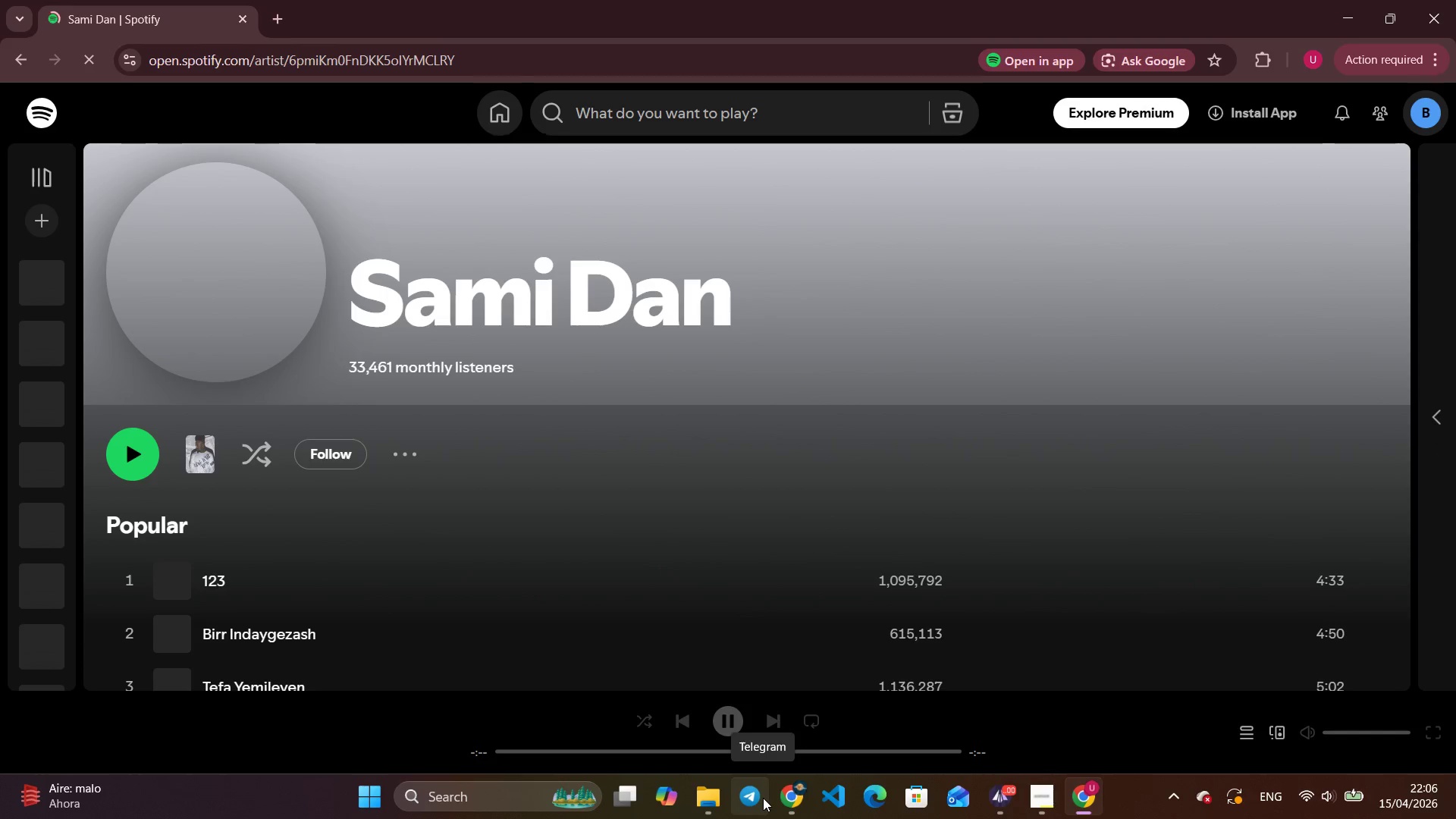 
wait(32.08)
 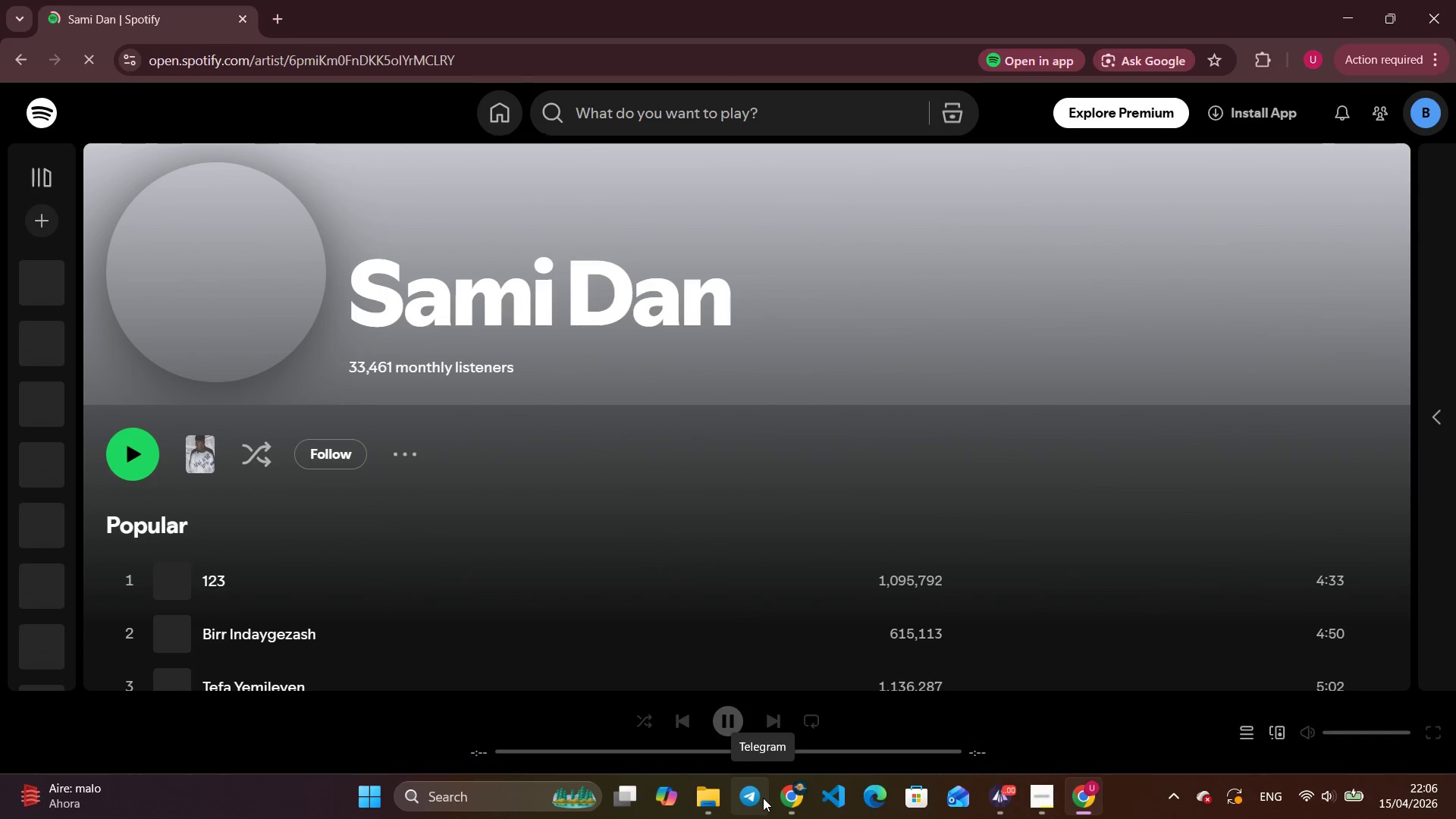 
scroll: coordinate [645, 504], scroll_direction: down, amount: 6.0
 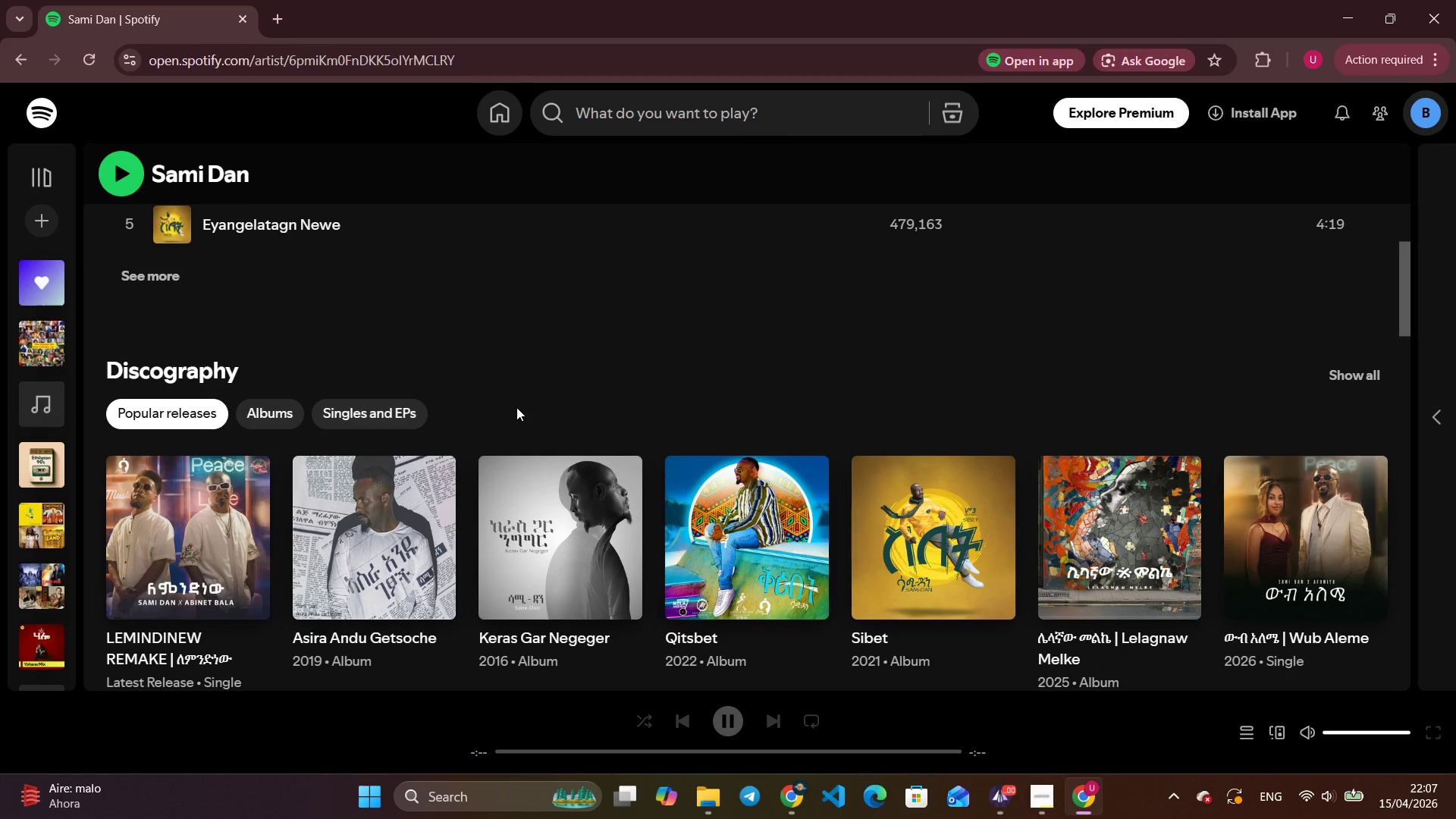 
wait(8.14)
 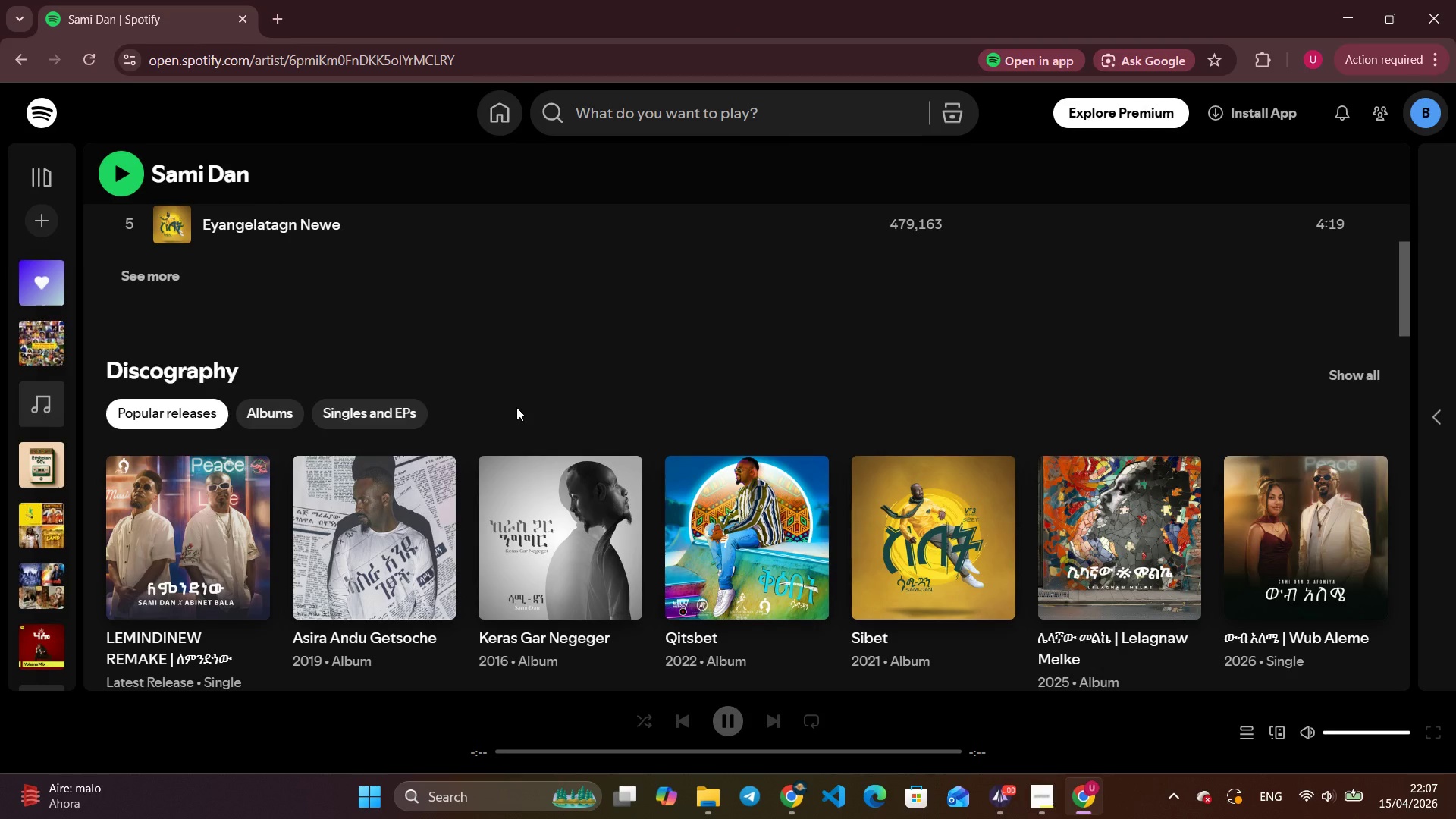 
scroll: coordinate [516, 407], scroll_direction: up, amount: 1.0
 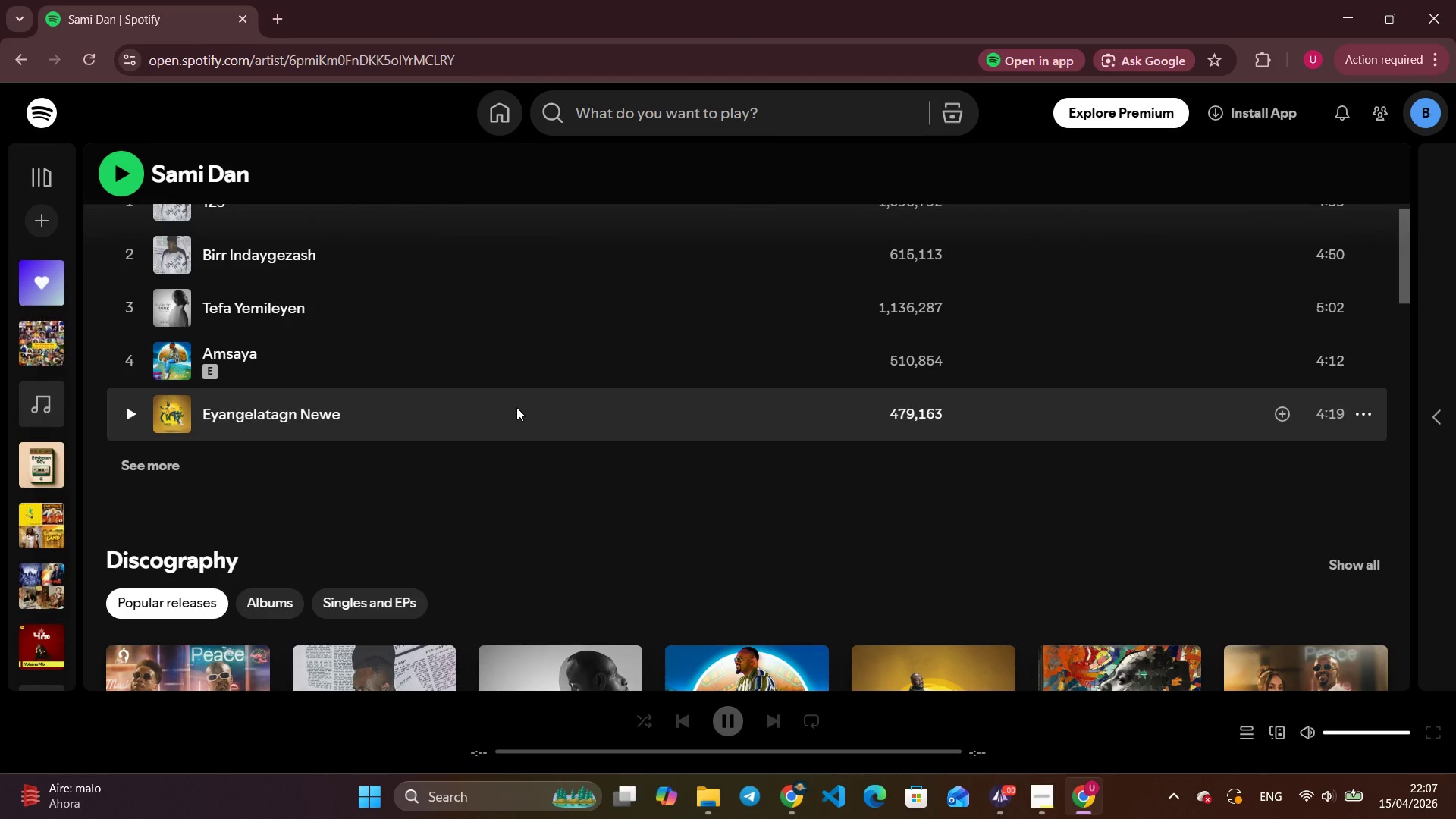 
scroll: coordinate [516, 407], scroll_direction: down, amount: 2.0
 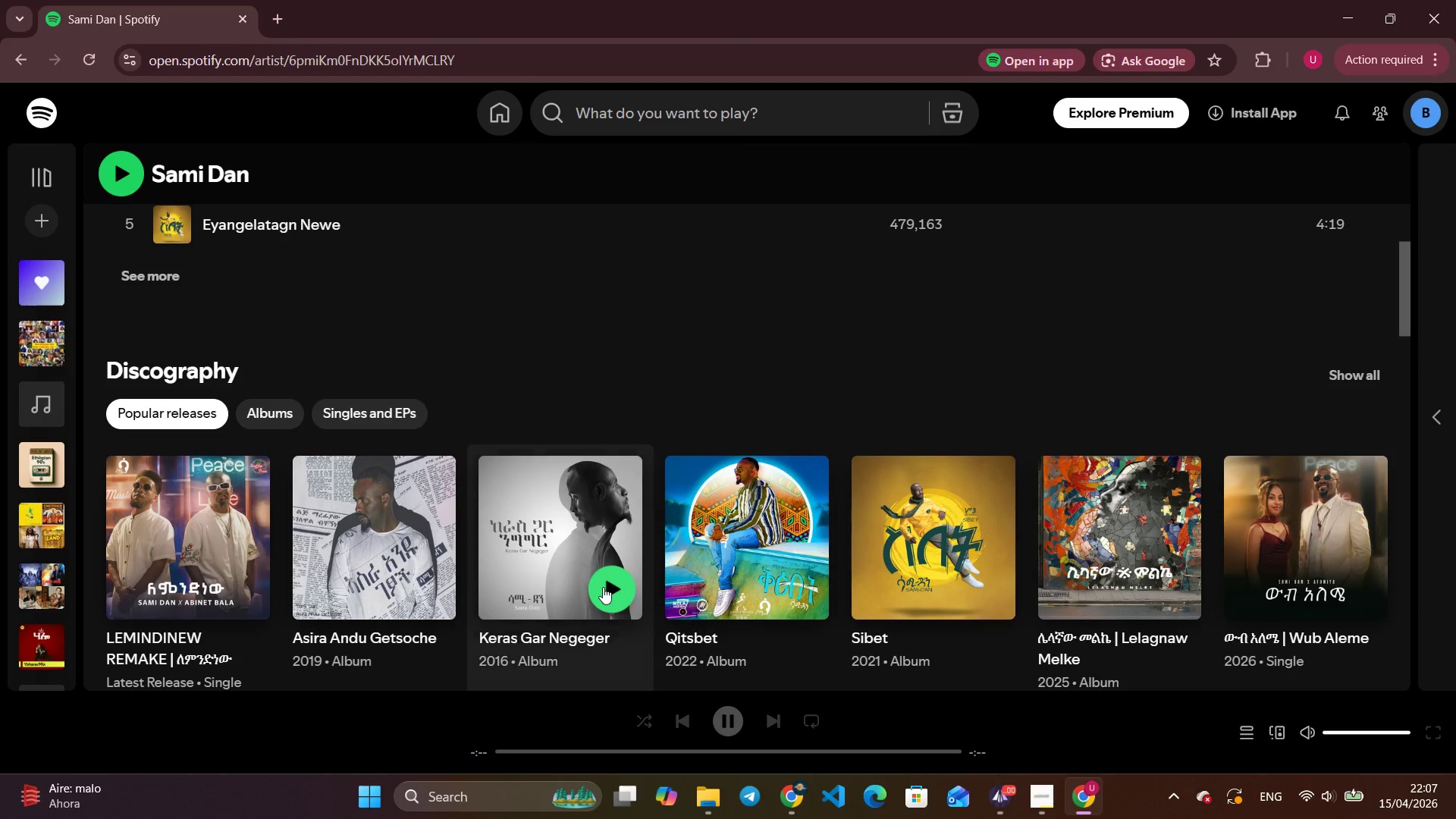 
left_click([603, 587])
 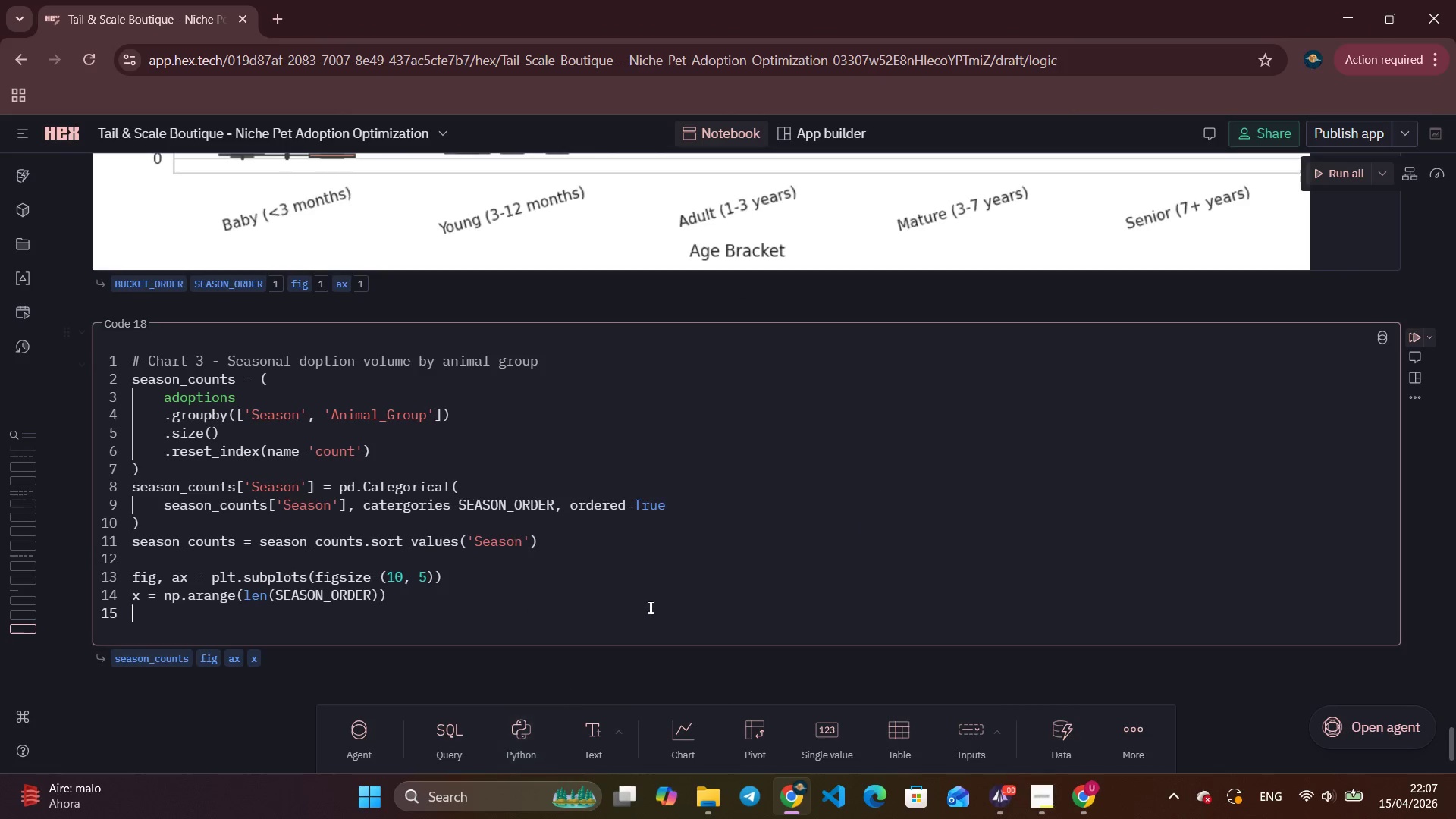 
wait(12.11)
 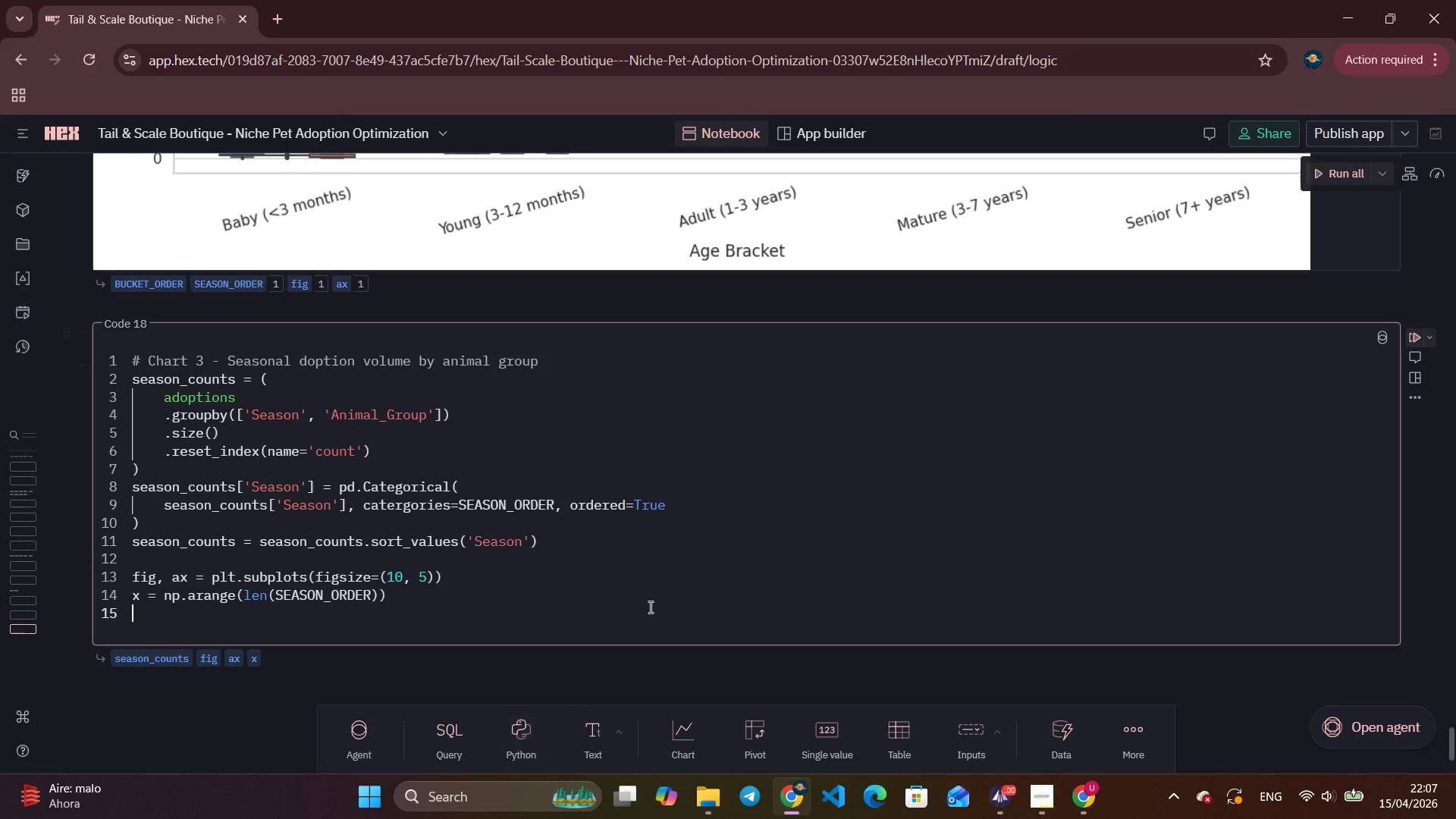 
type(WID)
key(Backspace)
key(Backspace)
key(Backspace)
type(wid)
 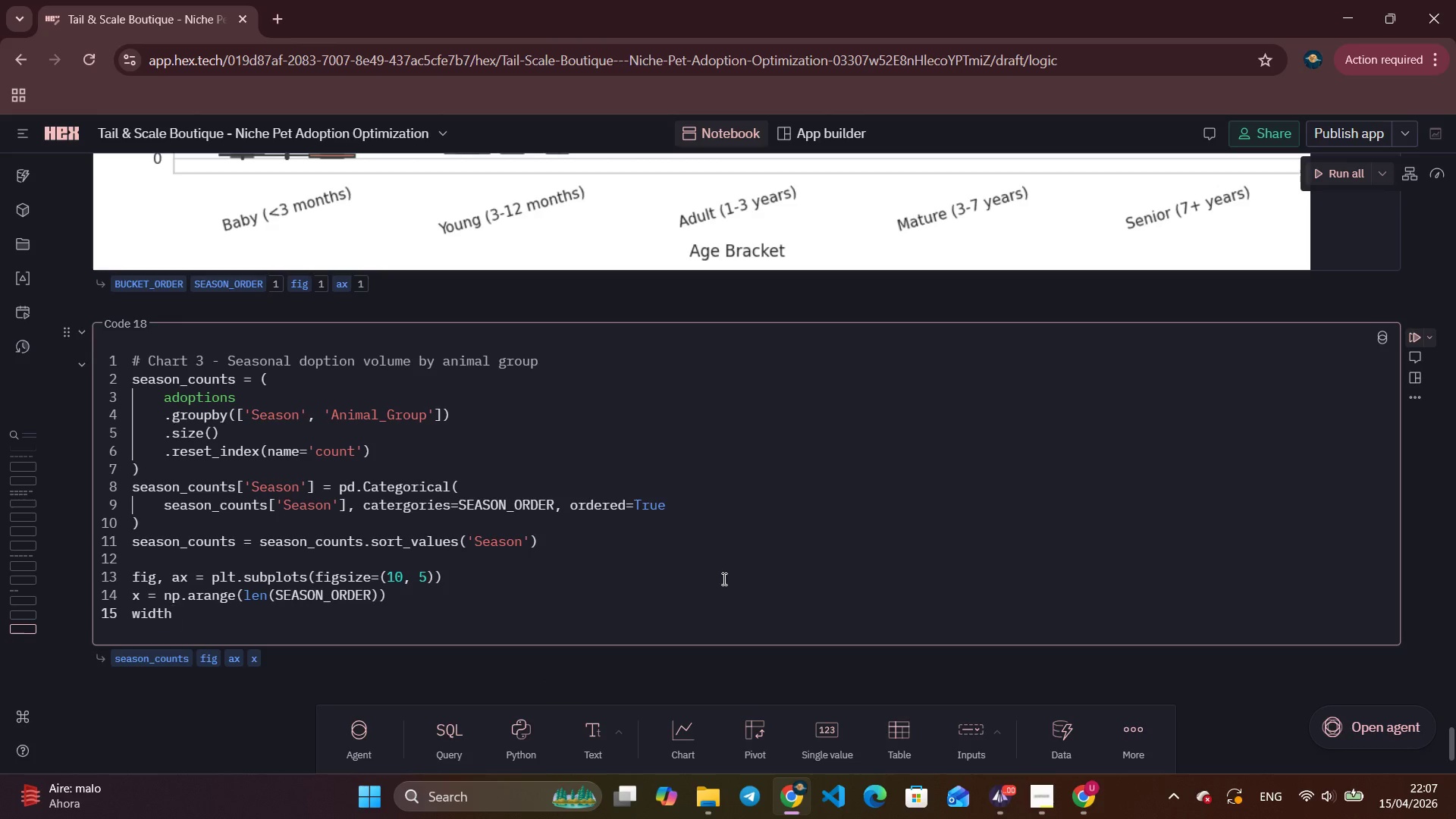 
type(th = 0.25)
 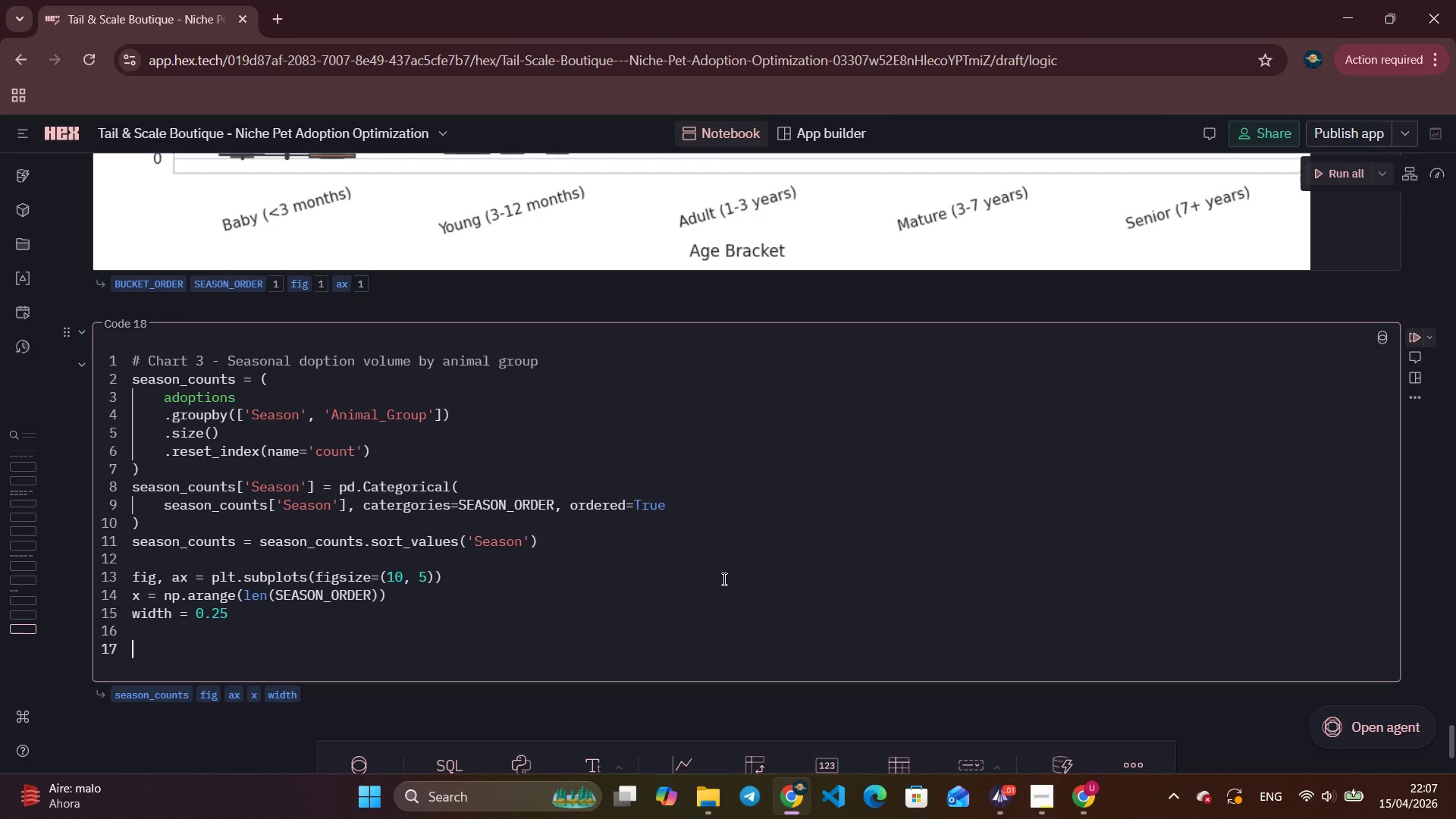 
key(Enter)
 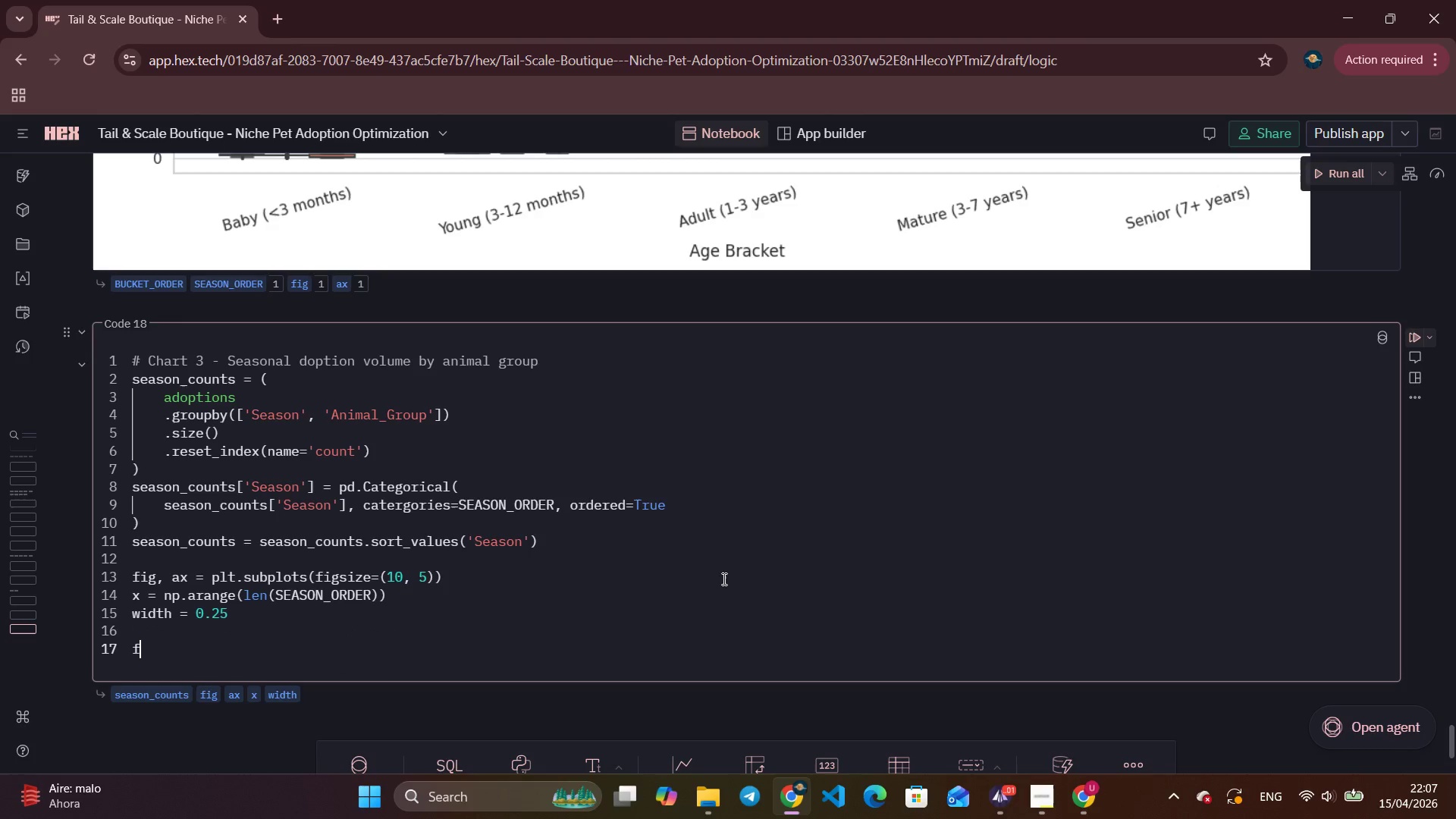 
key(Enter)
 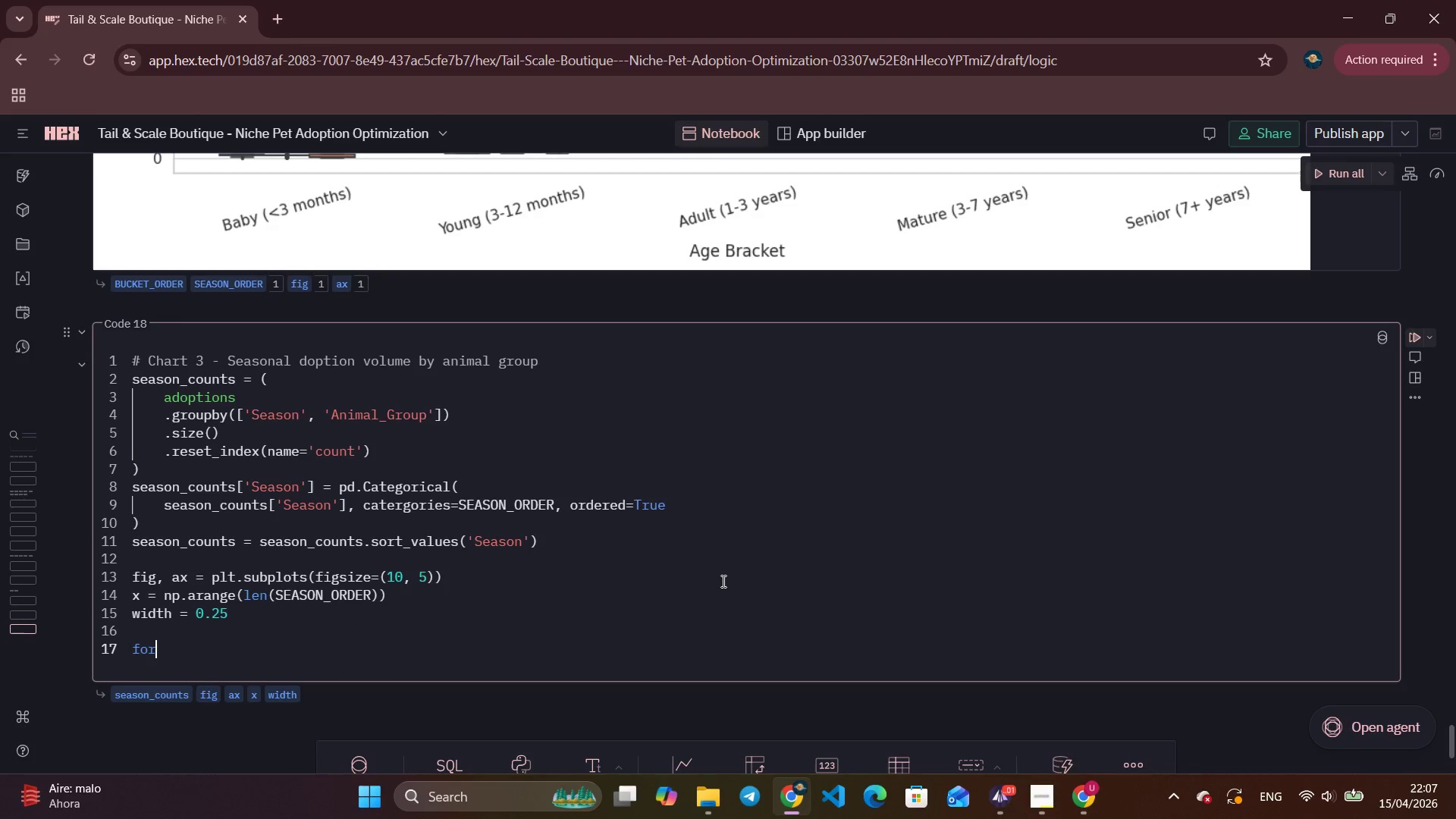 
type(for i )
key(Backspace)
type(, (gro)
 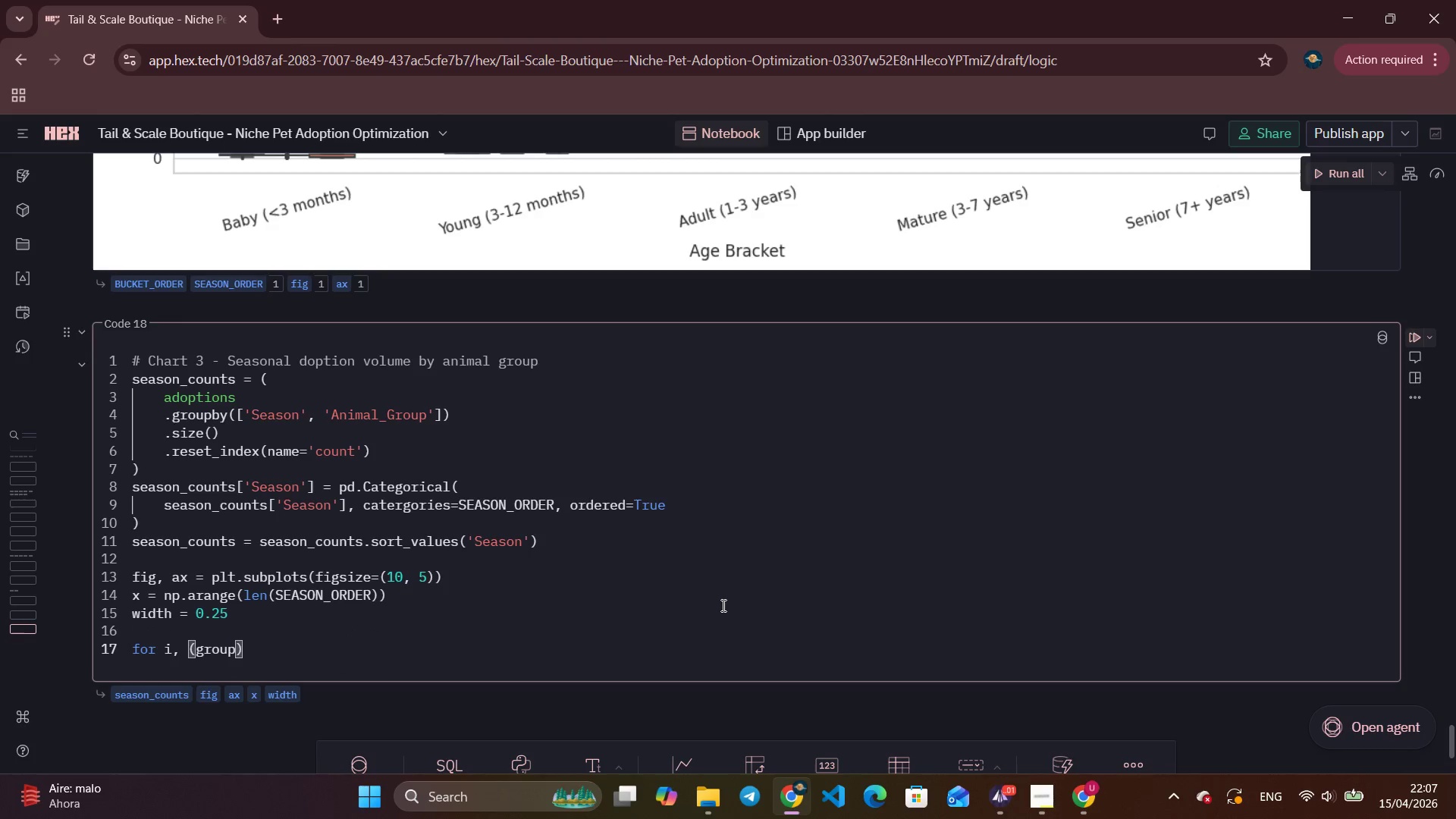 
 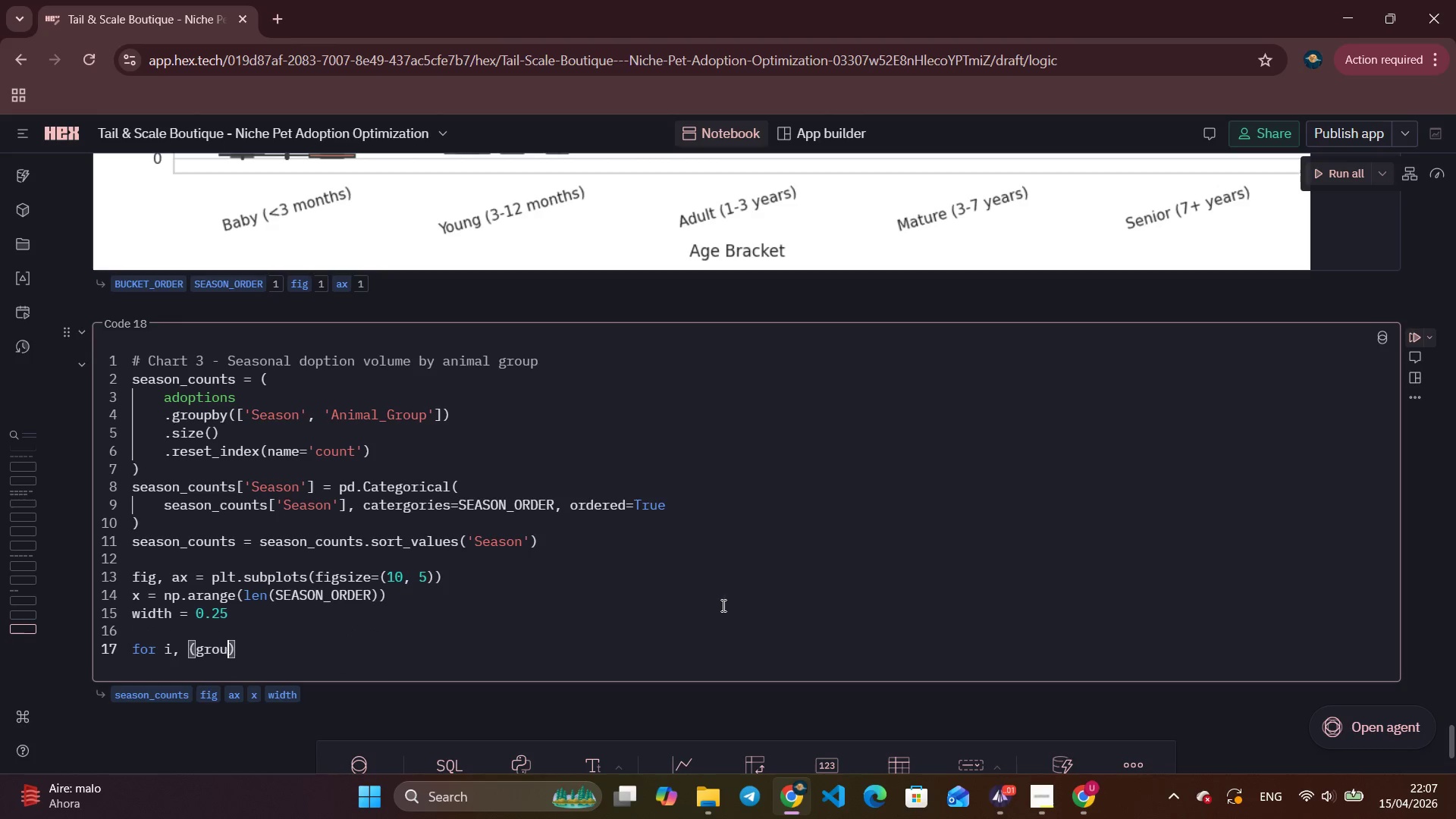 
type(up, color )
key(Backspace)
 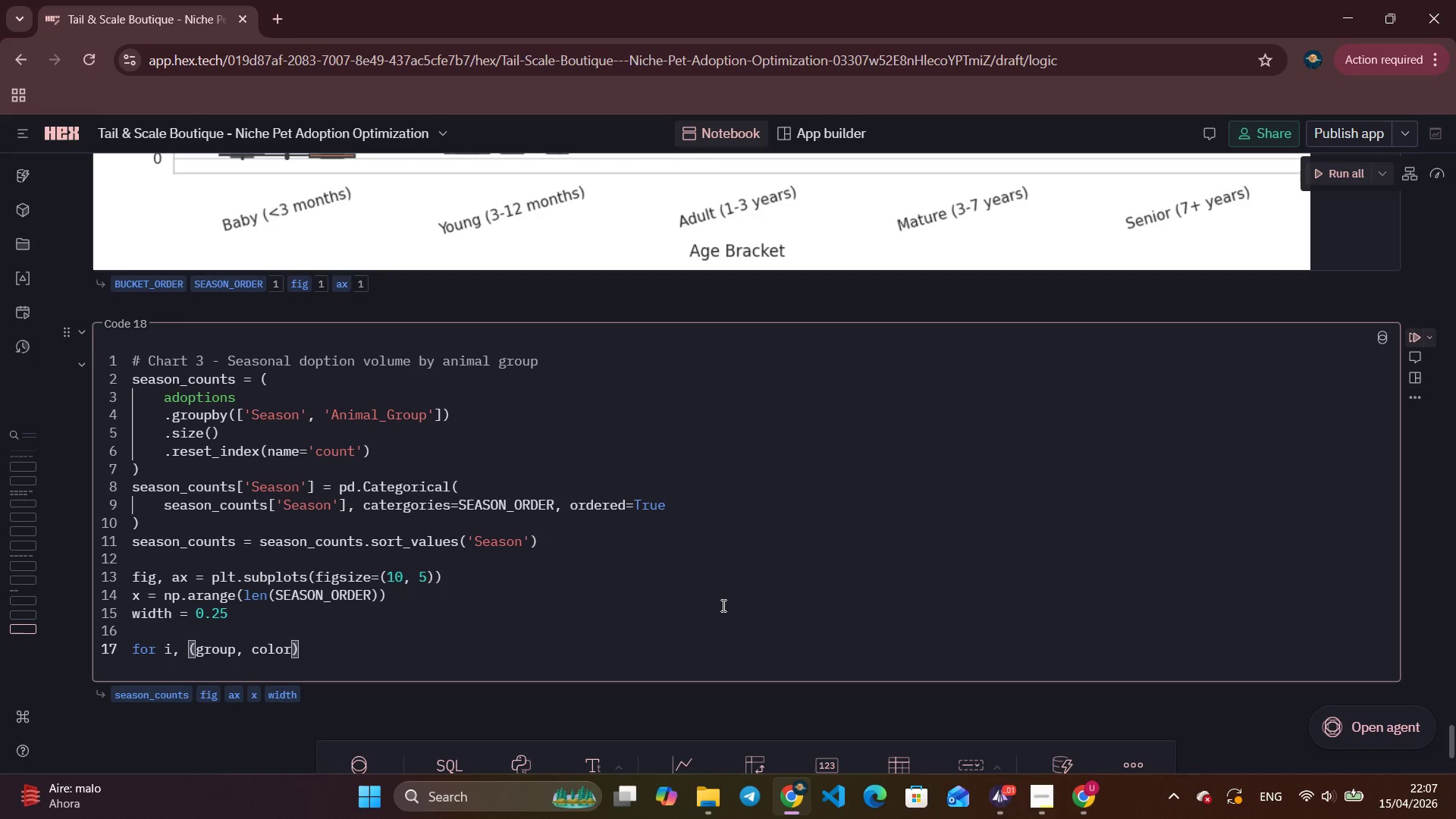 
key(ArrowRight)
 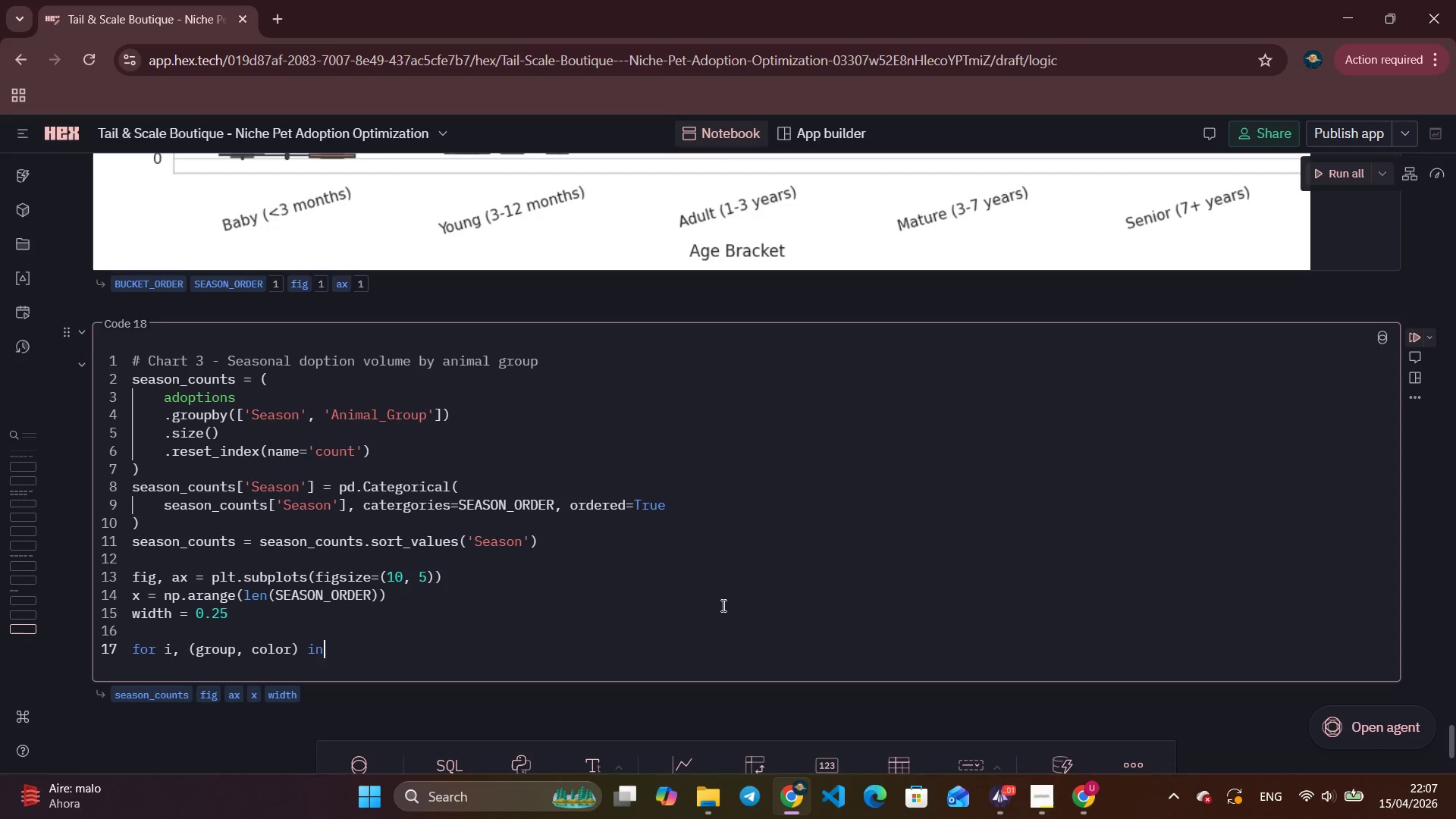 
type( in enumerate()
key(Tab)
 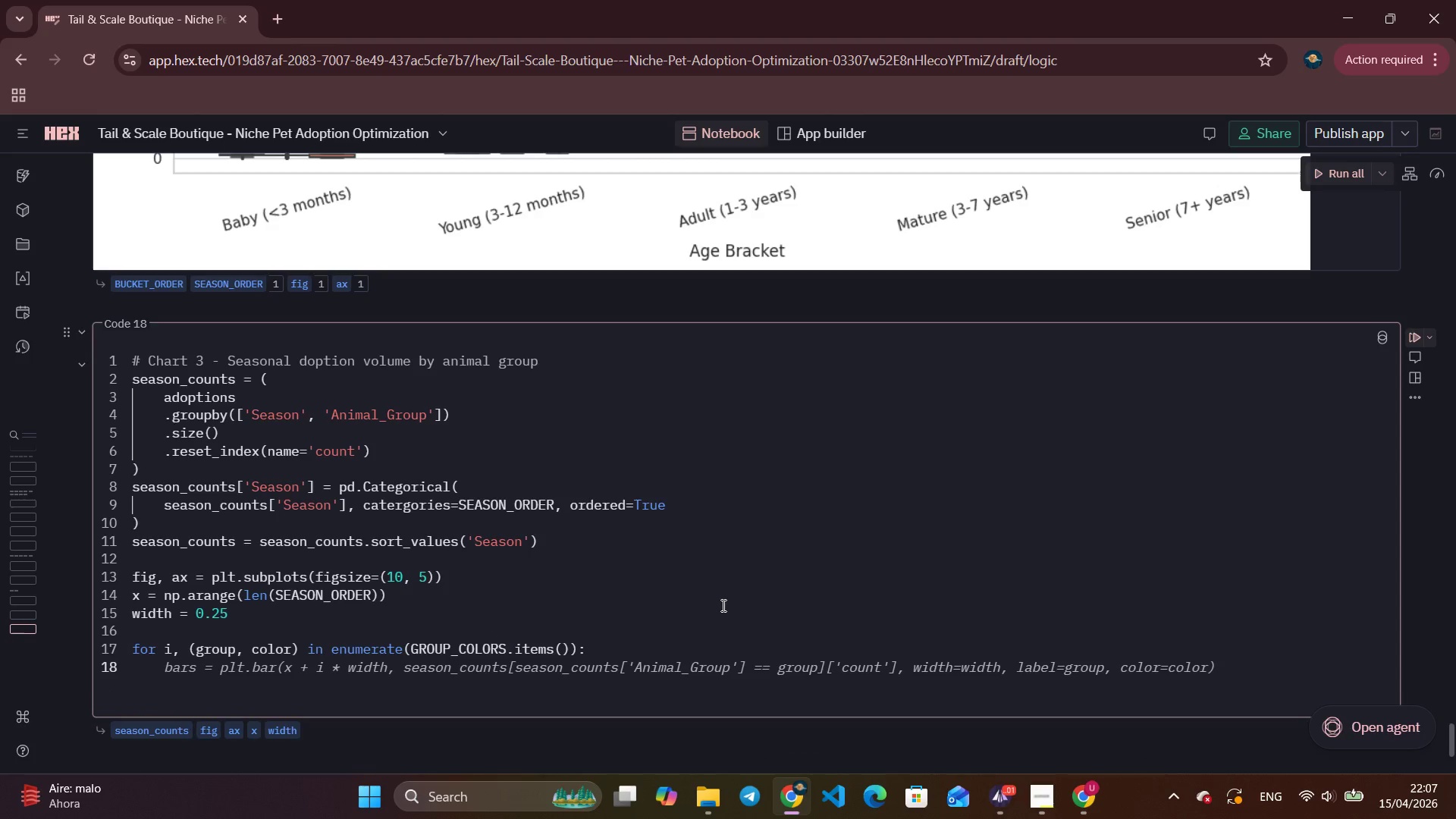 
wait(6.91)
 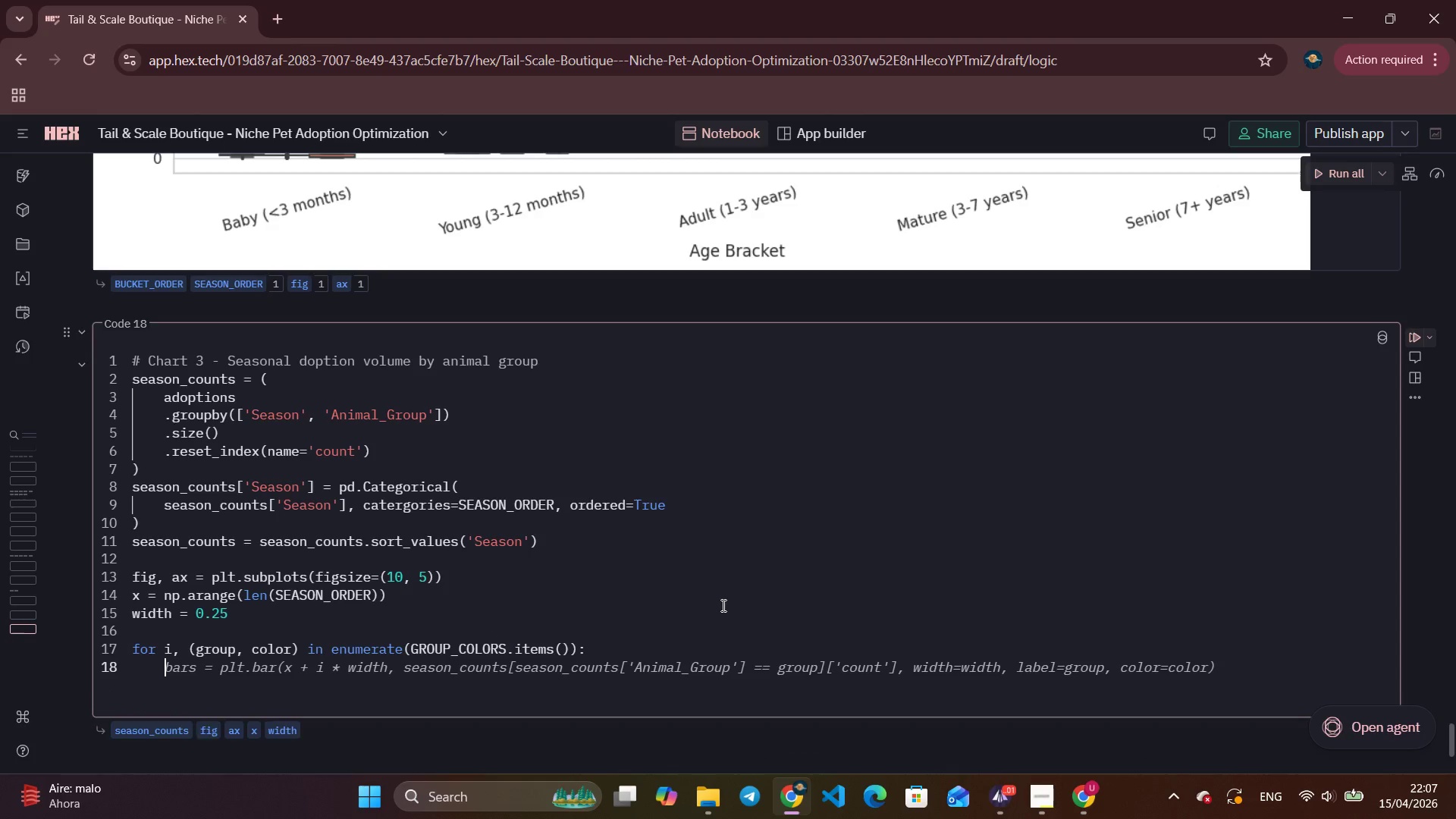 
type(vals = [)
 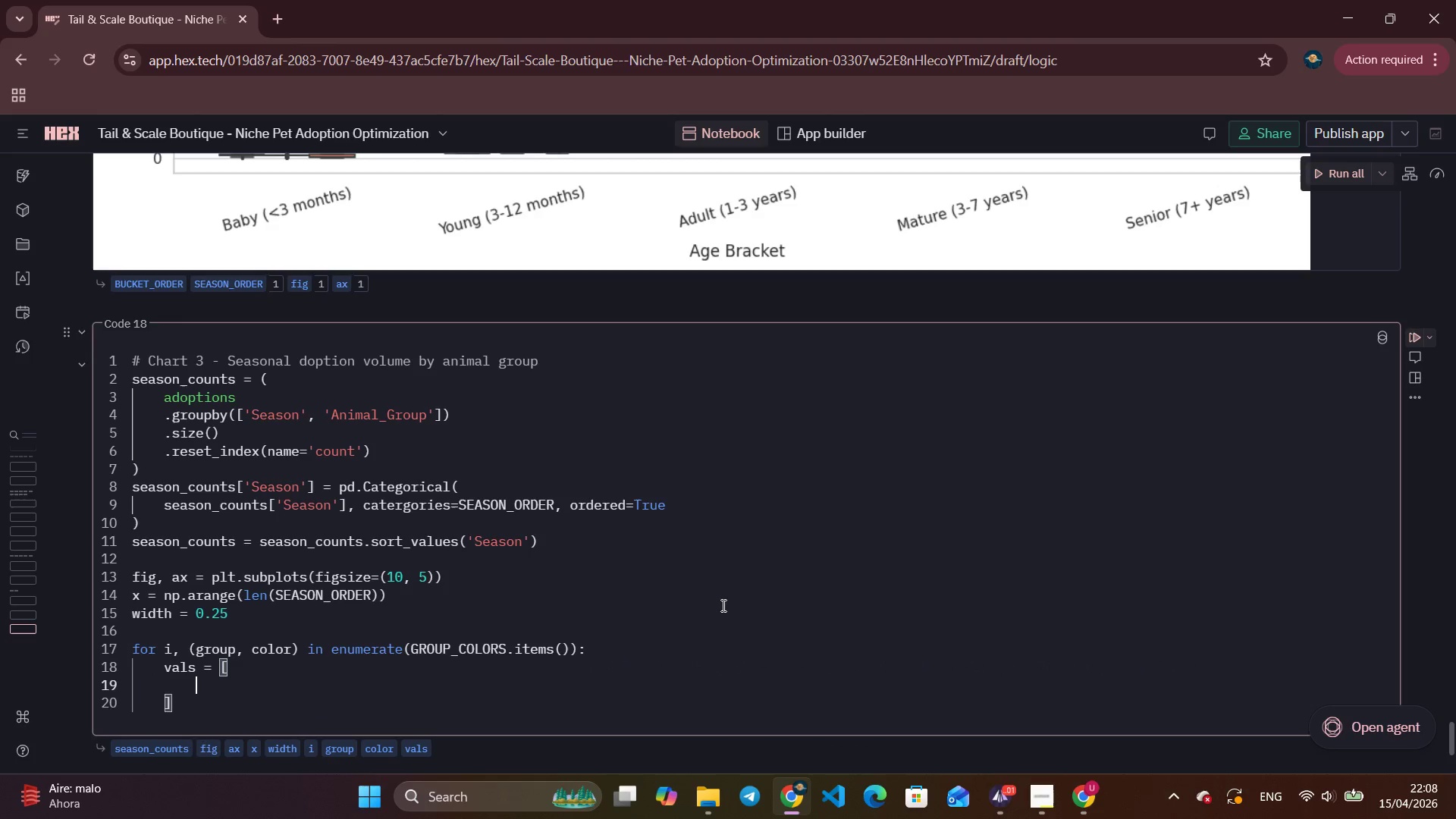 
key(Enter)
 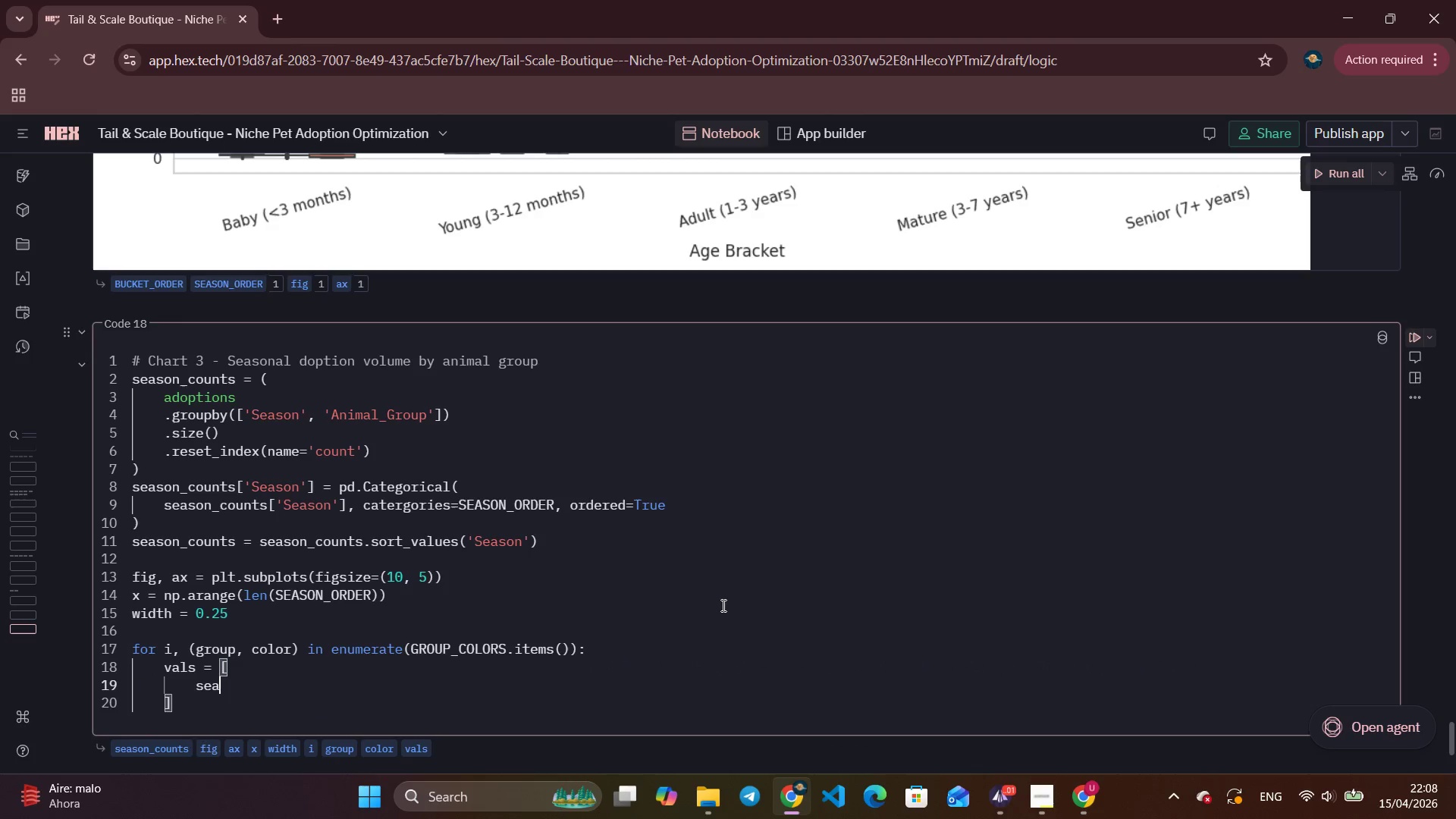 
type(season)
 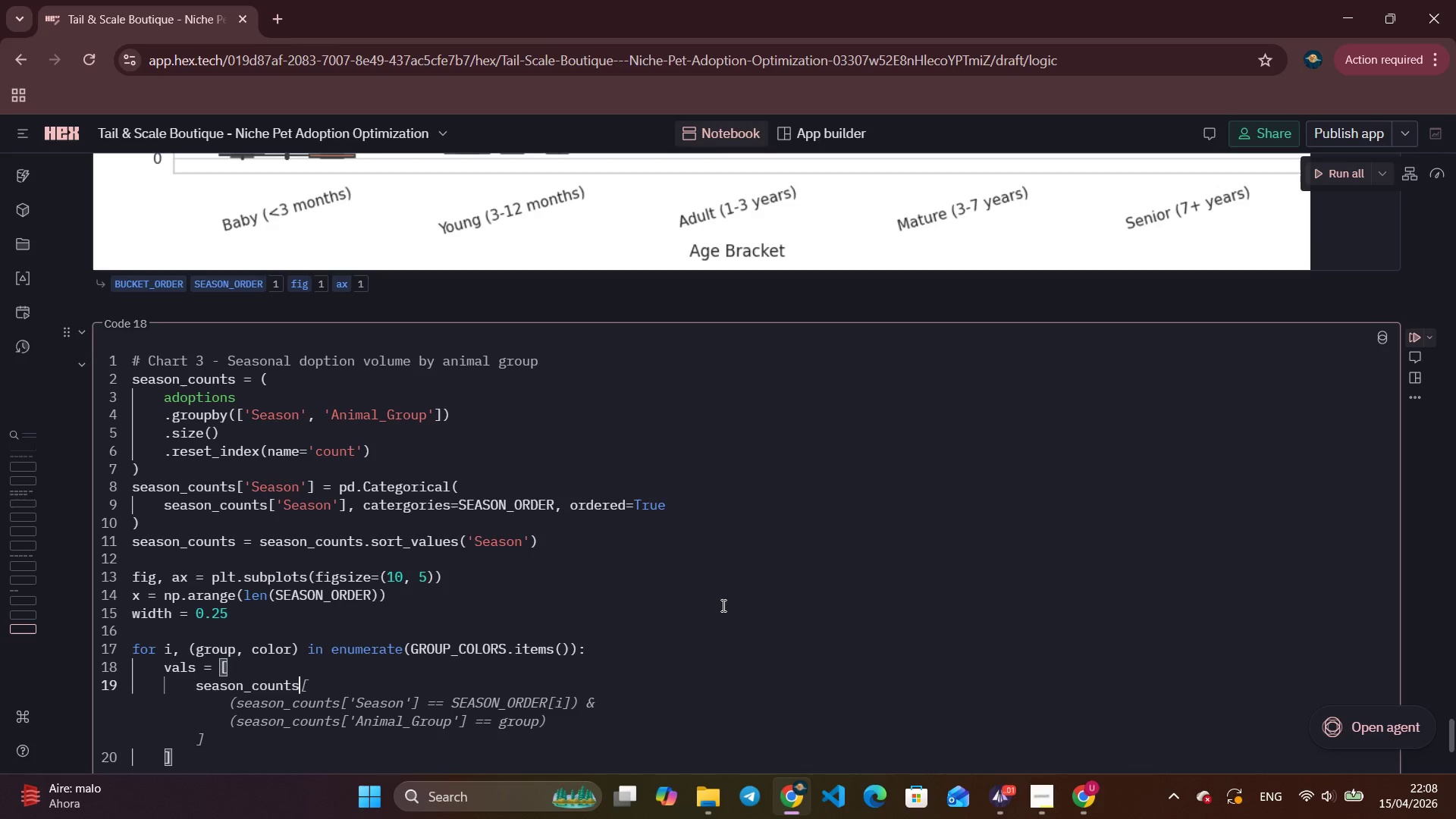 
key(Enter)
 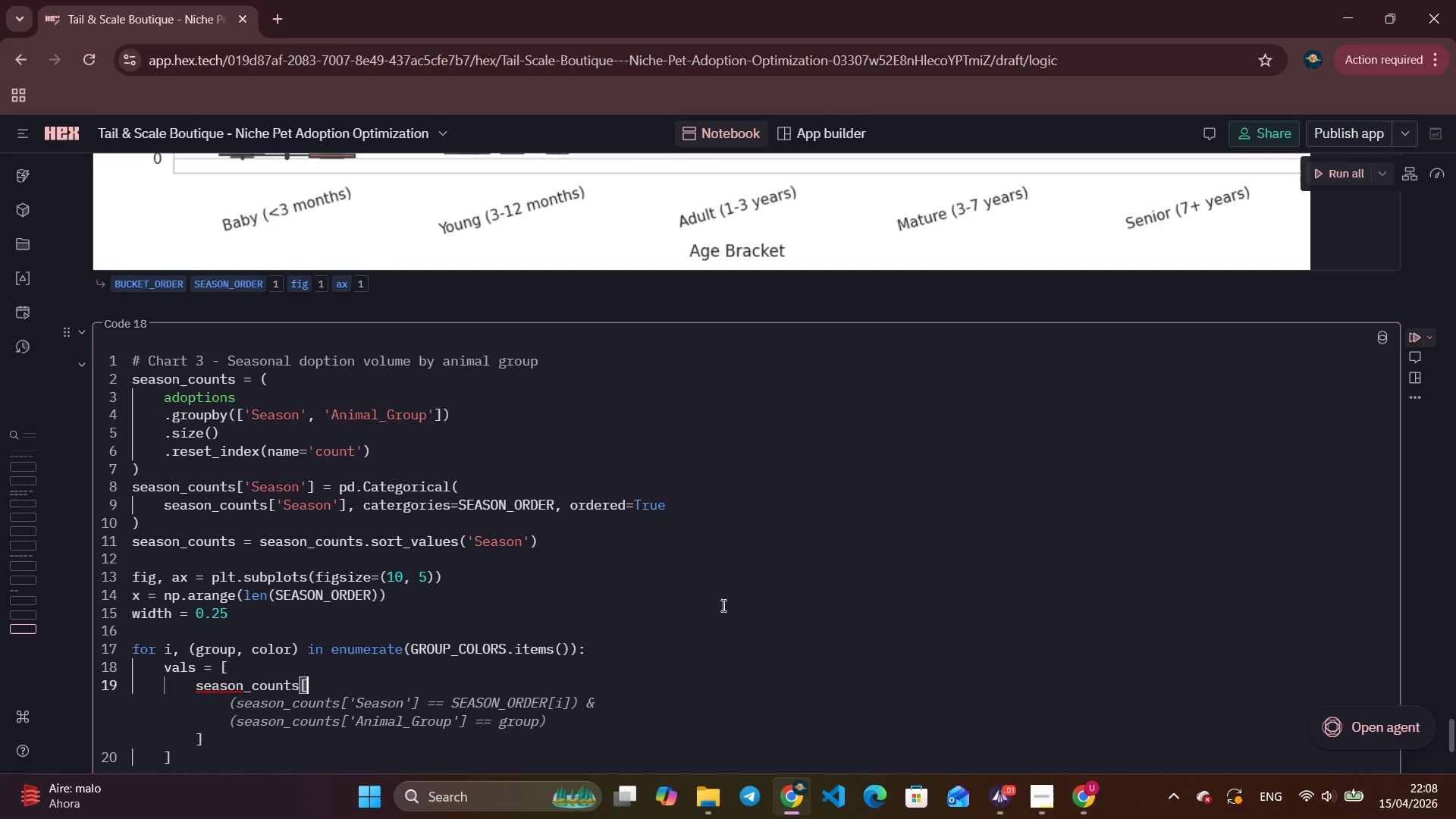 
key(BracketLeft)
 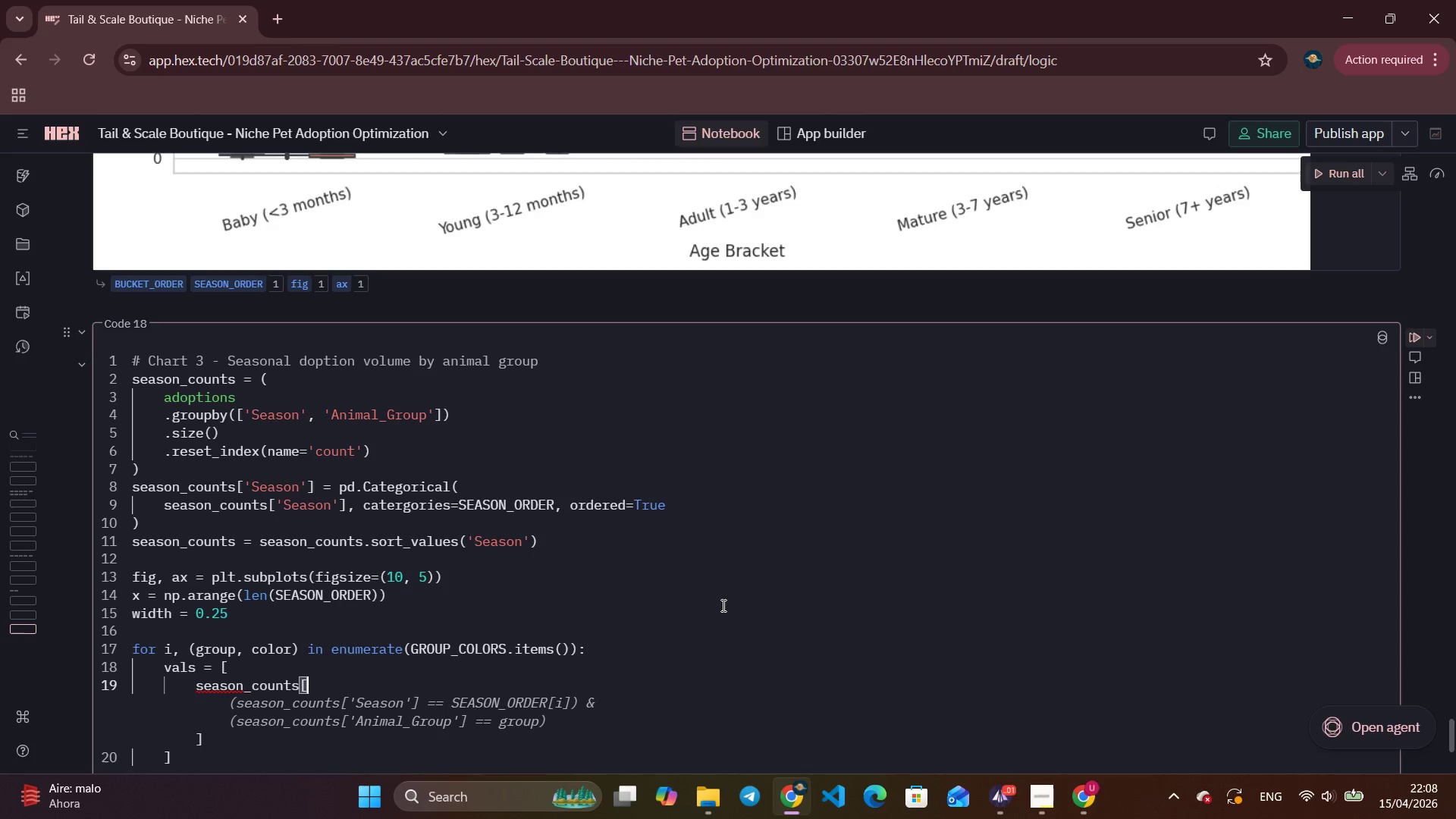 
key(Enter)
 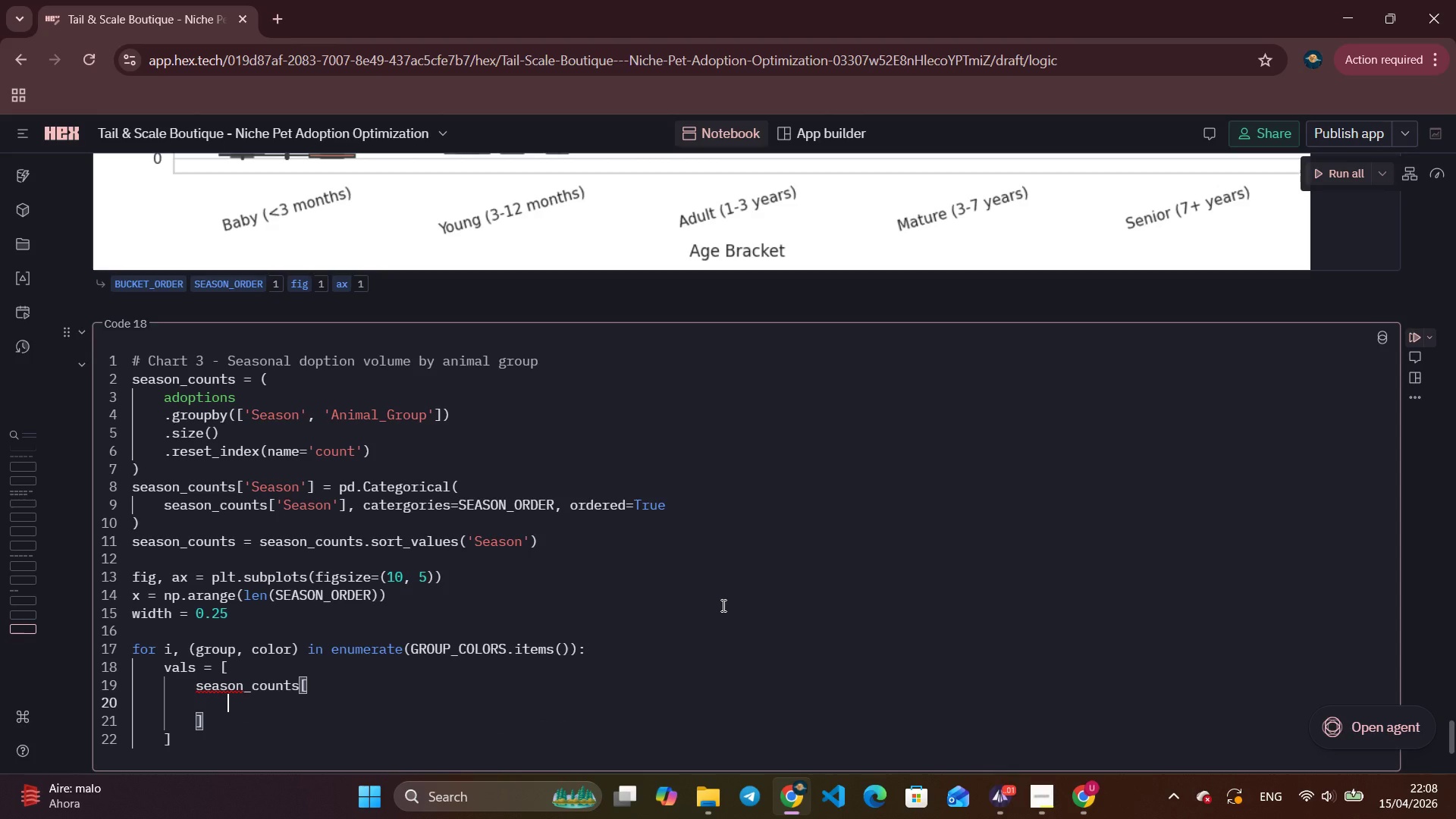 
type((seaco)
key(Backspace)
key(Backspace)
type(son)
 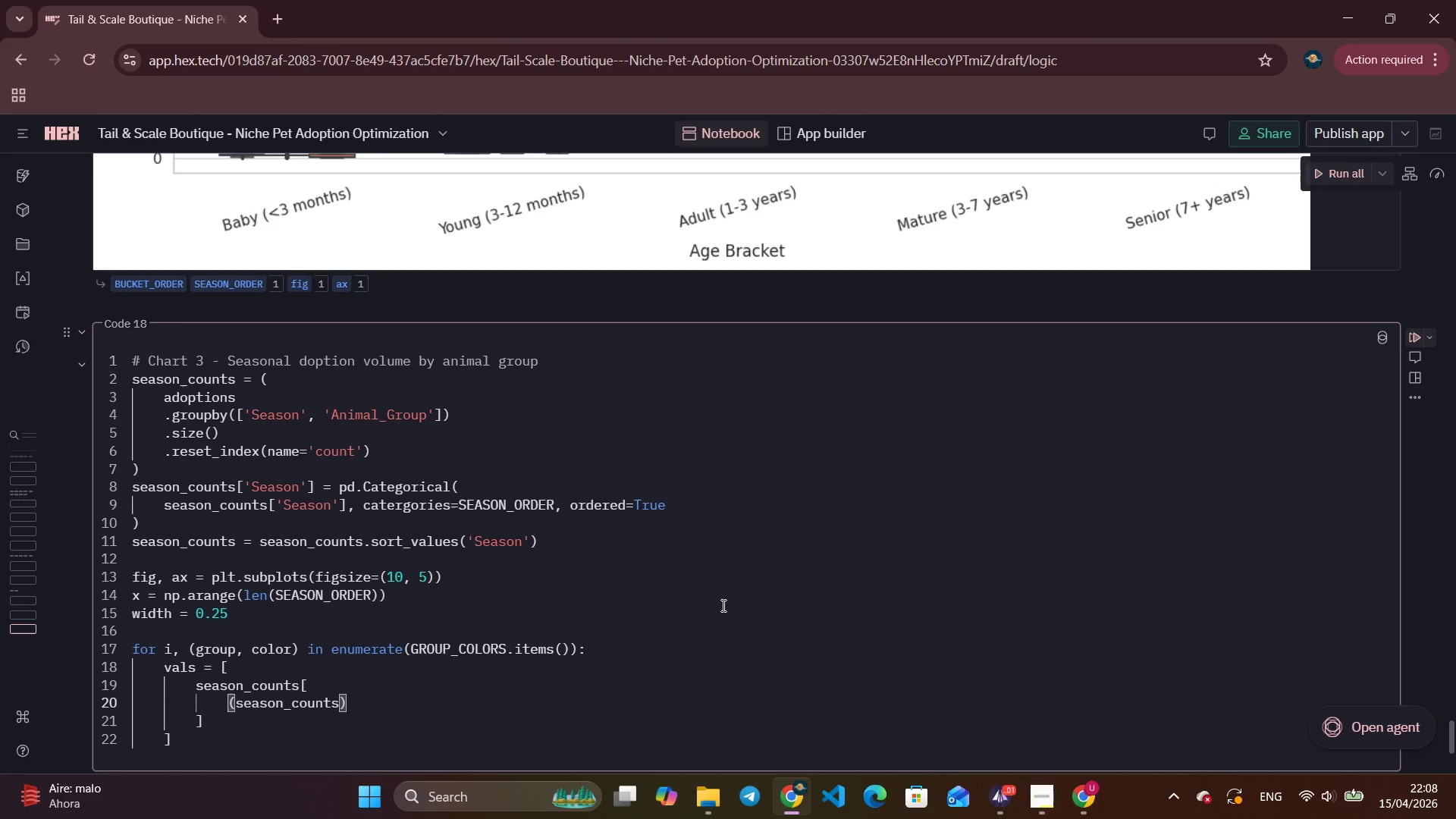 
key(Enter)
 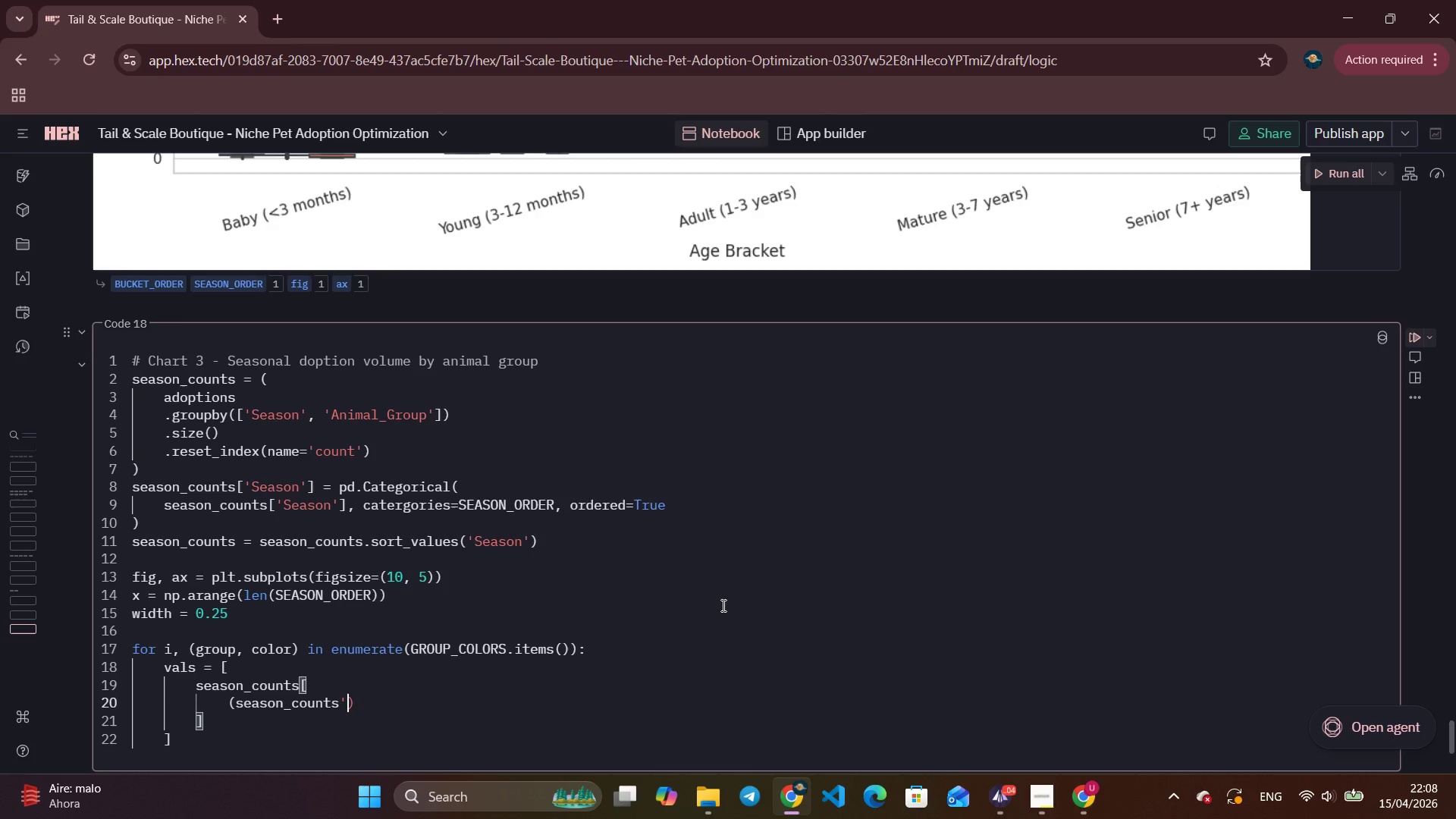 
type(')
key(Backspace)
type(['Season)
 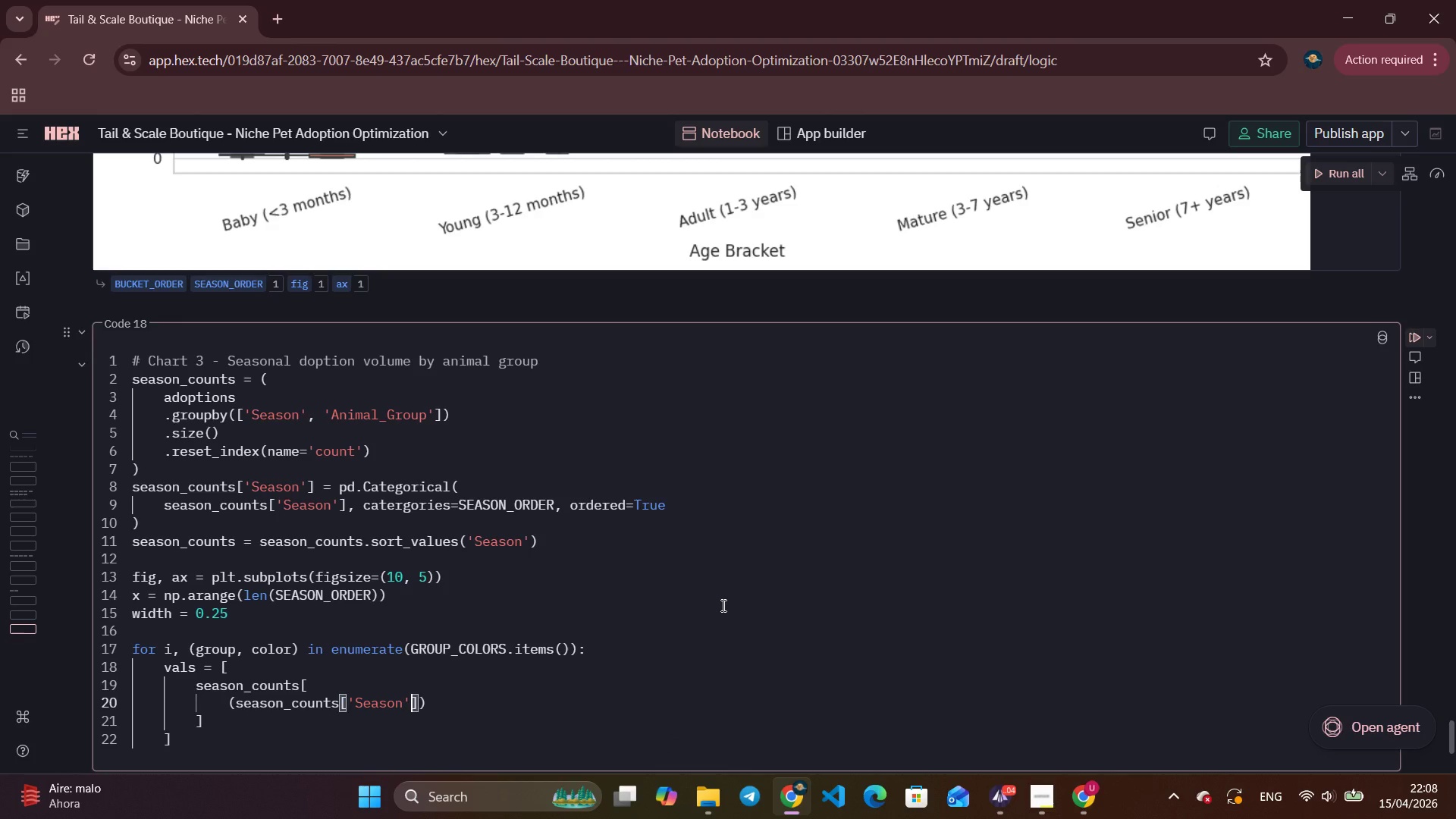 
key(ArrowRight)
 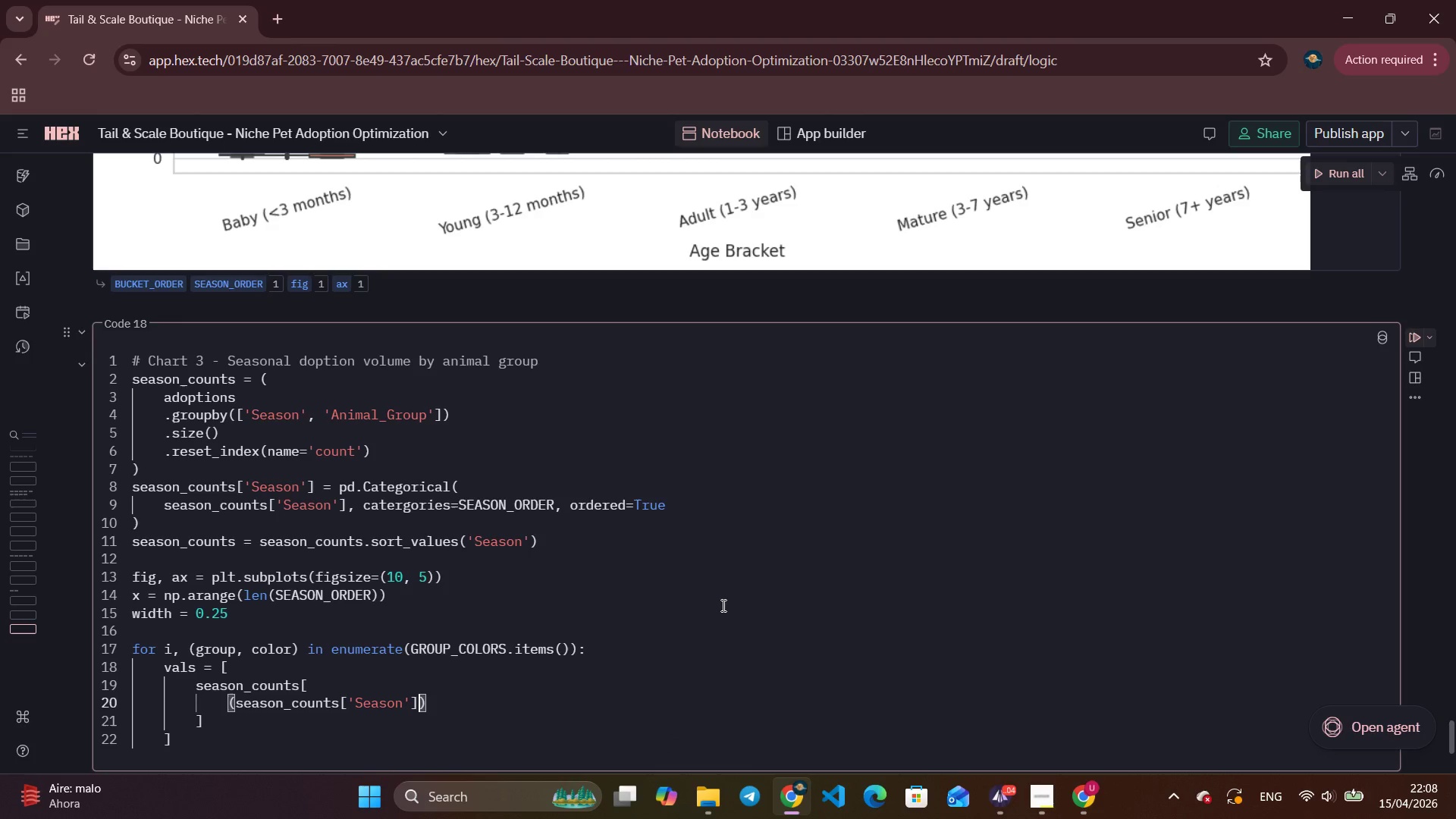 
key(ArrowRight)
 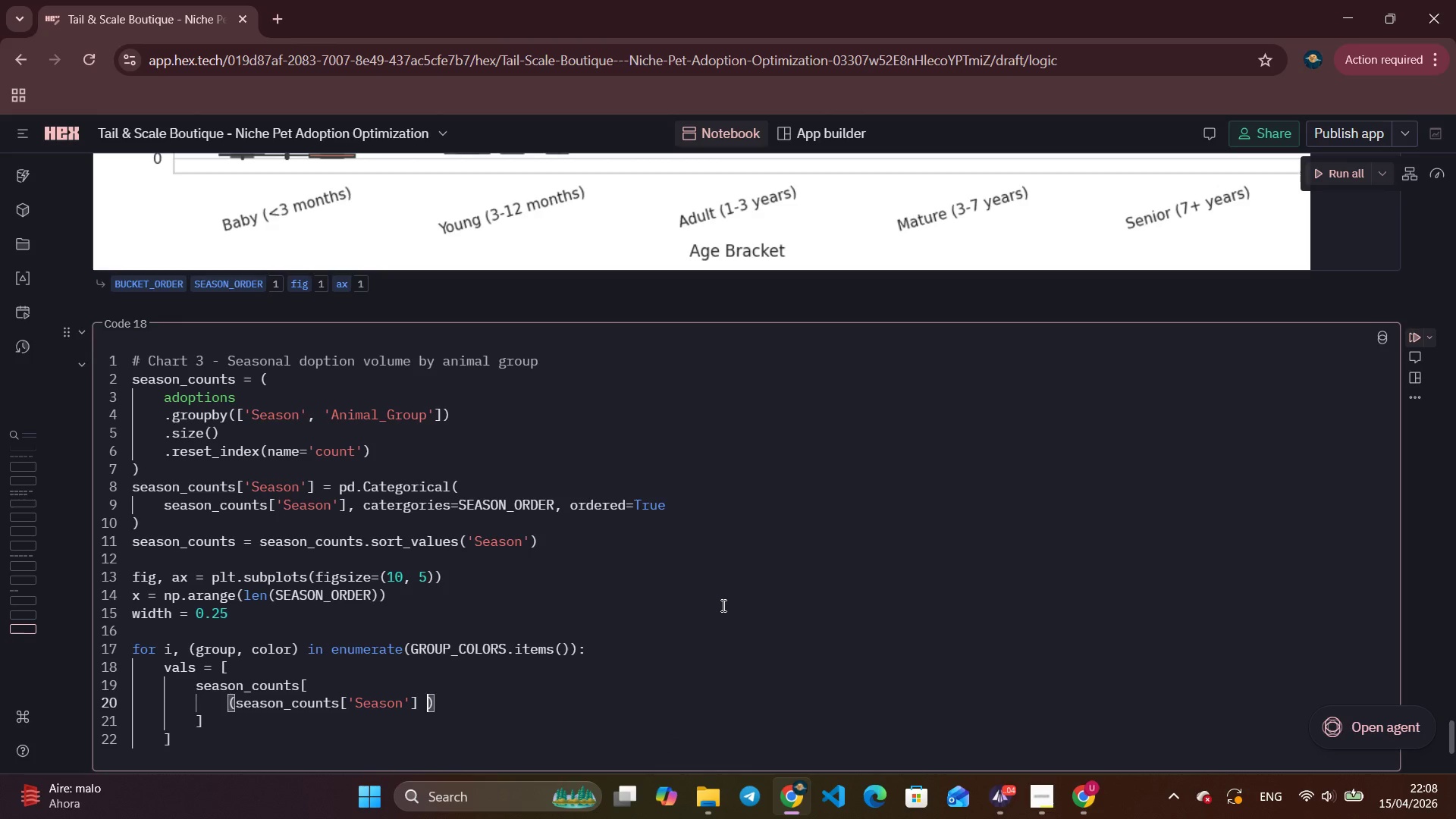 
key(Space)
 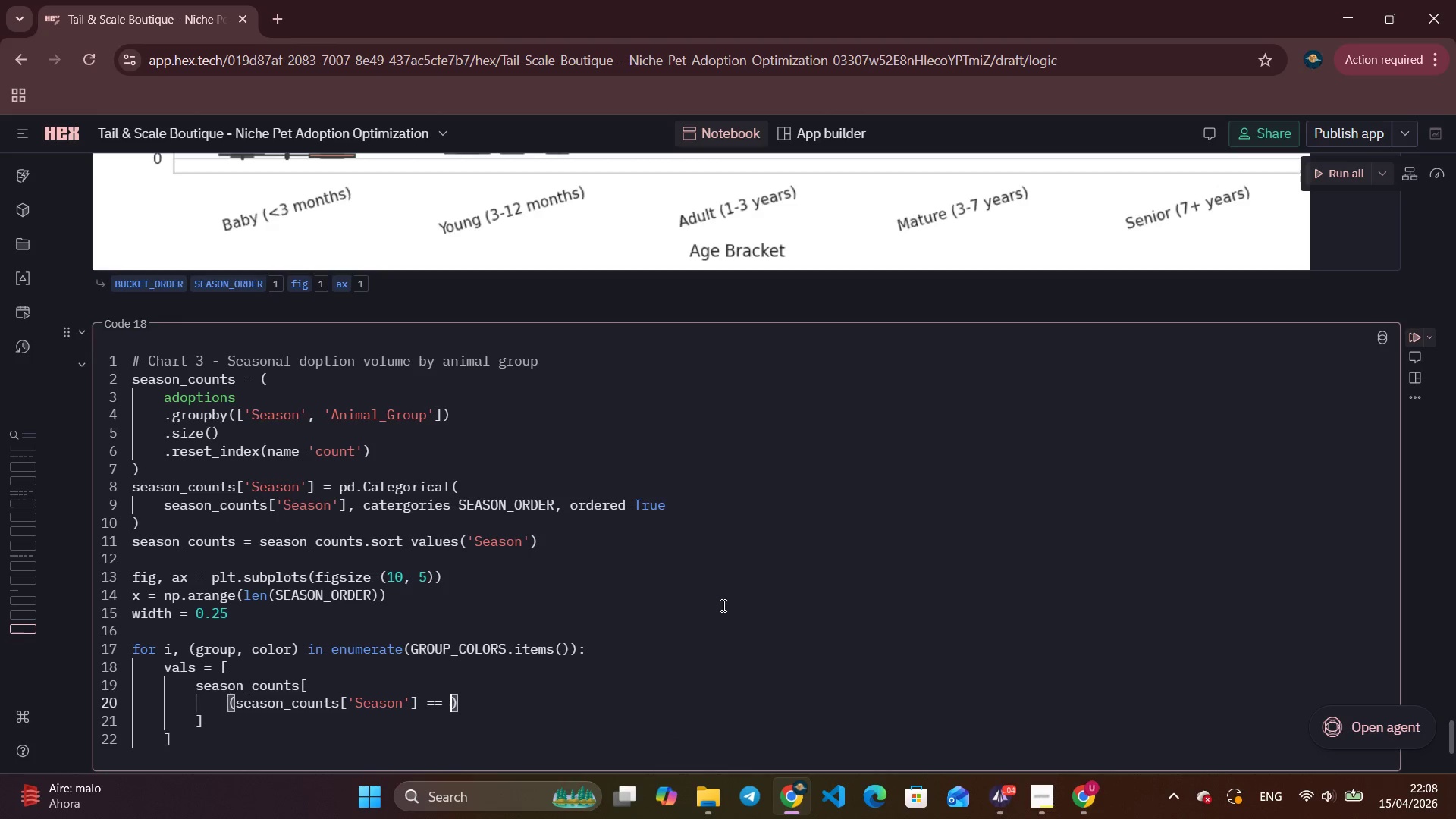 
key(Equal)
 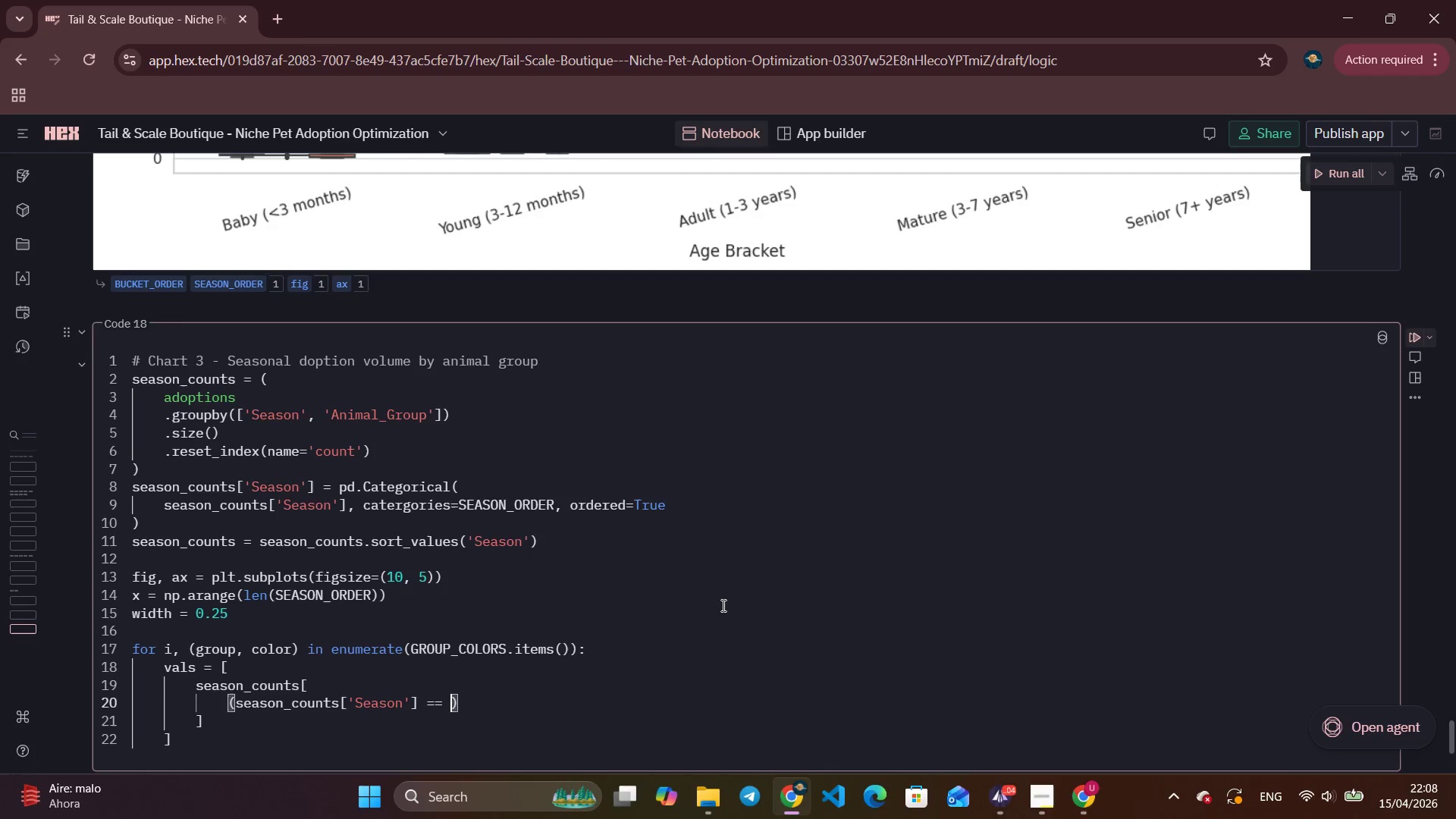 
key(Equal)
 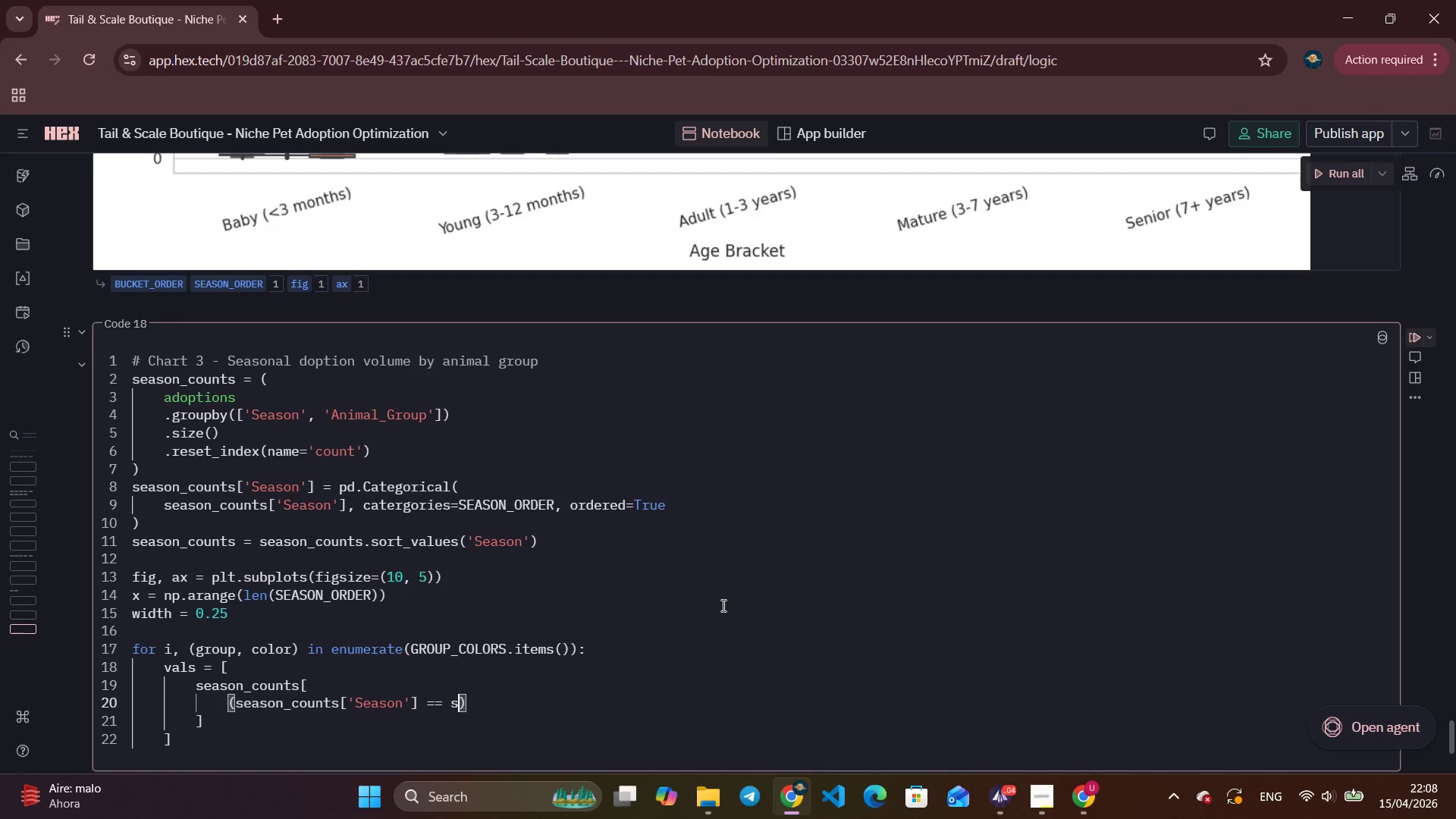 
key(Space)
 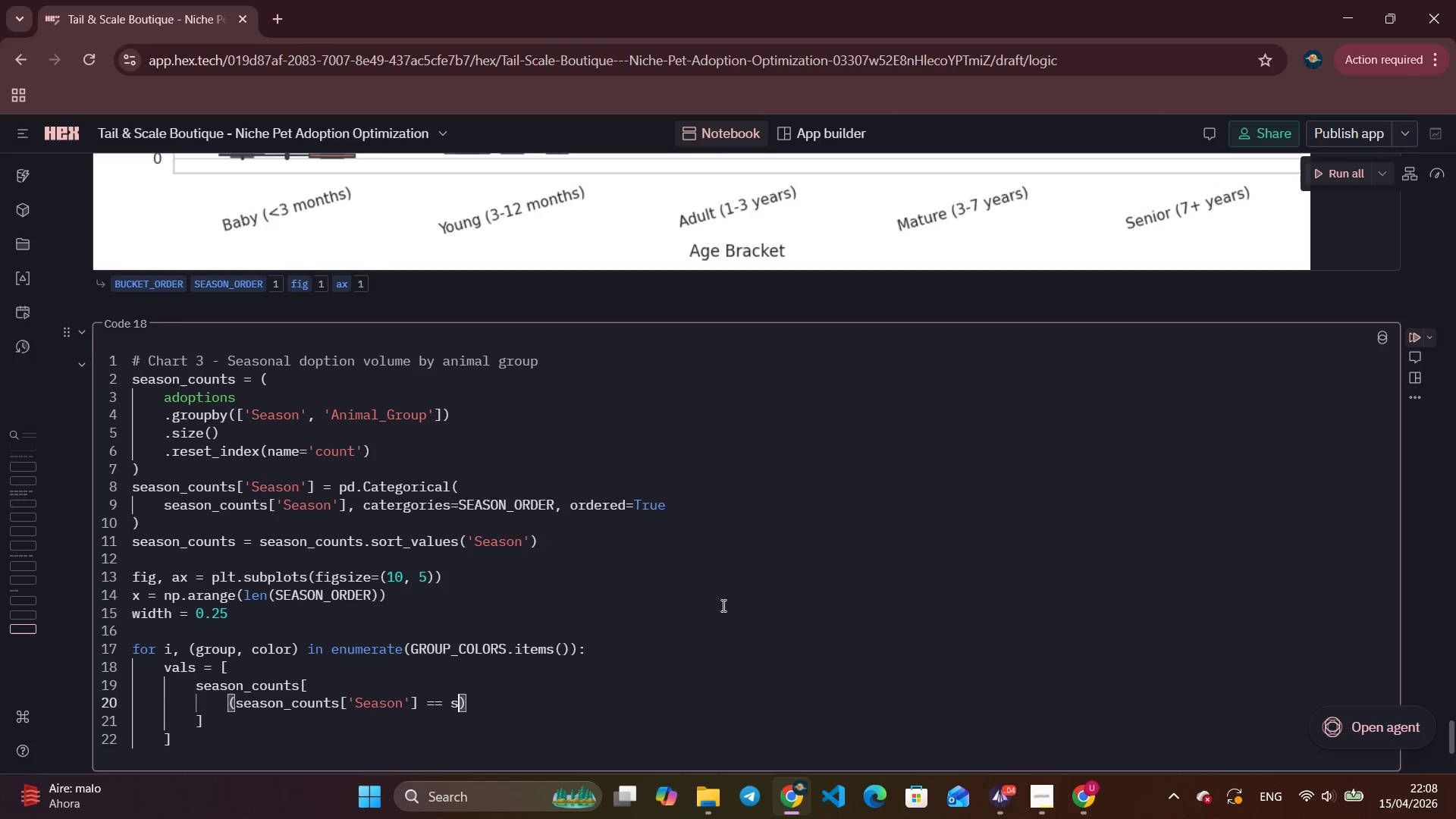 
key(S)
 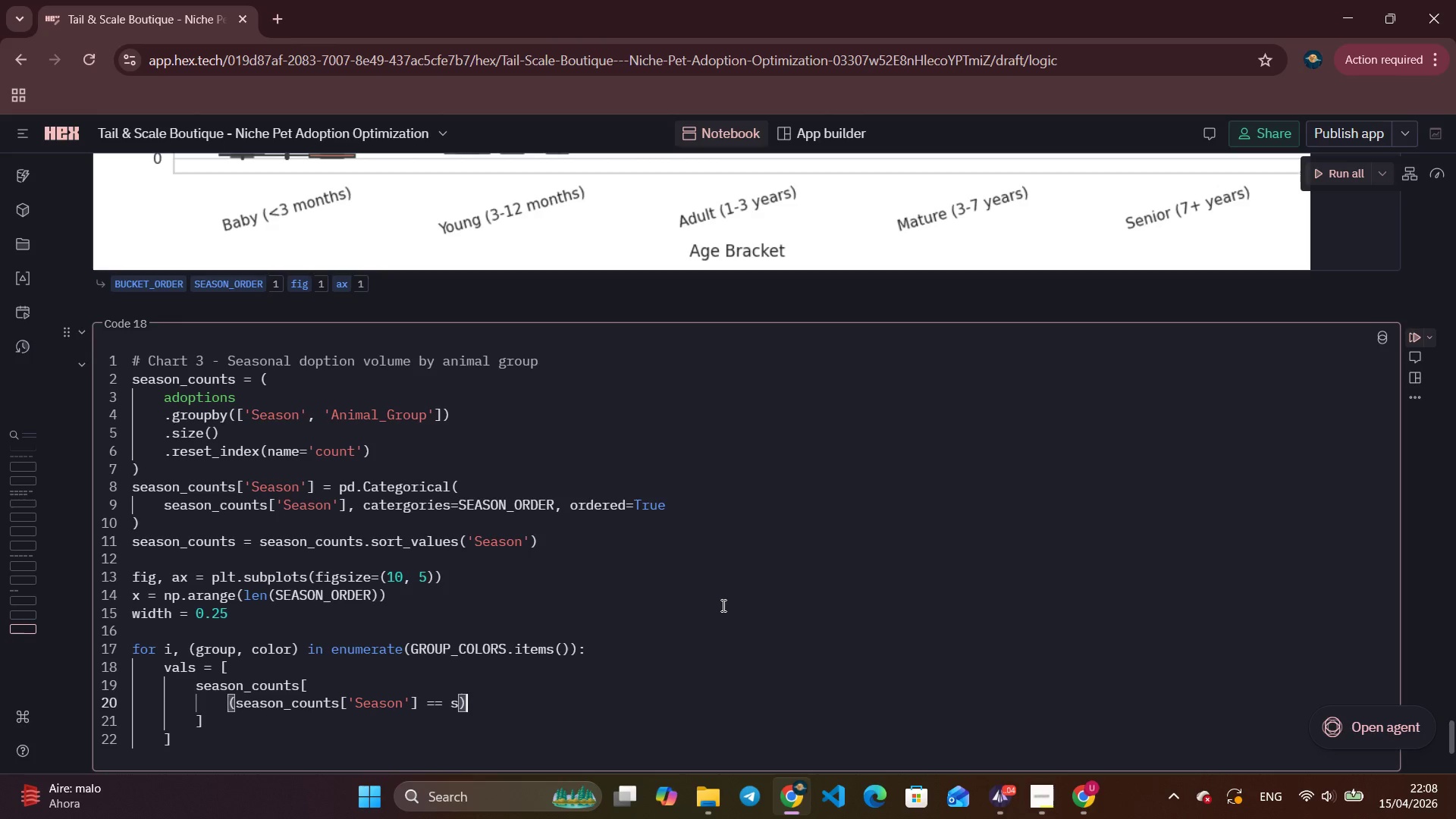 
key(ArrowRight)
 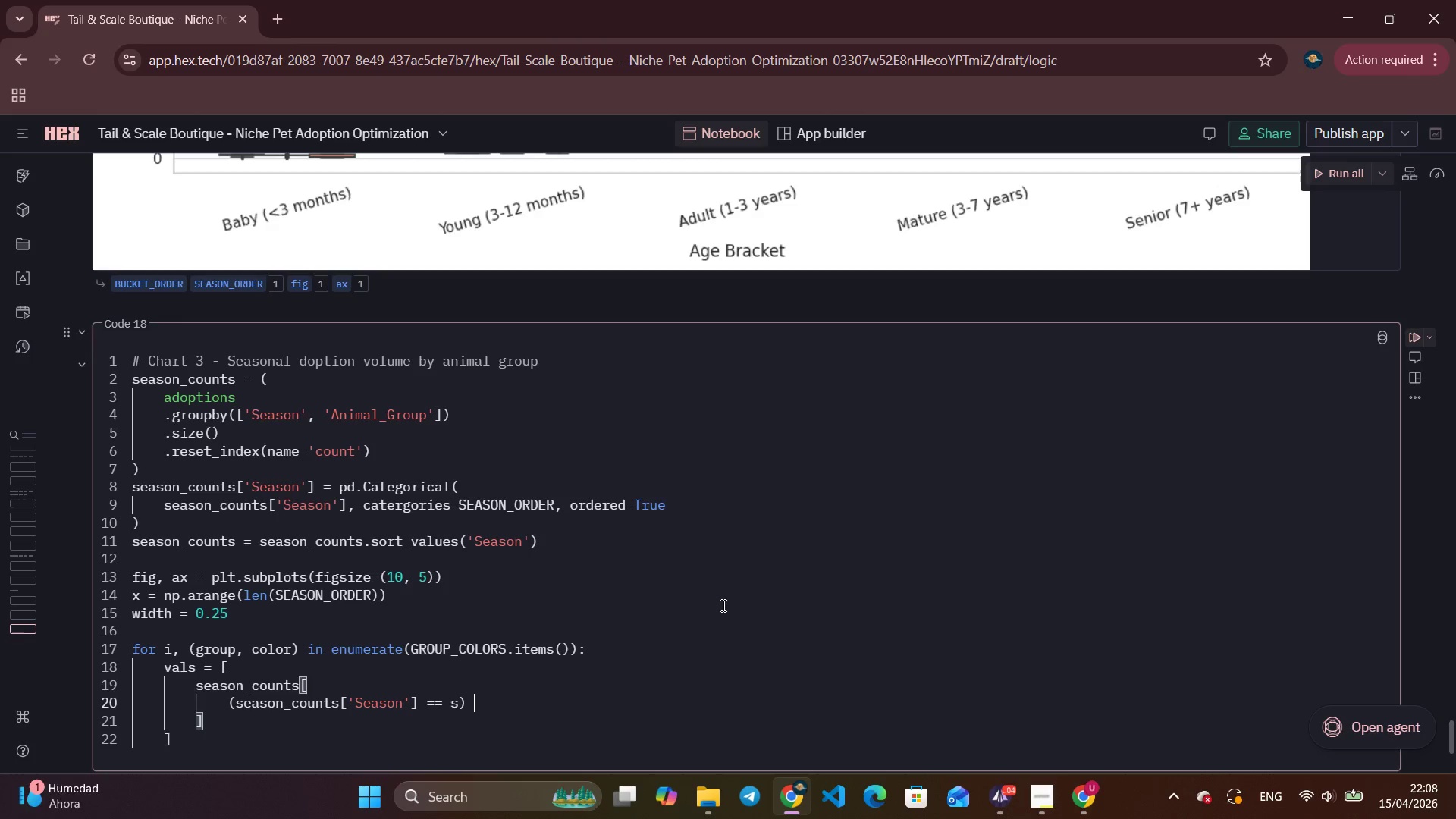 
key(Space)
 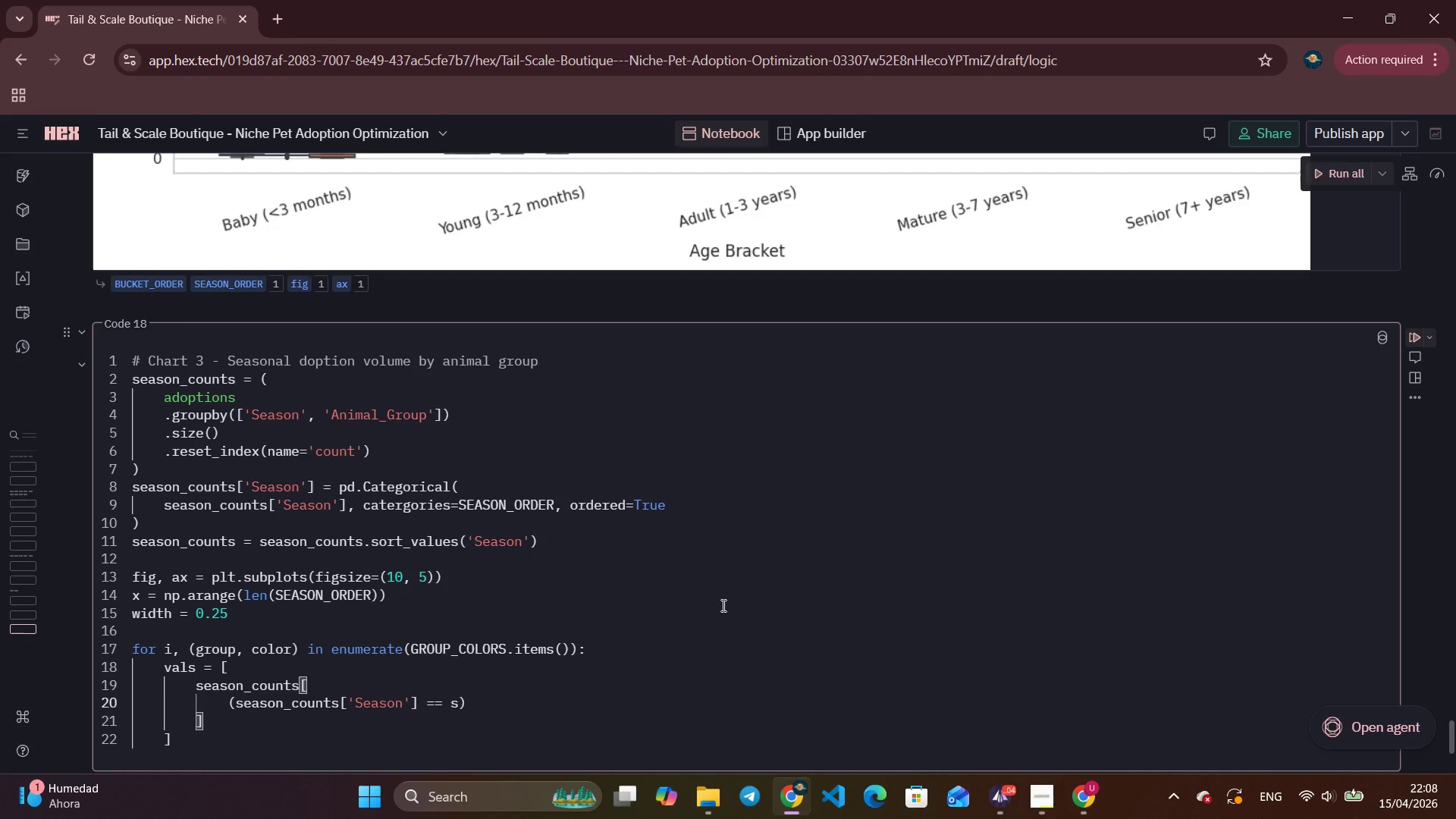 
key(Shift+7)
 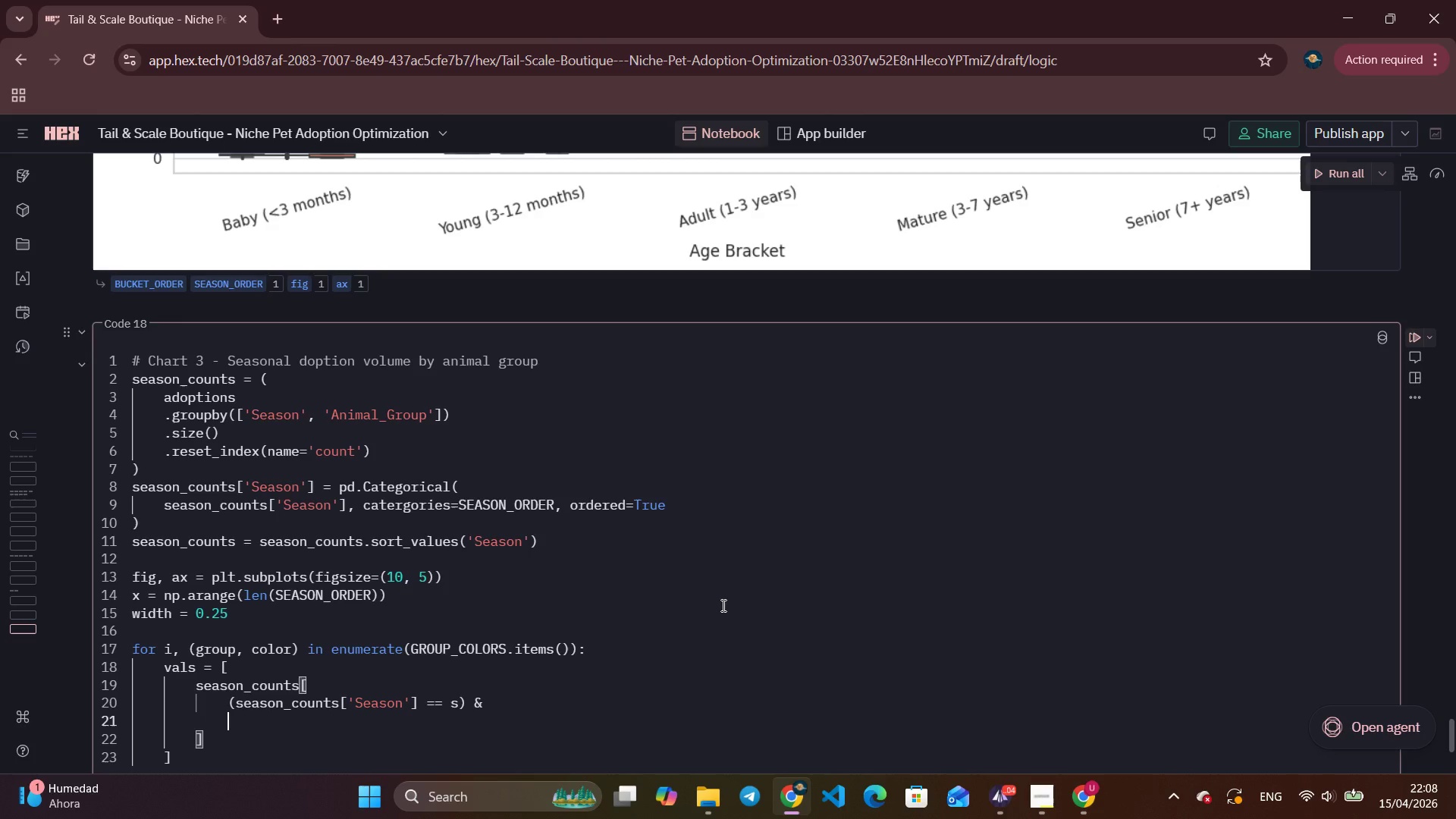 
key(Enter)
 